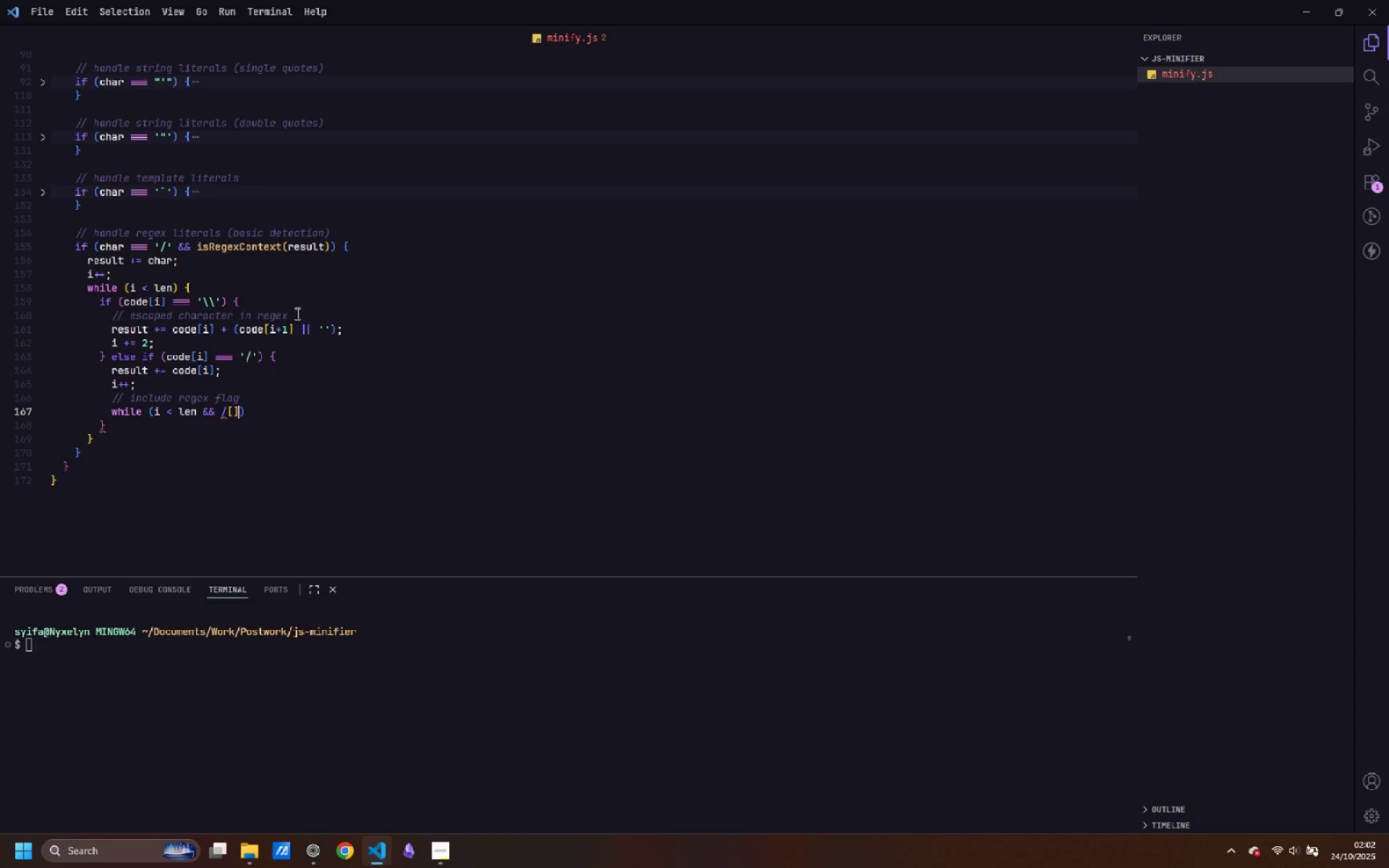 
key(BracketRight)
 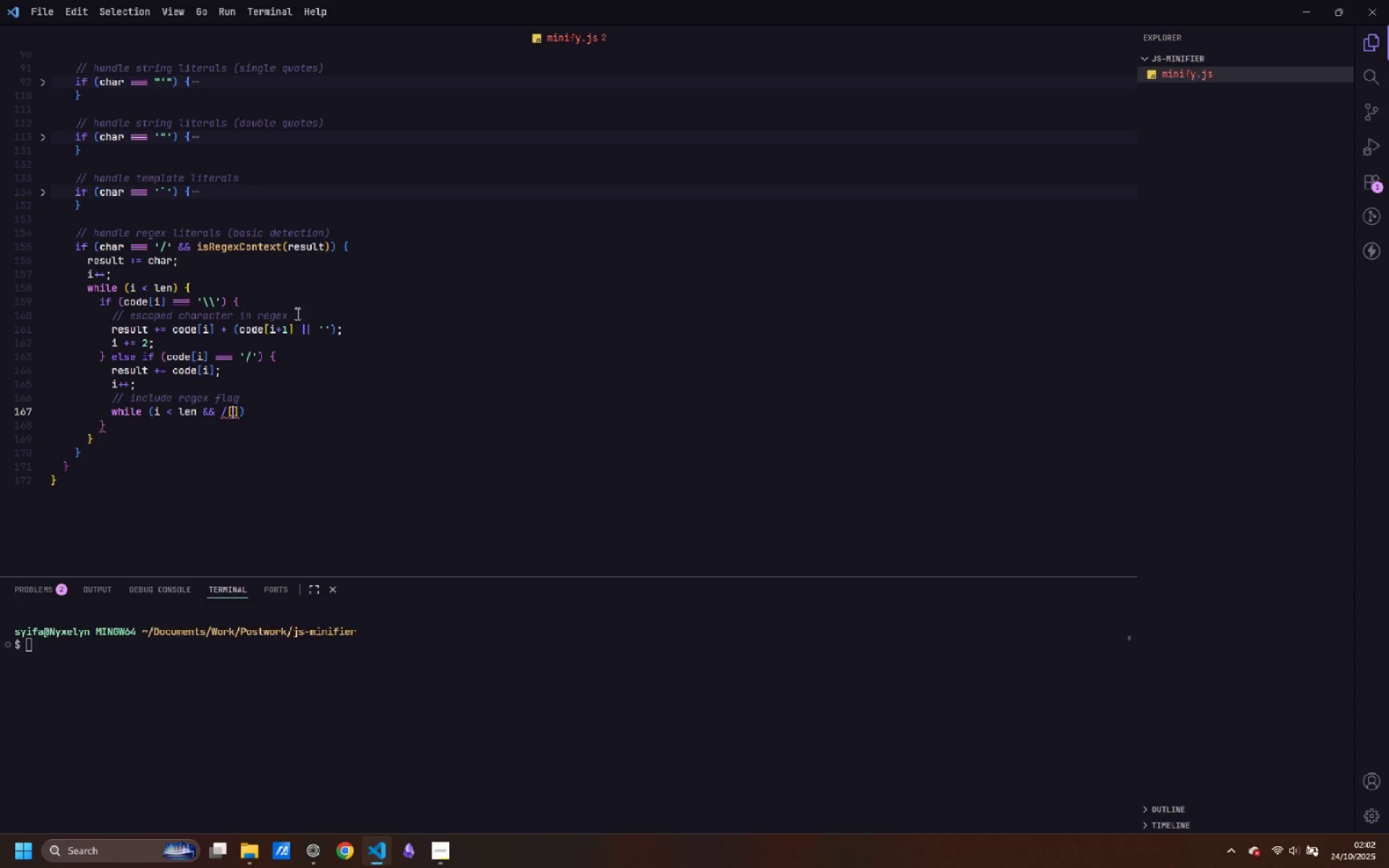 
key(ArrowLeft)
 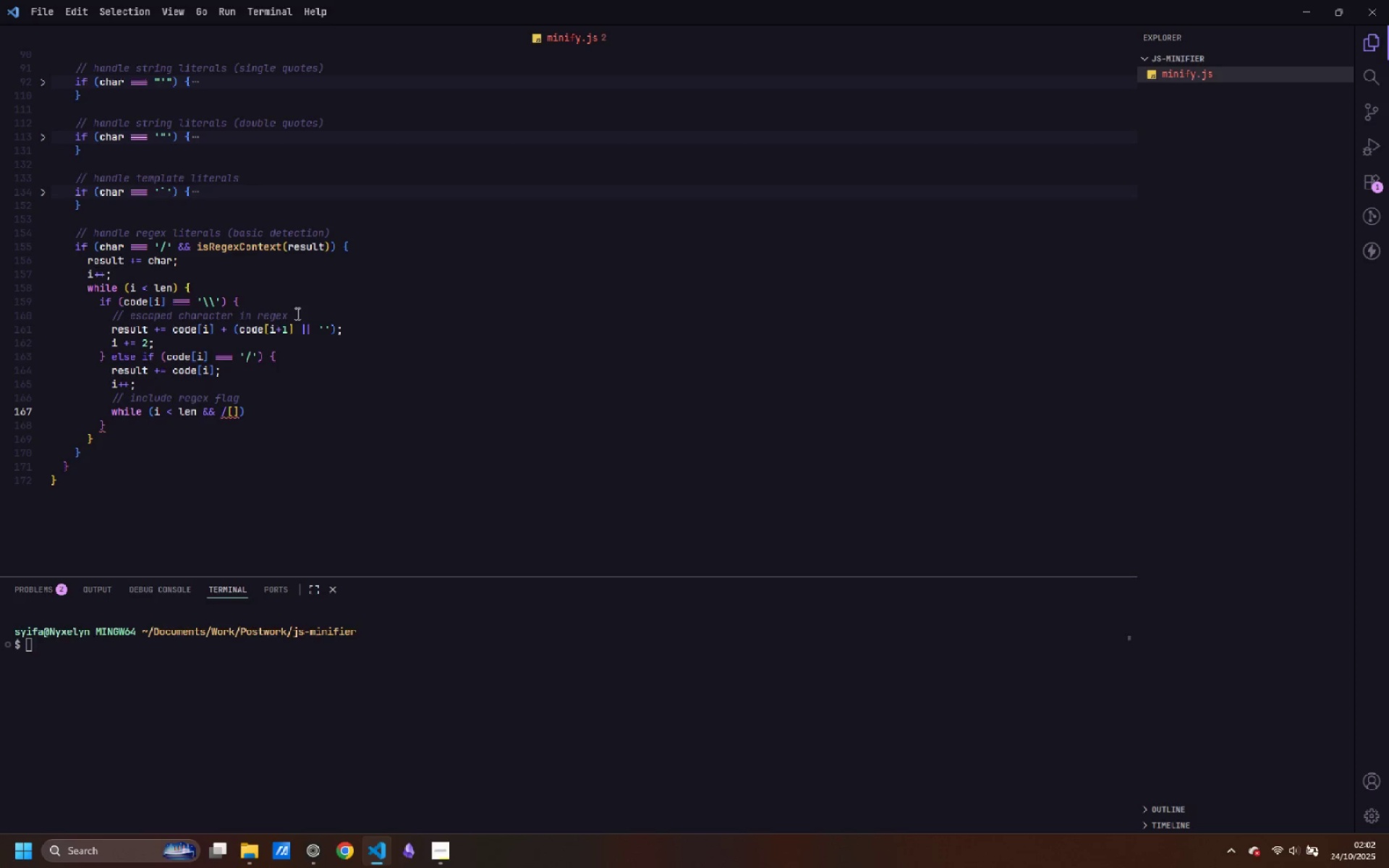 
type(gim)
 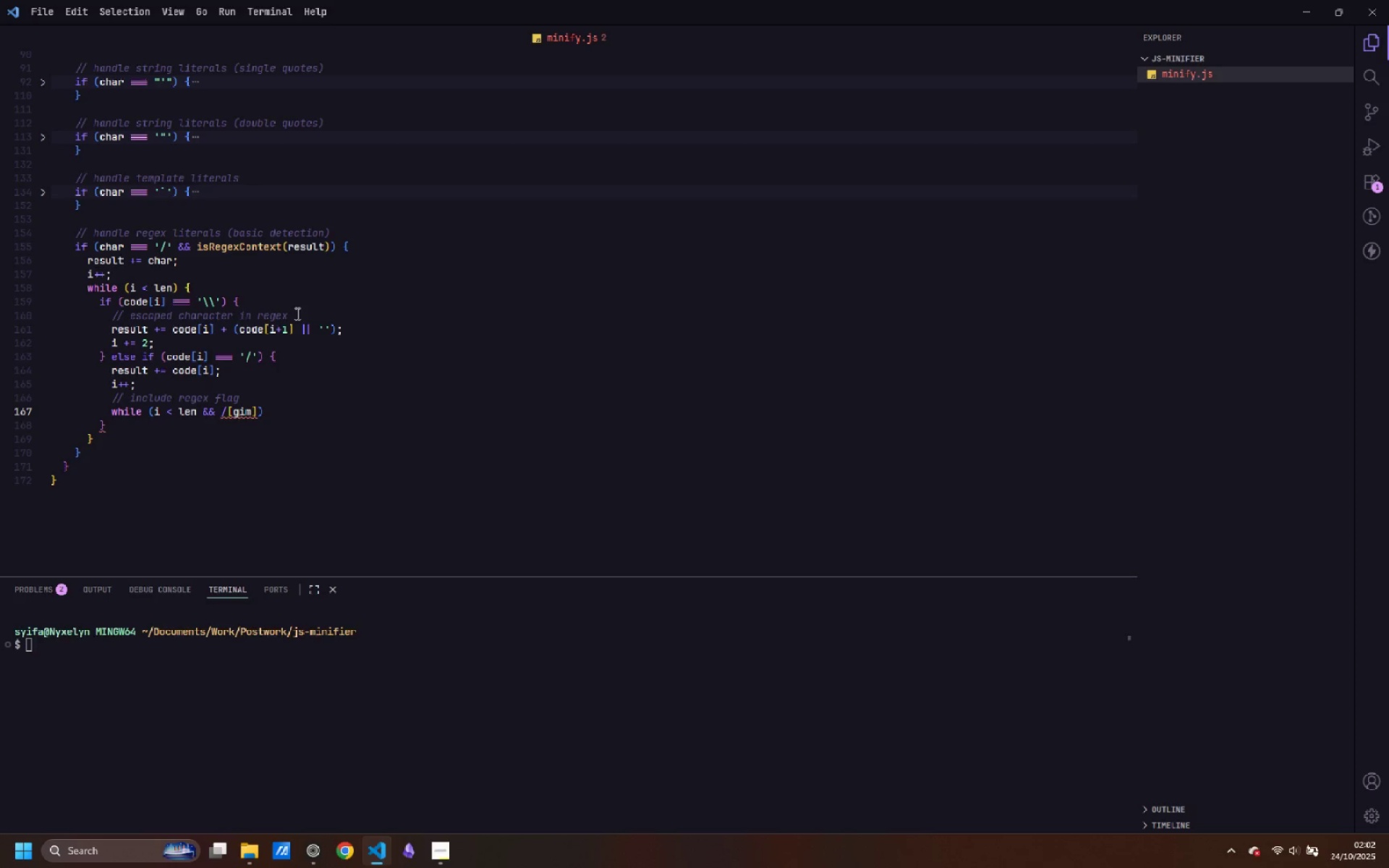 
type(suvy]/ )
 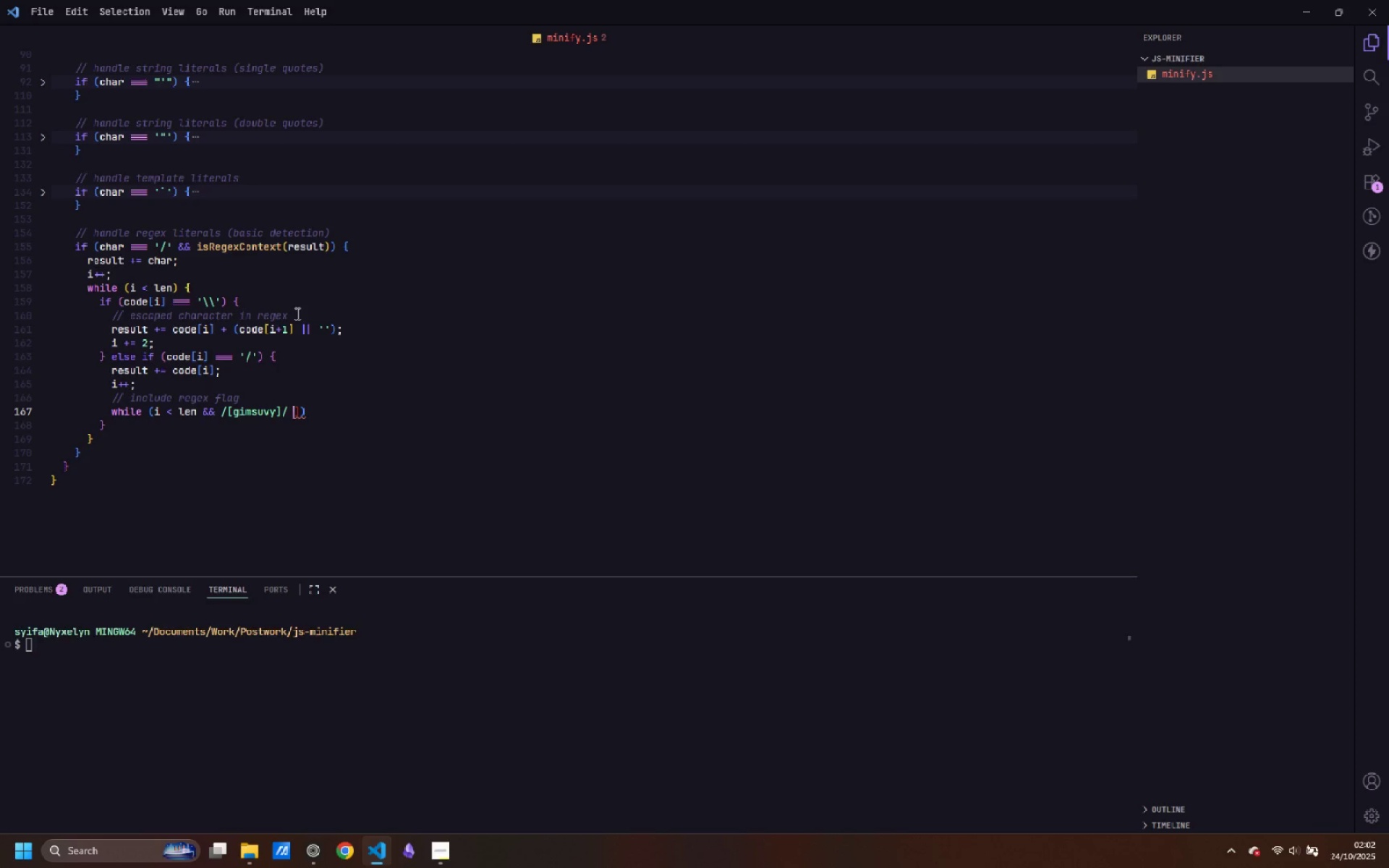 
key(Backspace)
type(.test(code[i)
 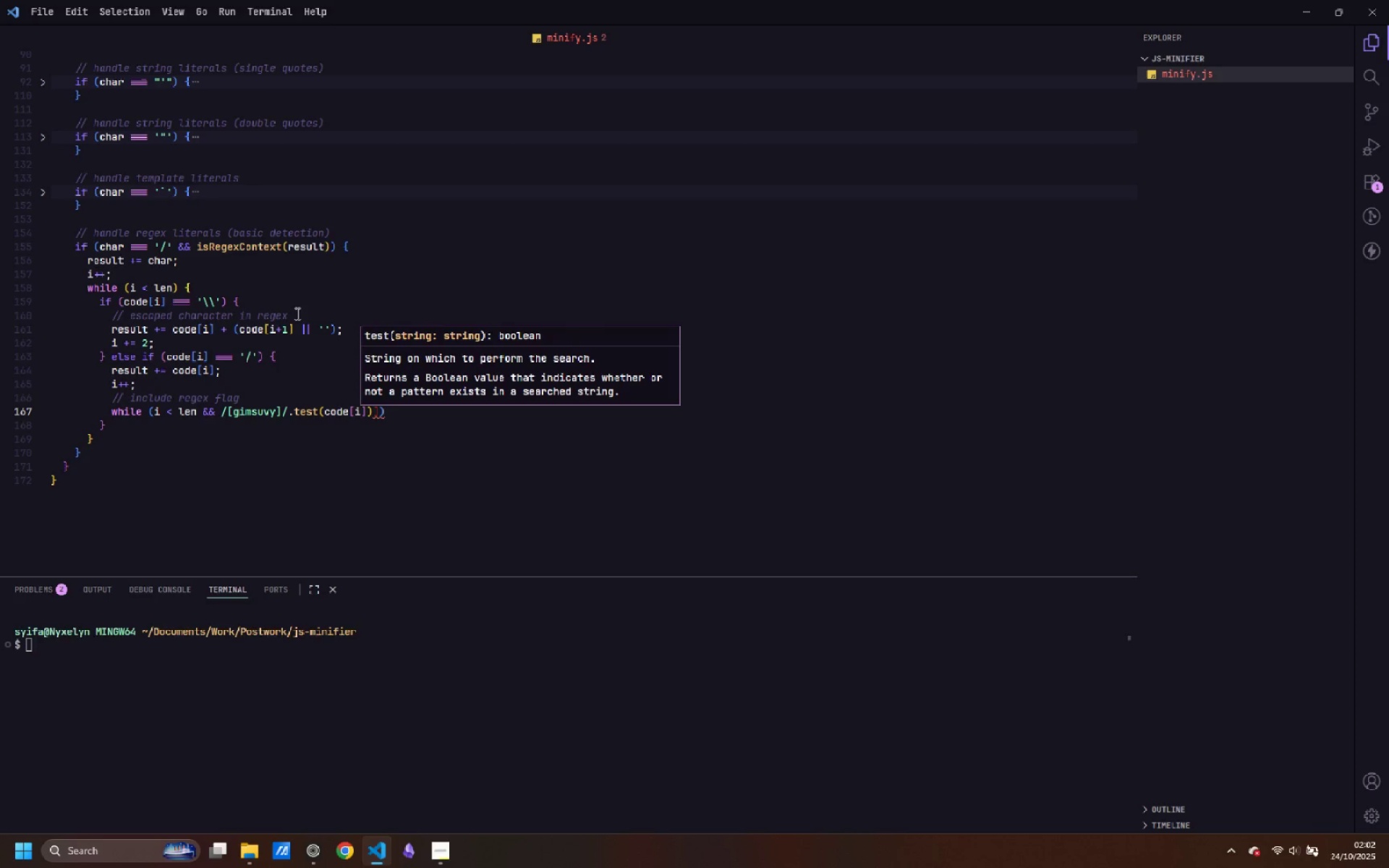 
key(ArrowRight)
 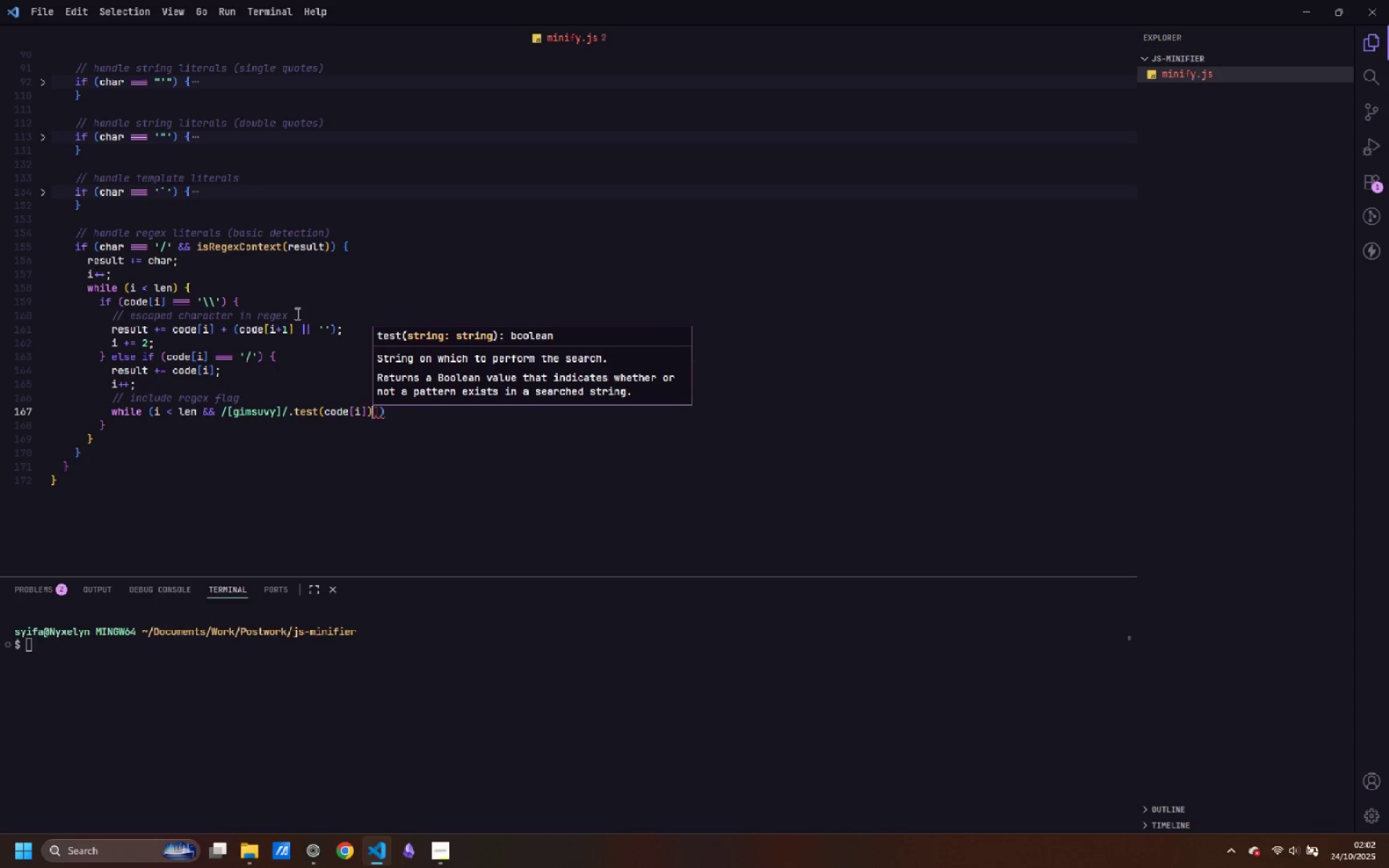 
key(ArrowRight)
 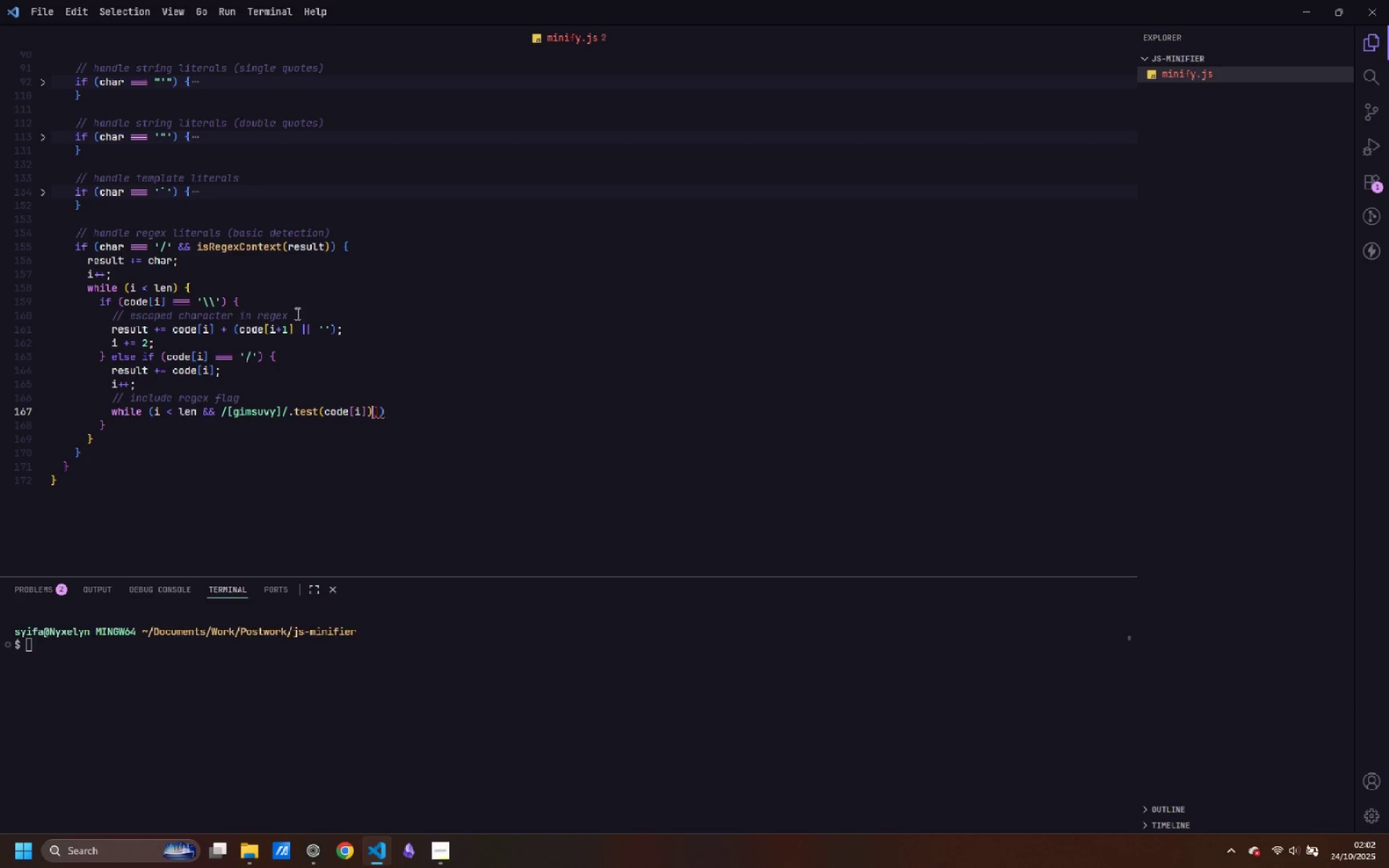 
wait(6.93)
 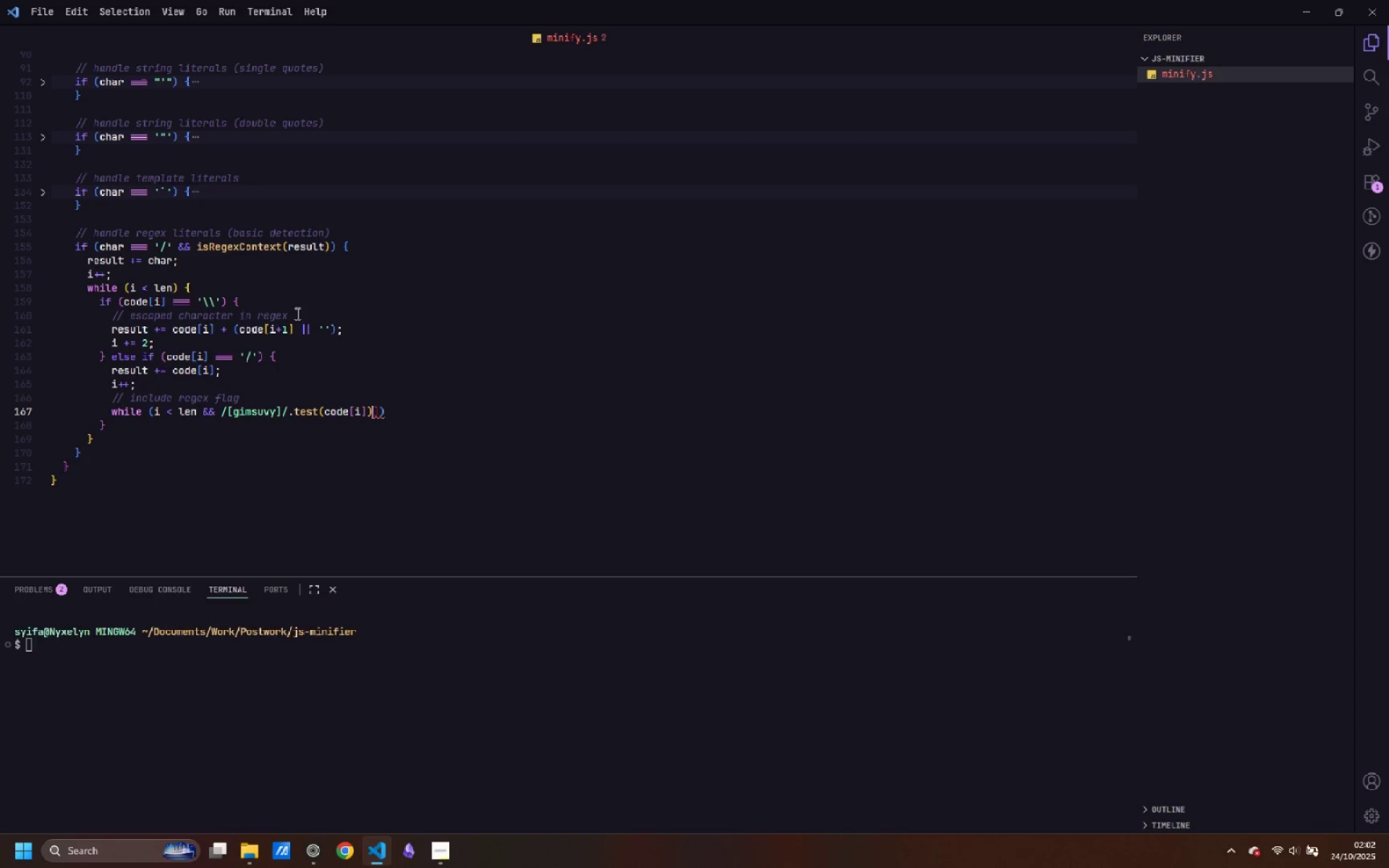 
hold_key(key=ControlLeft, duration=1.0)
 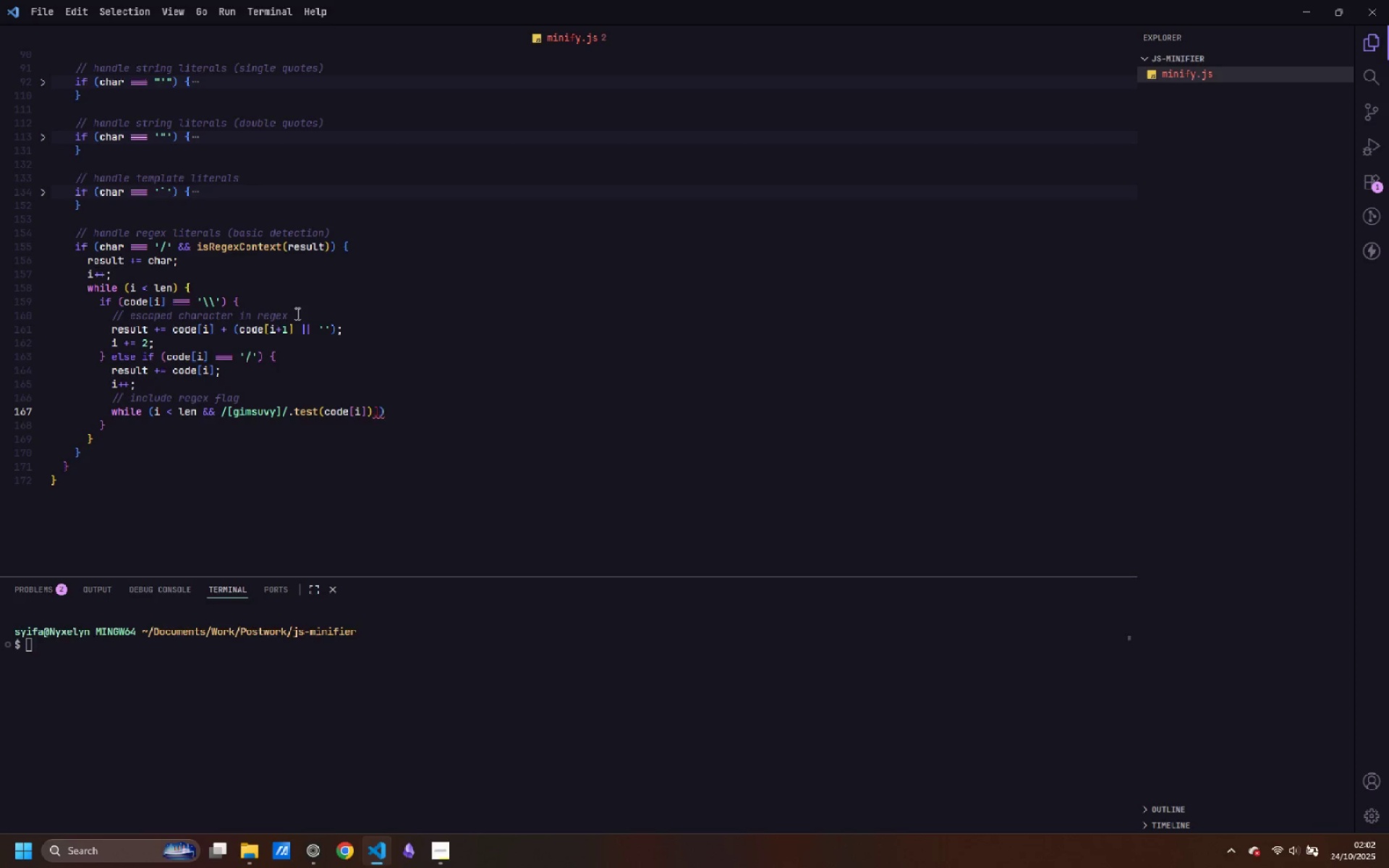 
hold_key(key=ShiftLeft, duration=0.94)
 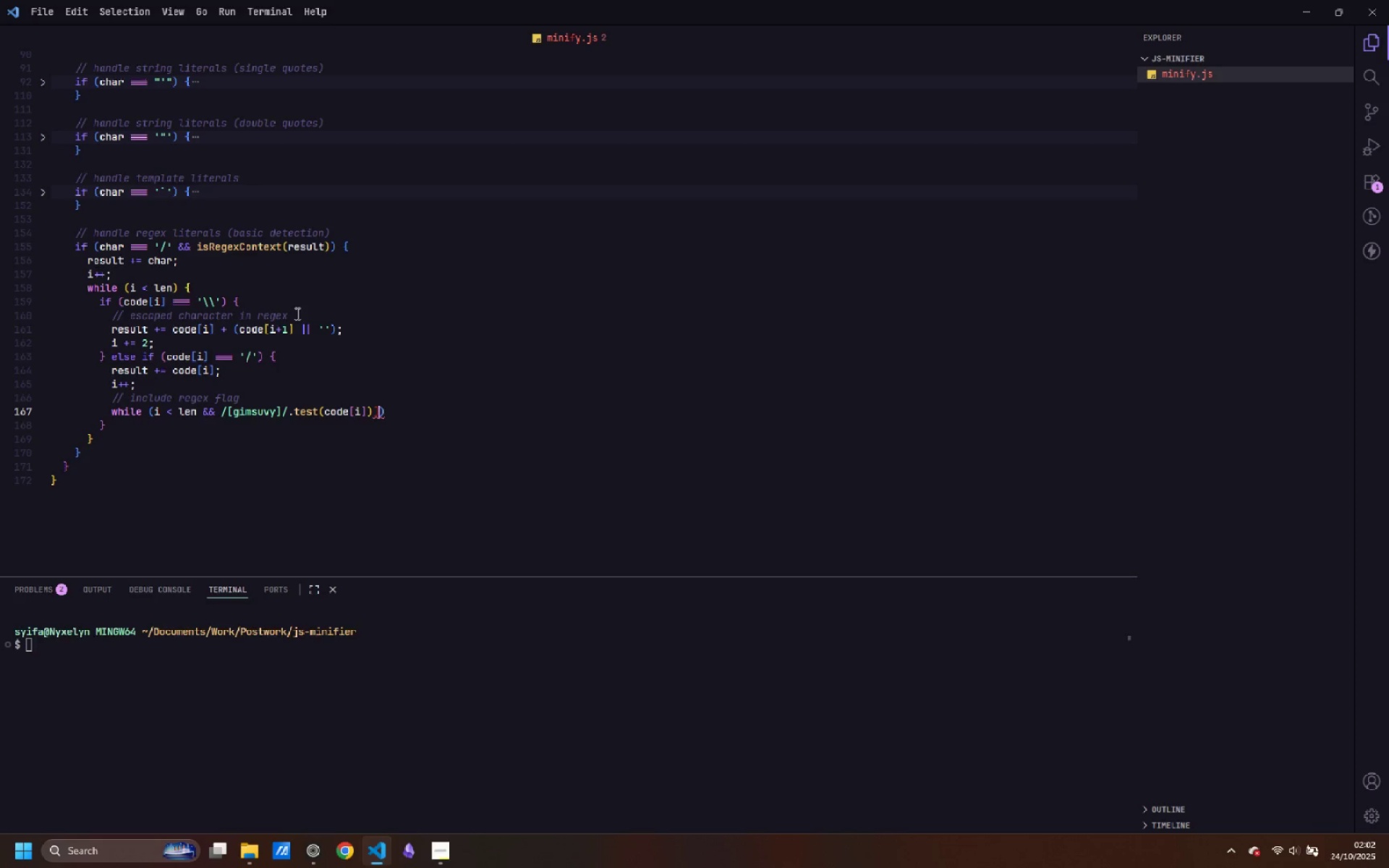 
key(ArrowRight)
 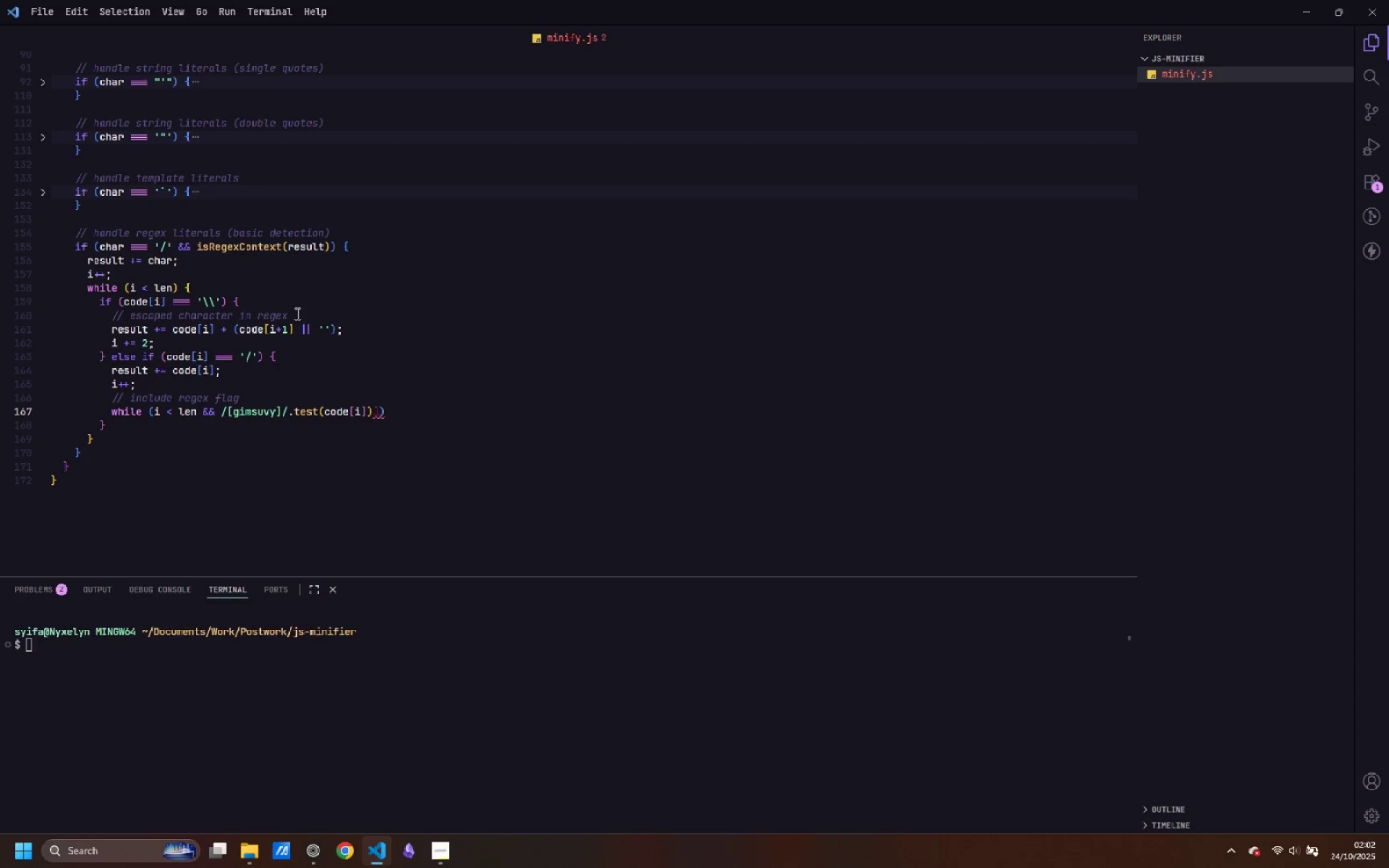 
key(Backspace)
 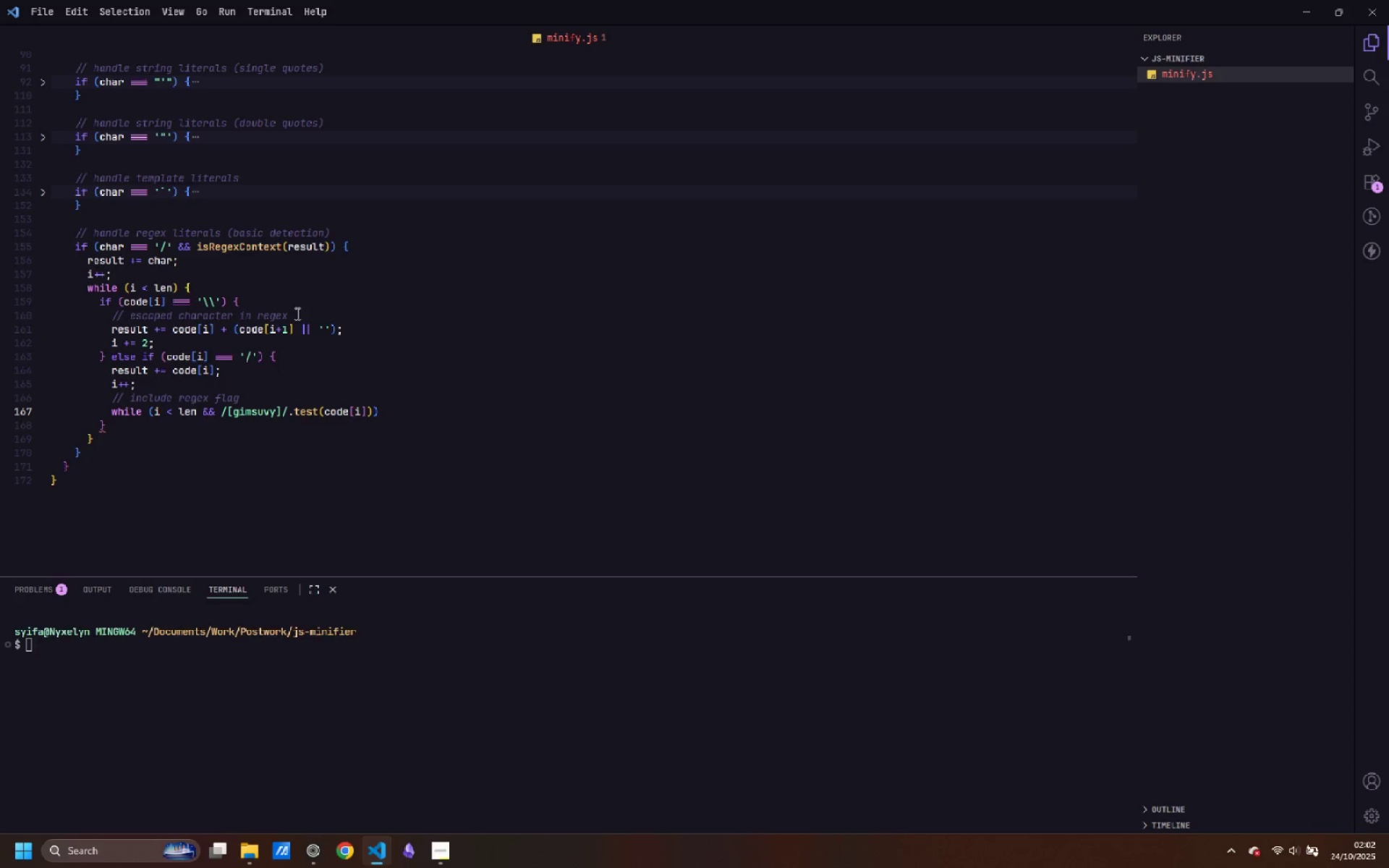 
key(ArrowRight)
 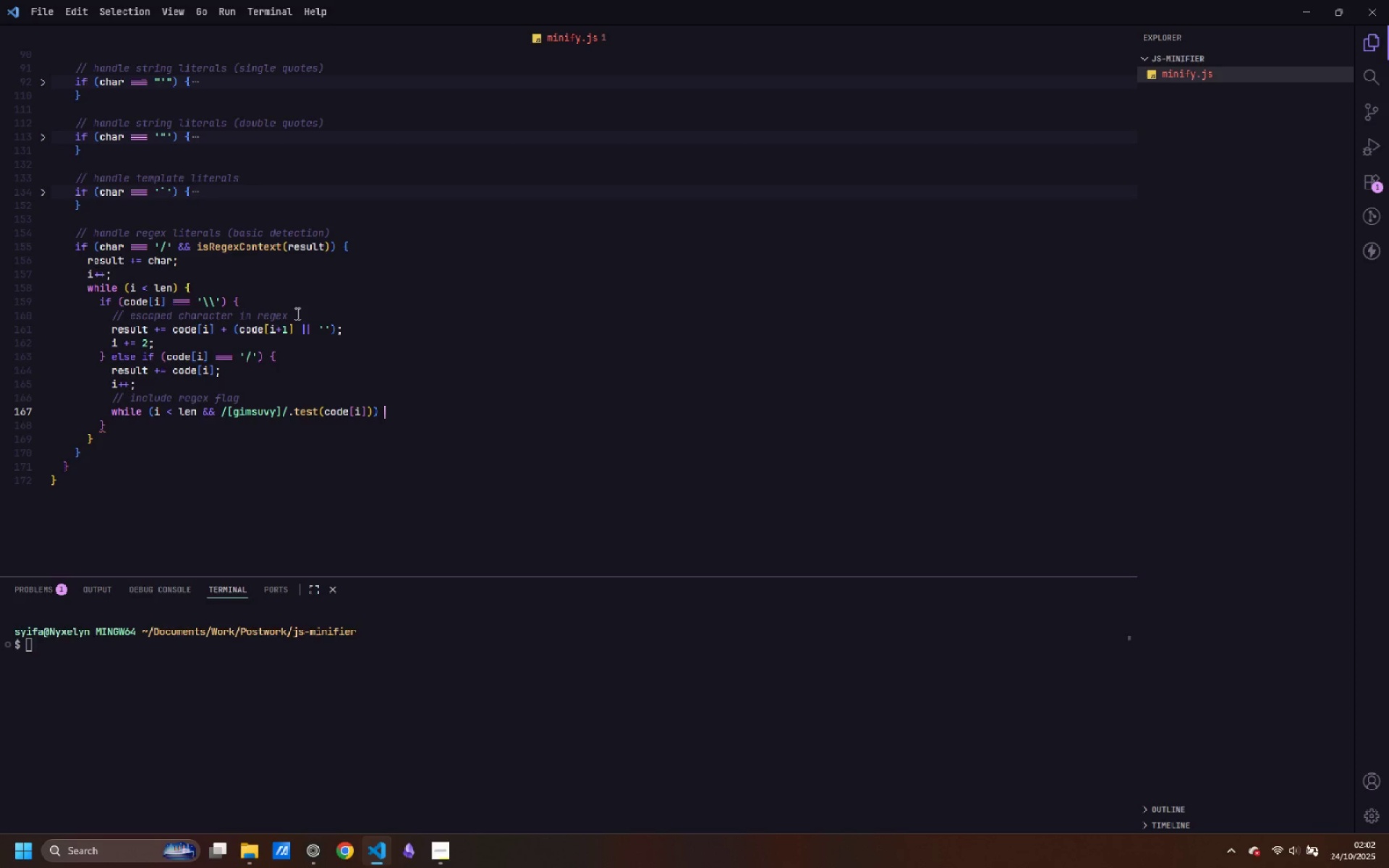 
key(Space)
 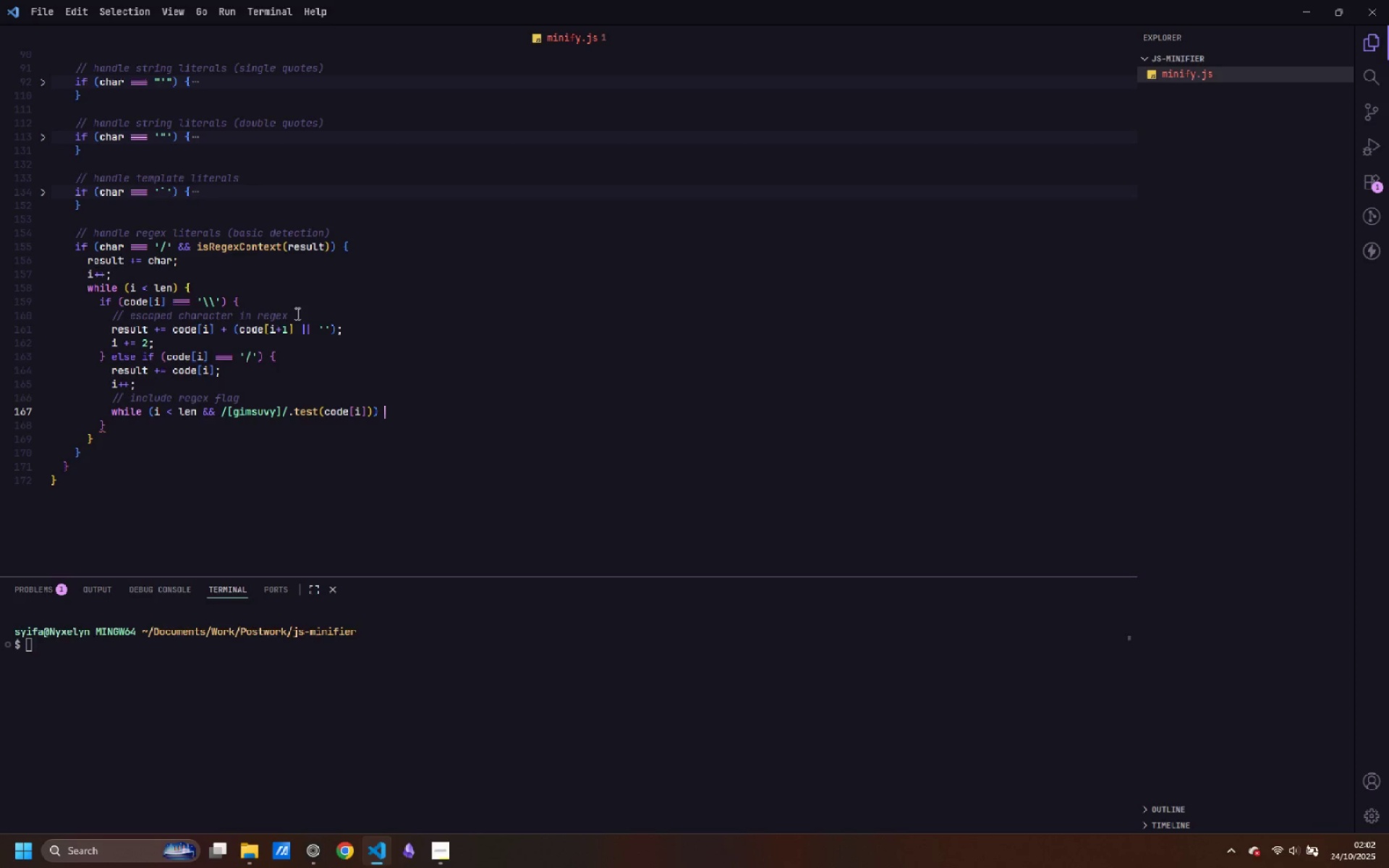 
key(Shift+ShiftLeft)
 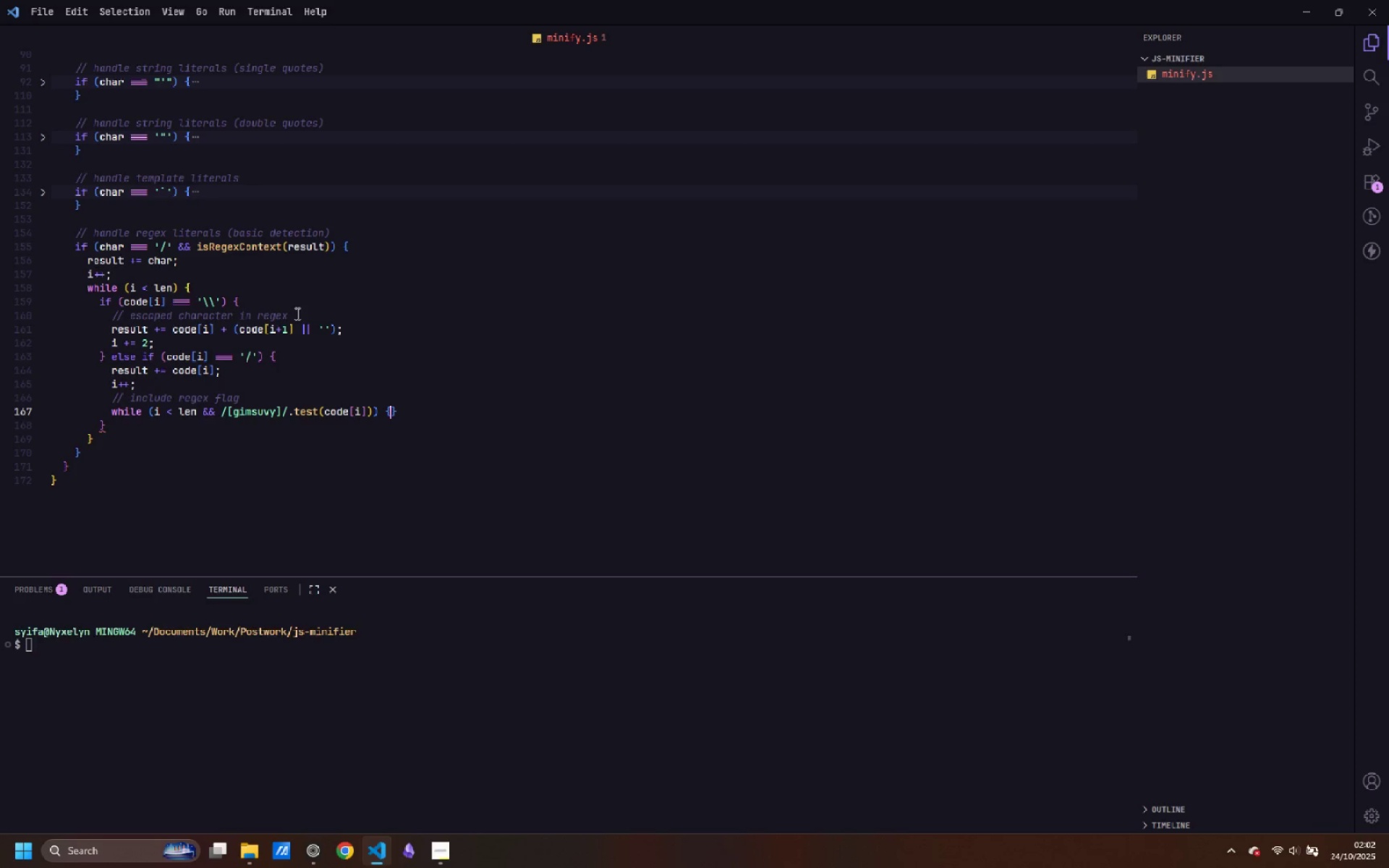 
key(Shift+BracketLeft)
 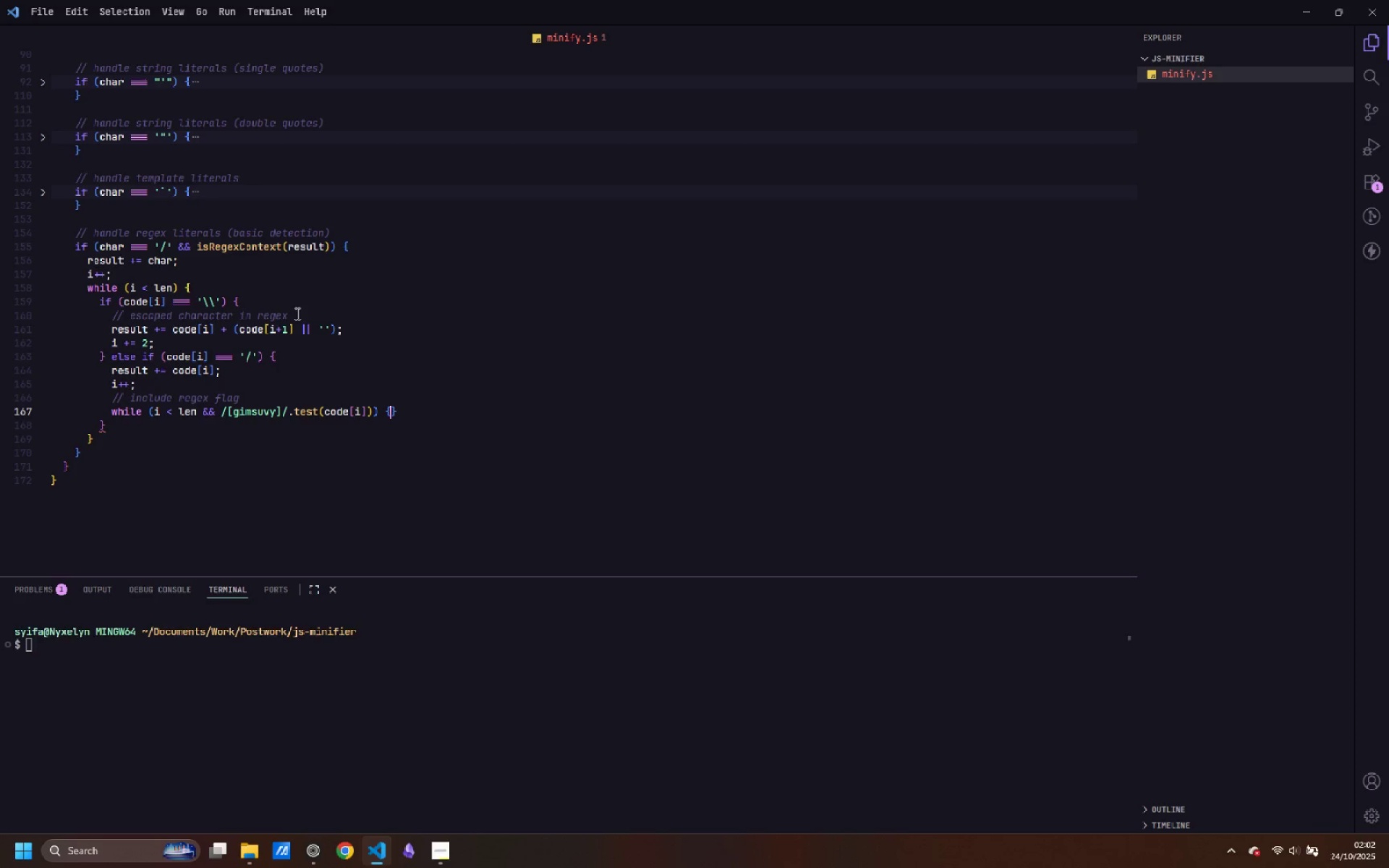 
key(Enter)
 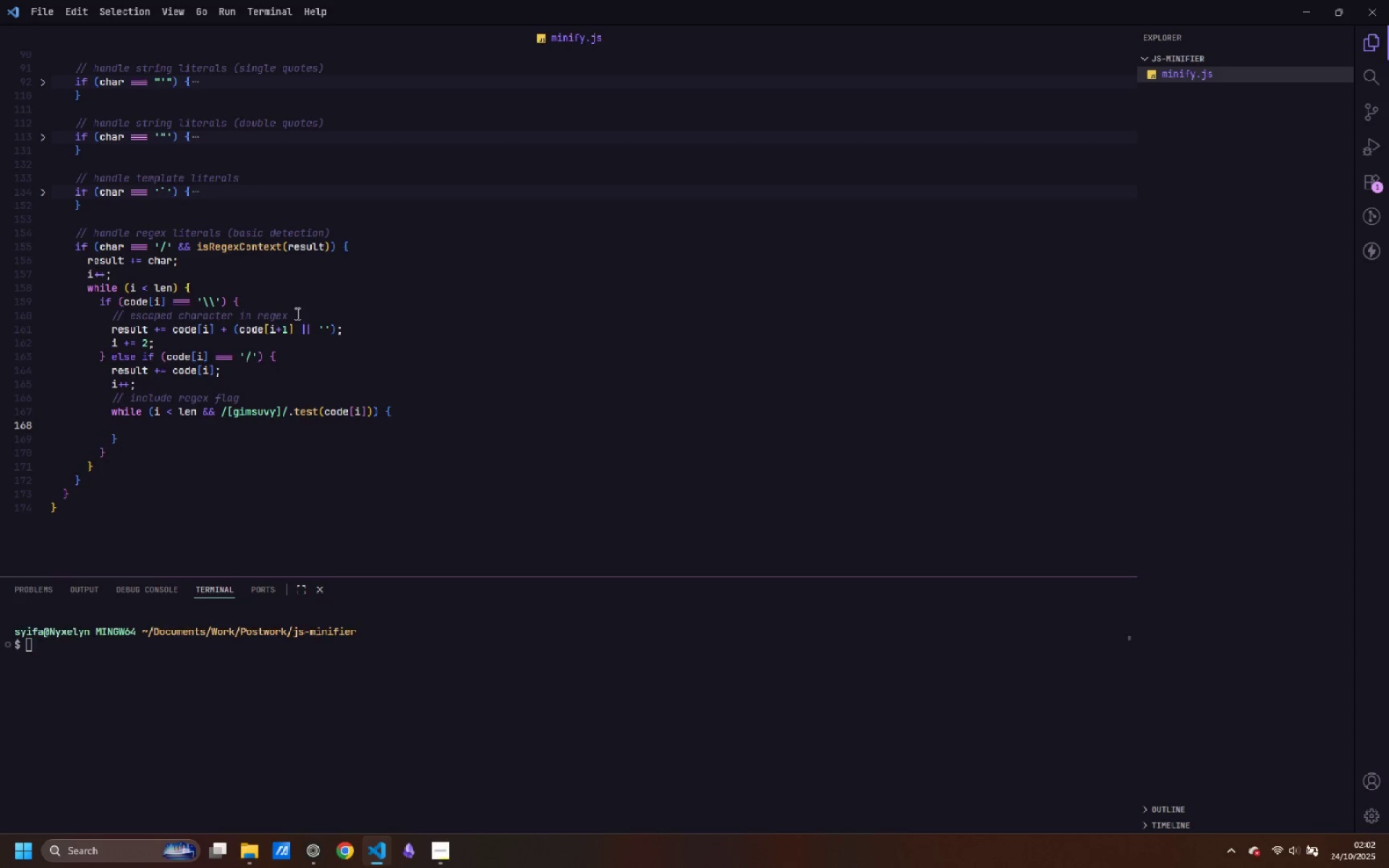 
type(result += code[i)
 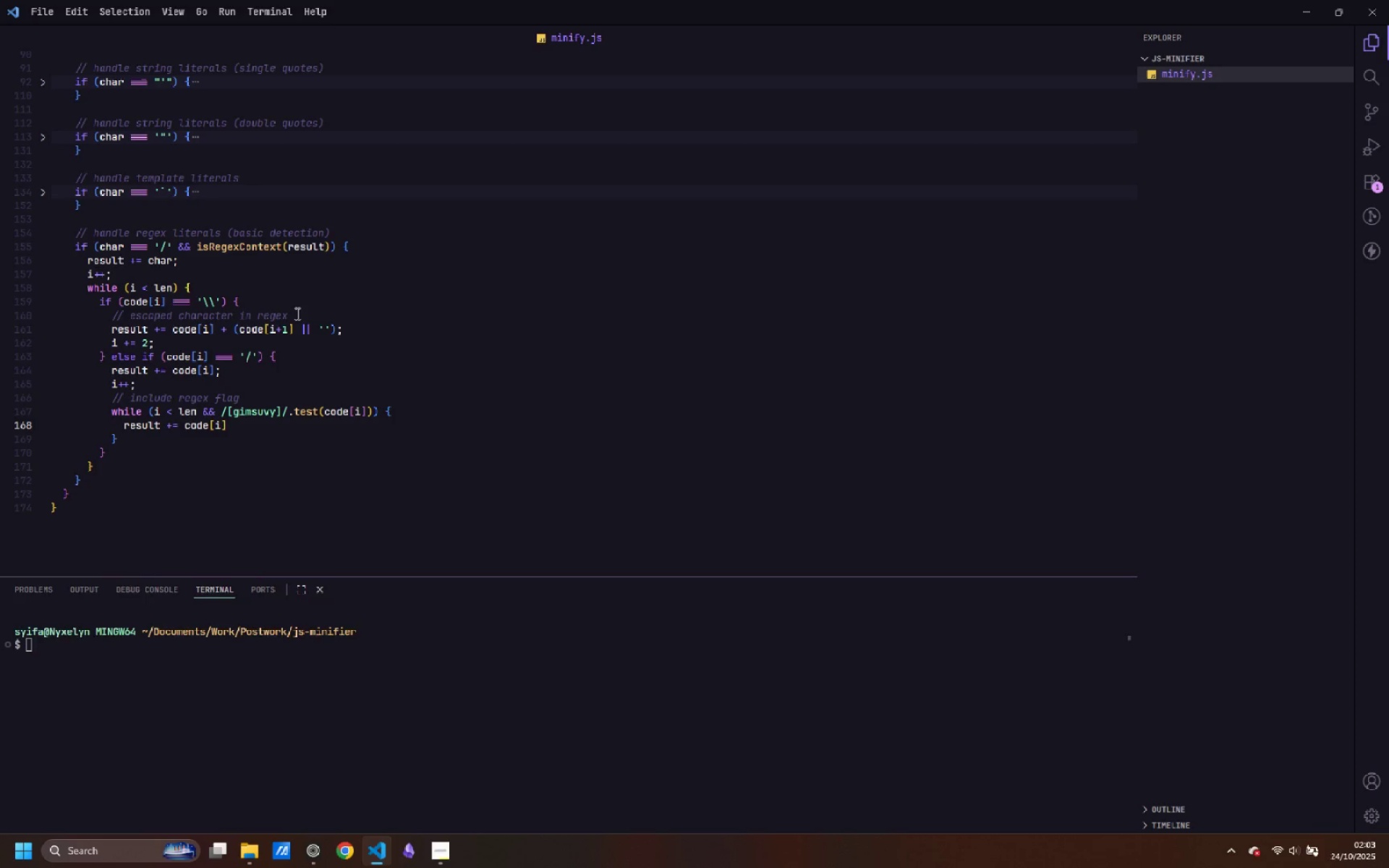 
key(ArrowRight)
 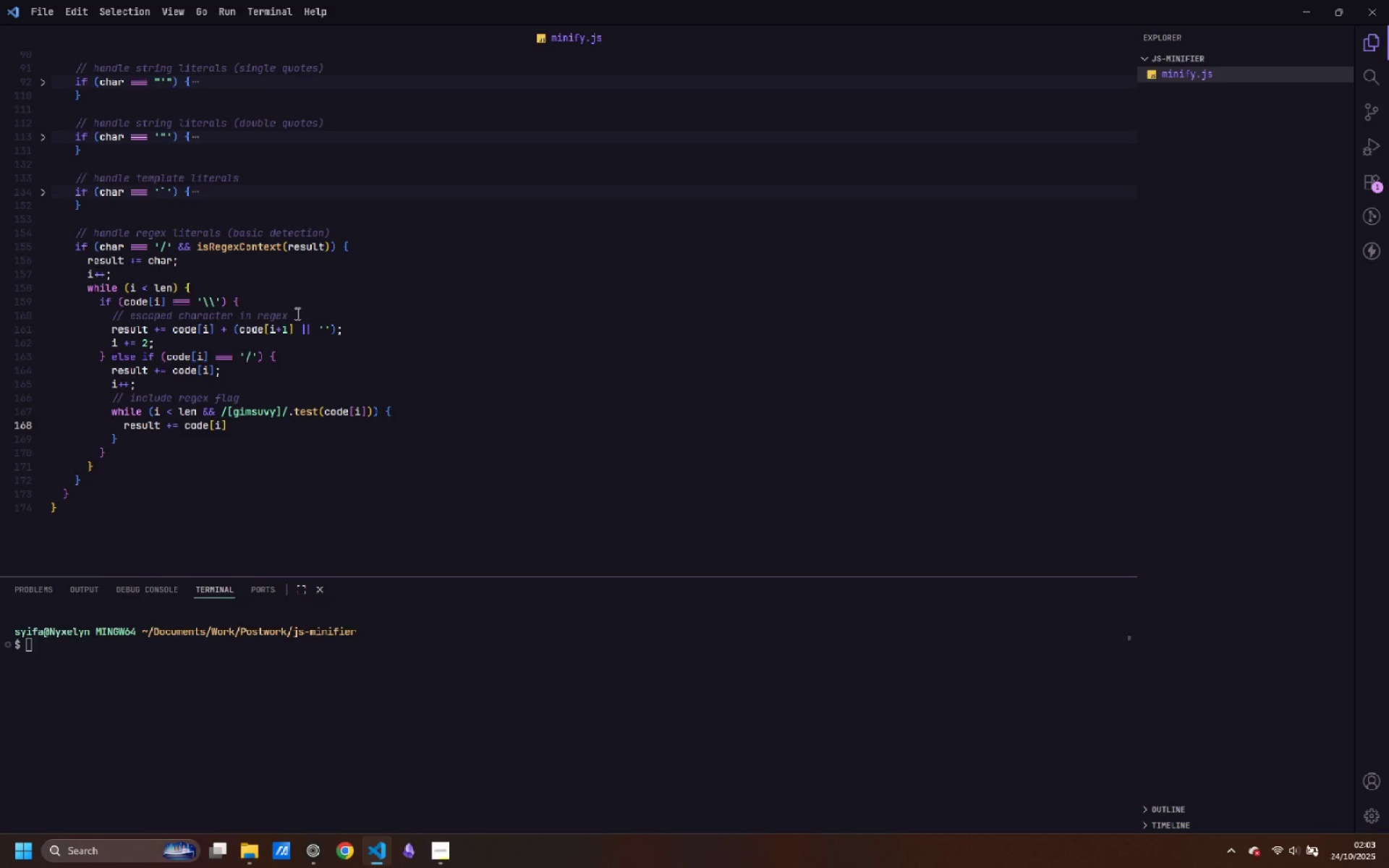 
key(Semicolon)
 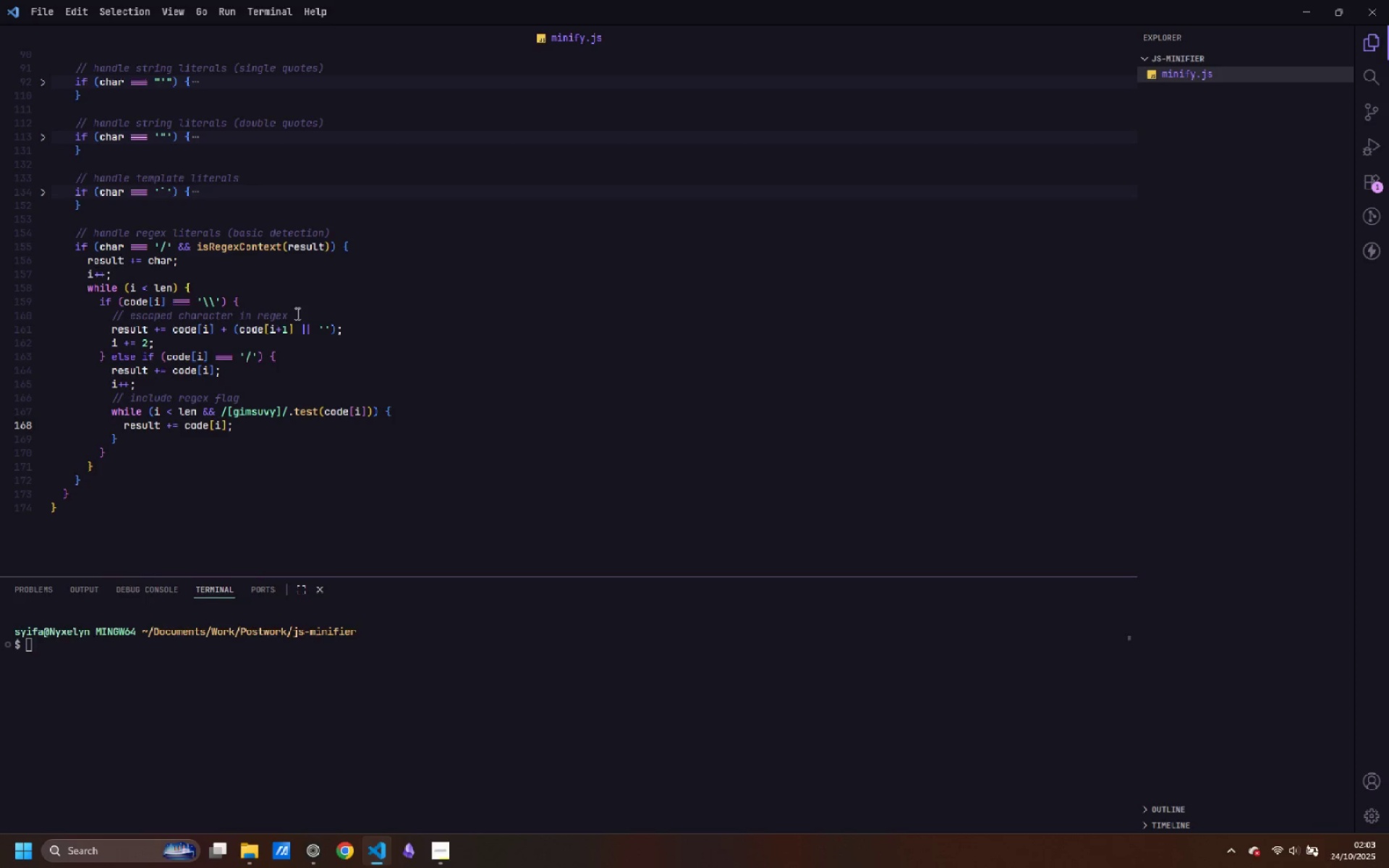 
key(Enter)
 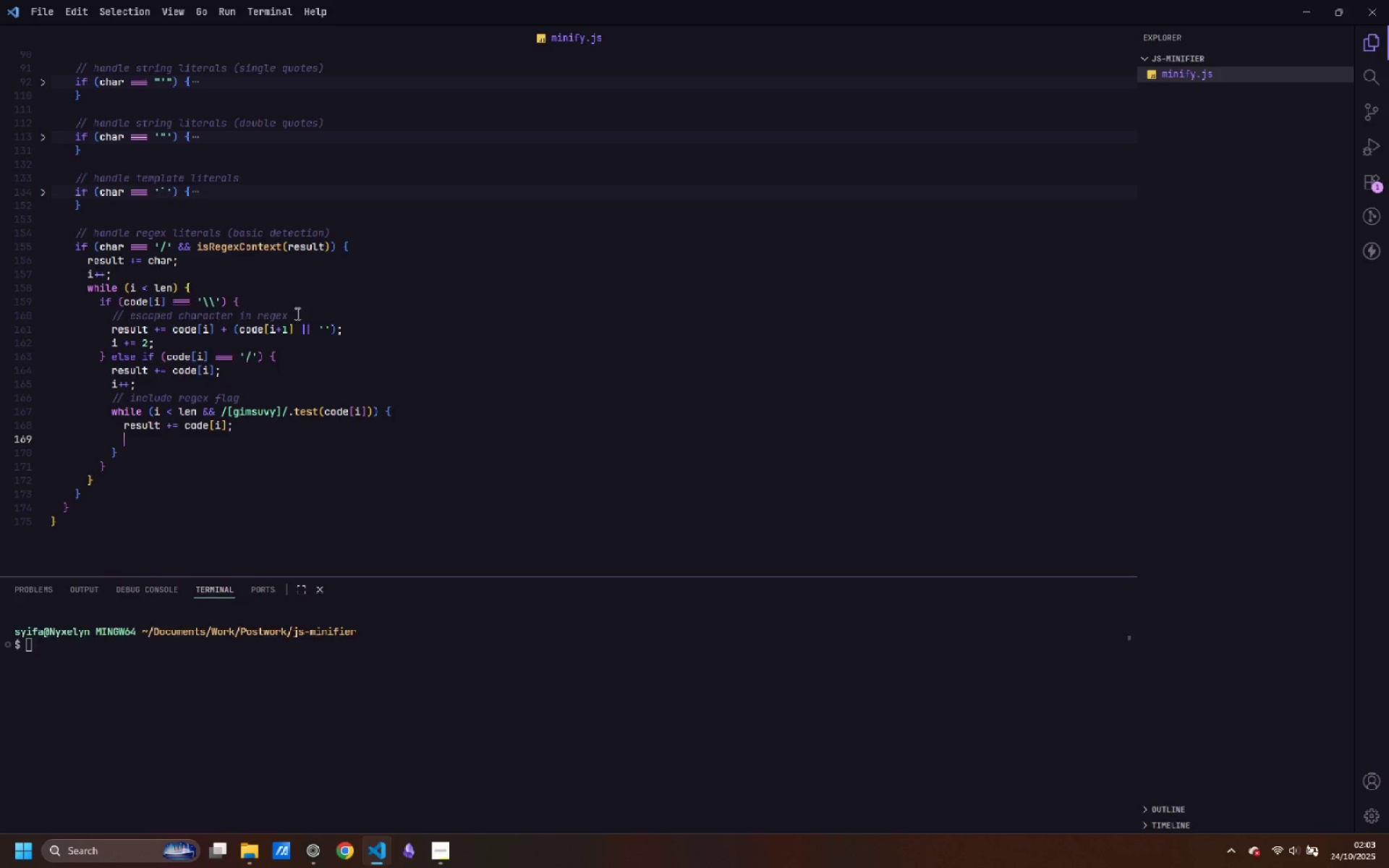 
key(I)
 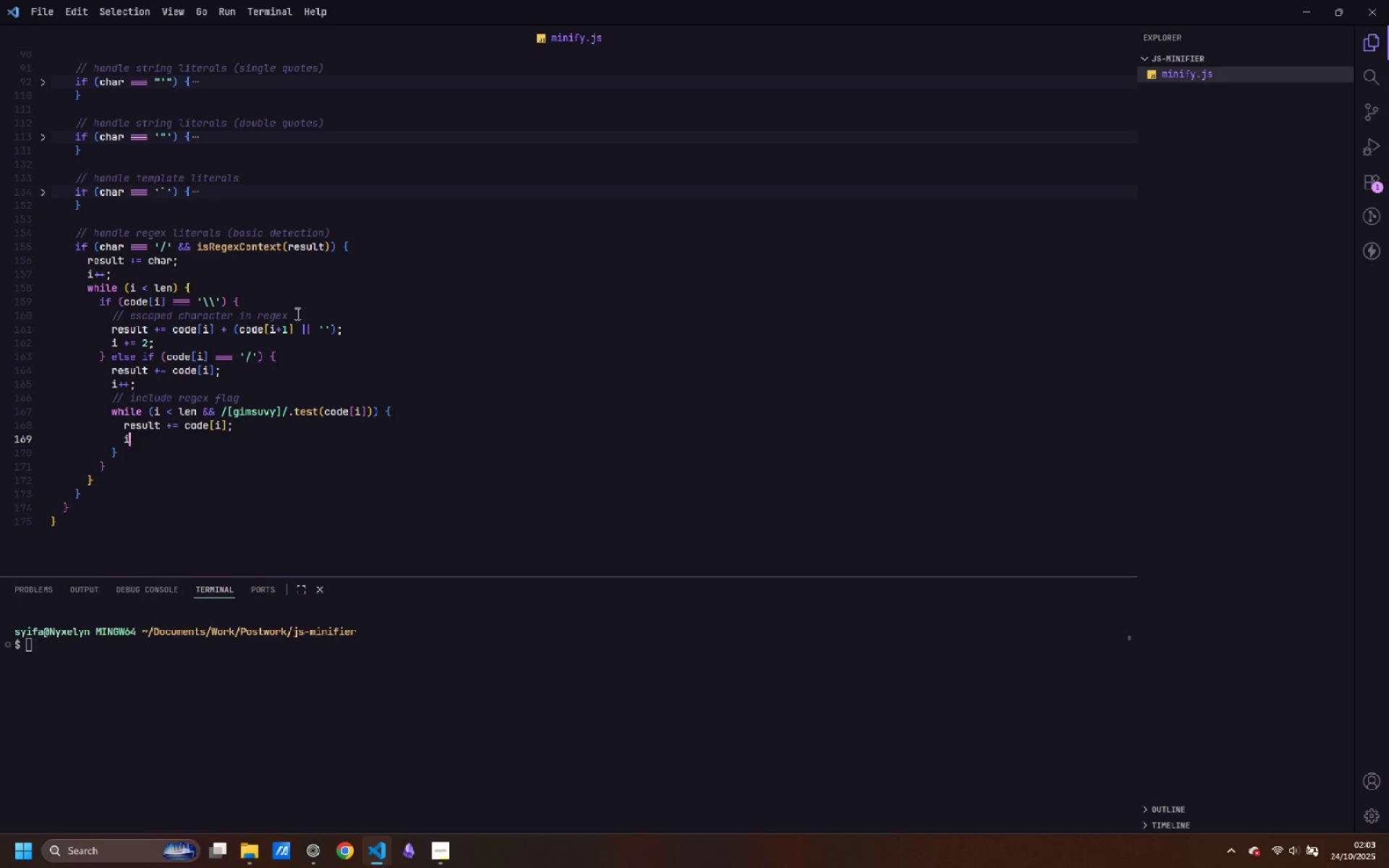 
key(Shift+Equal)
 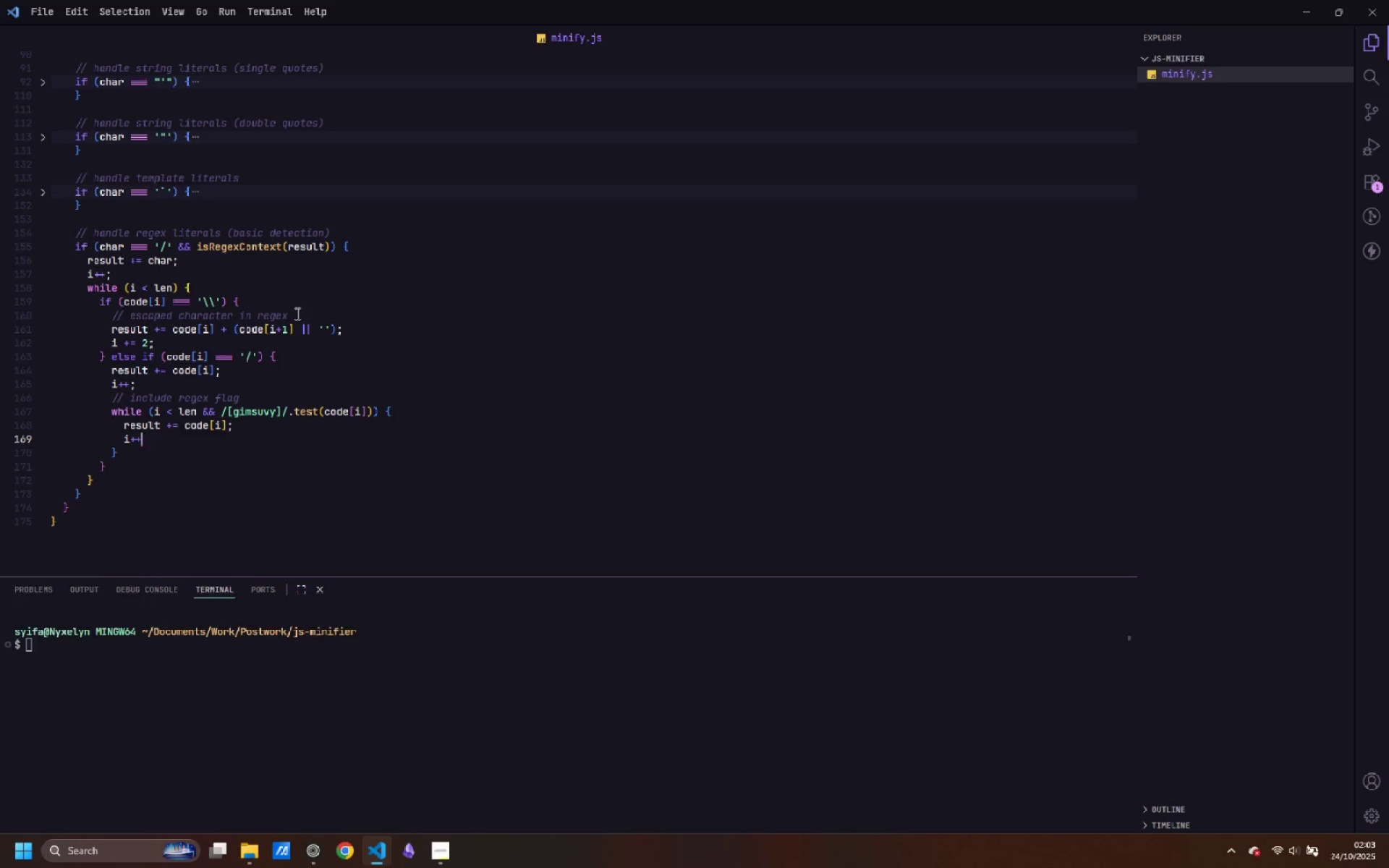 
key(Shift+Equal)
 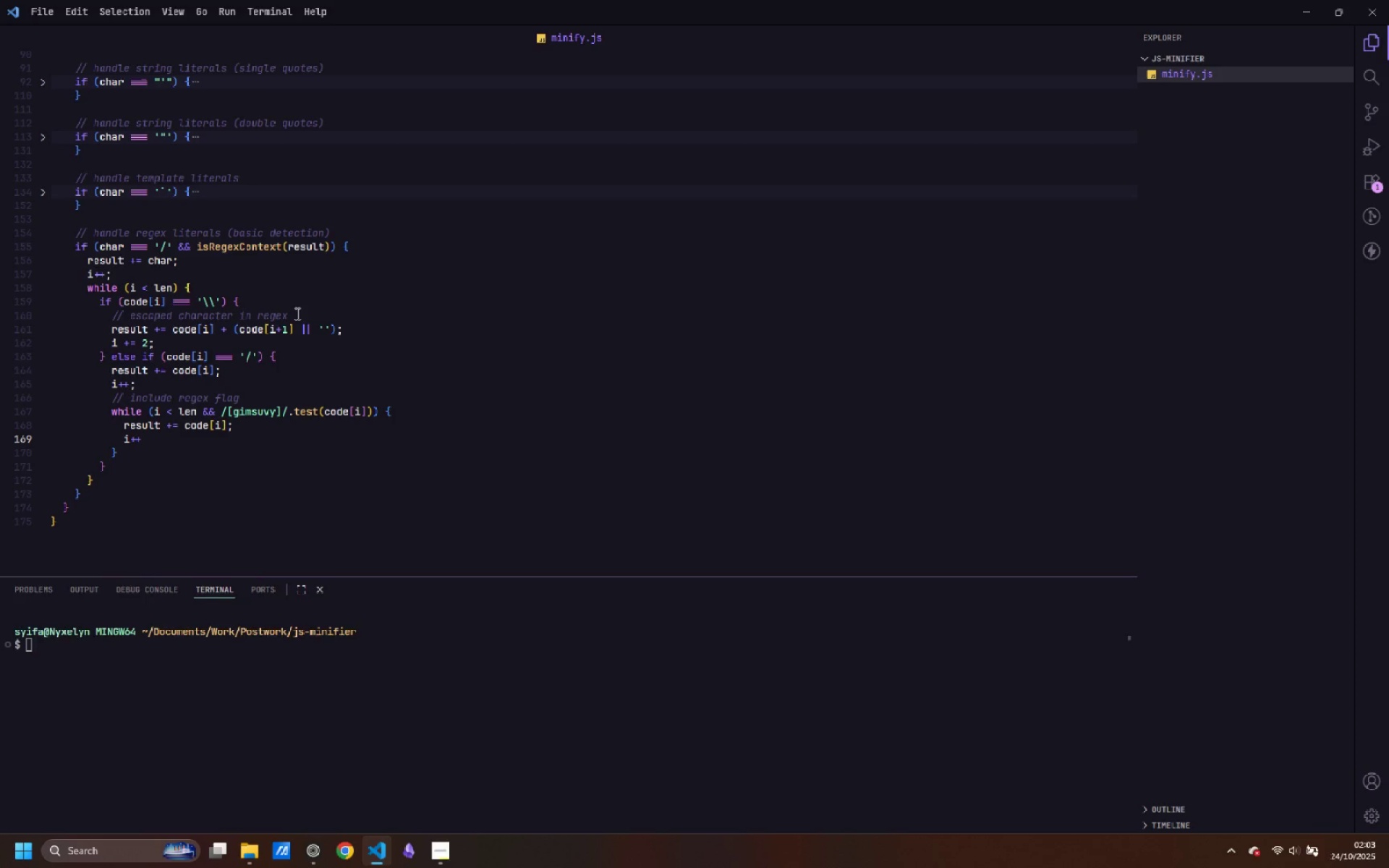 
key(Semicolon)
 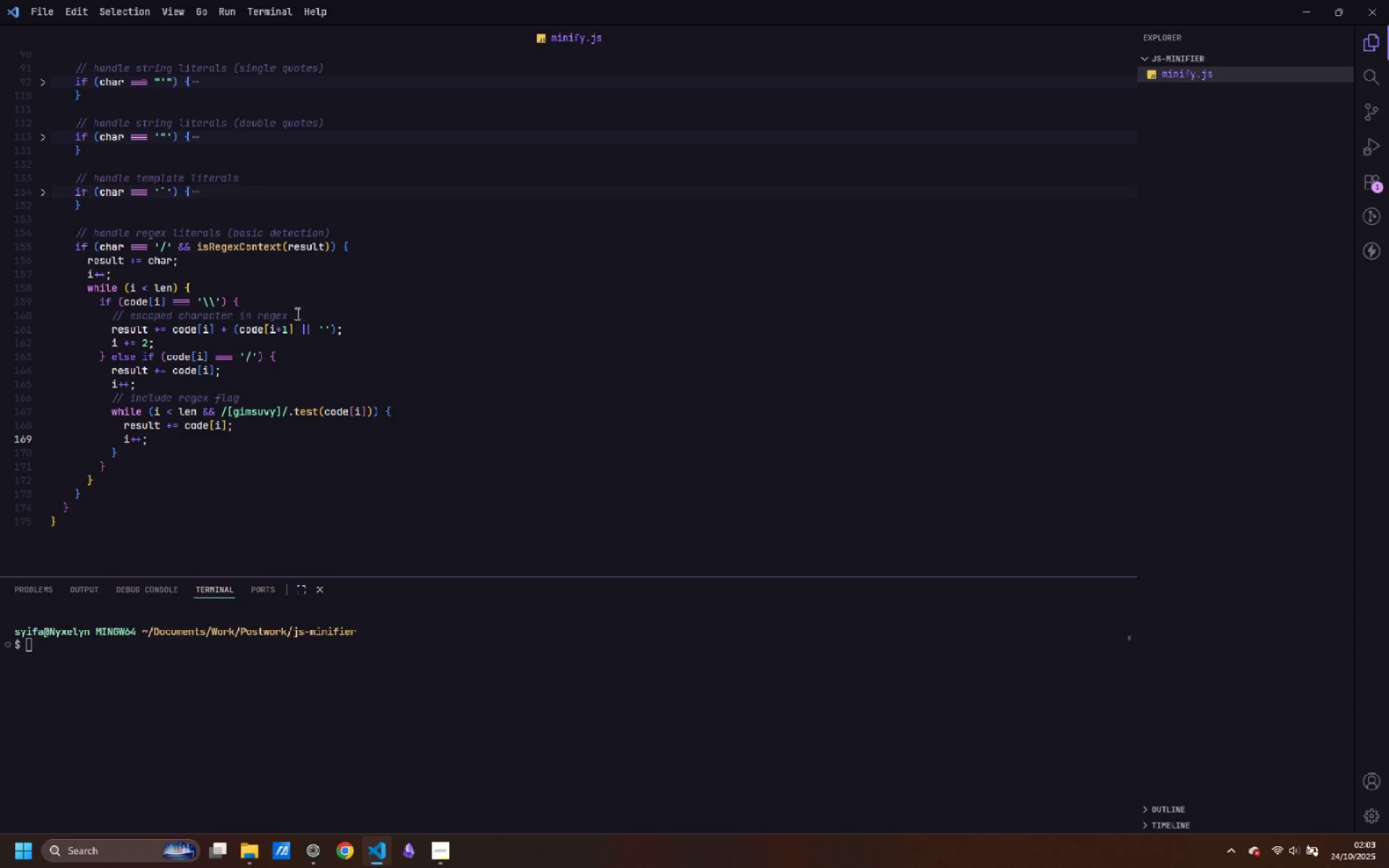 
key(ArrowDown)
 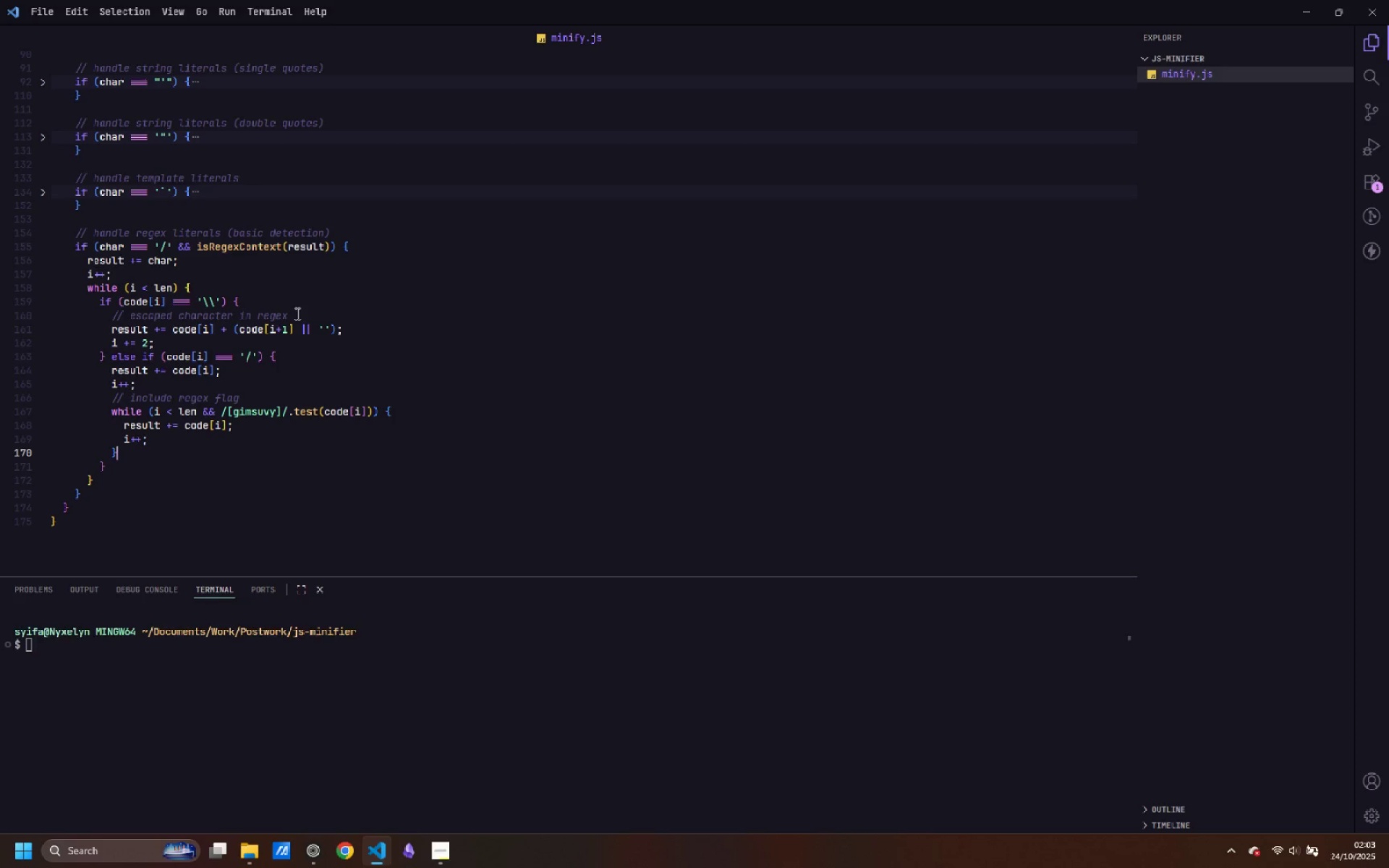 
key(Enter)
 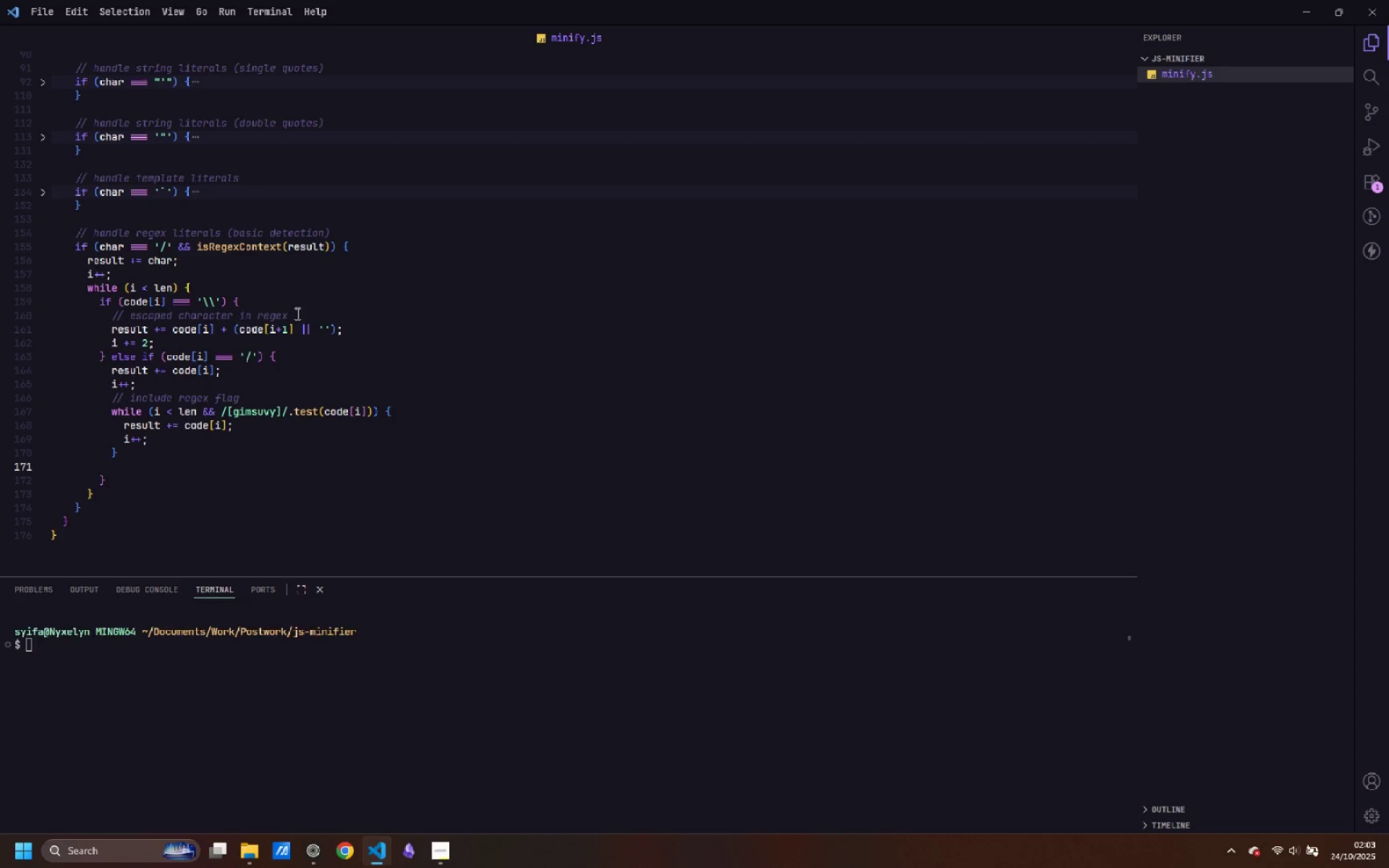 
type(break;)
 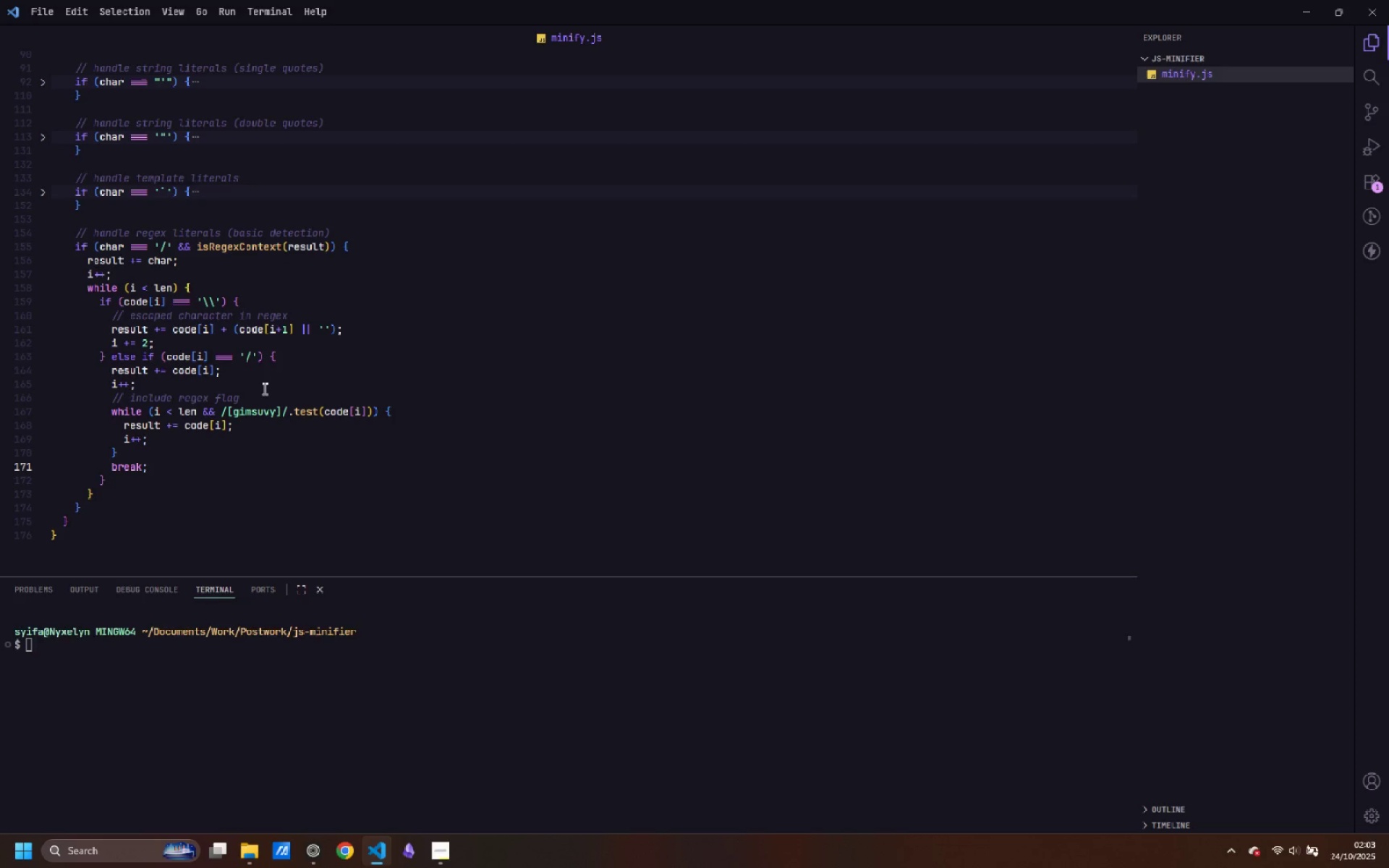 
wait(10.53)
 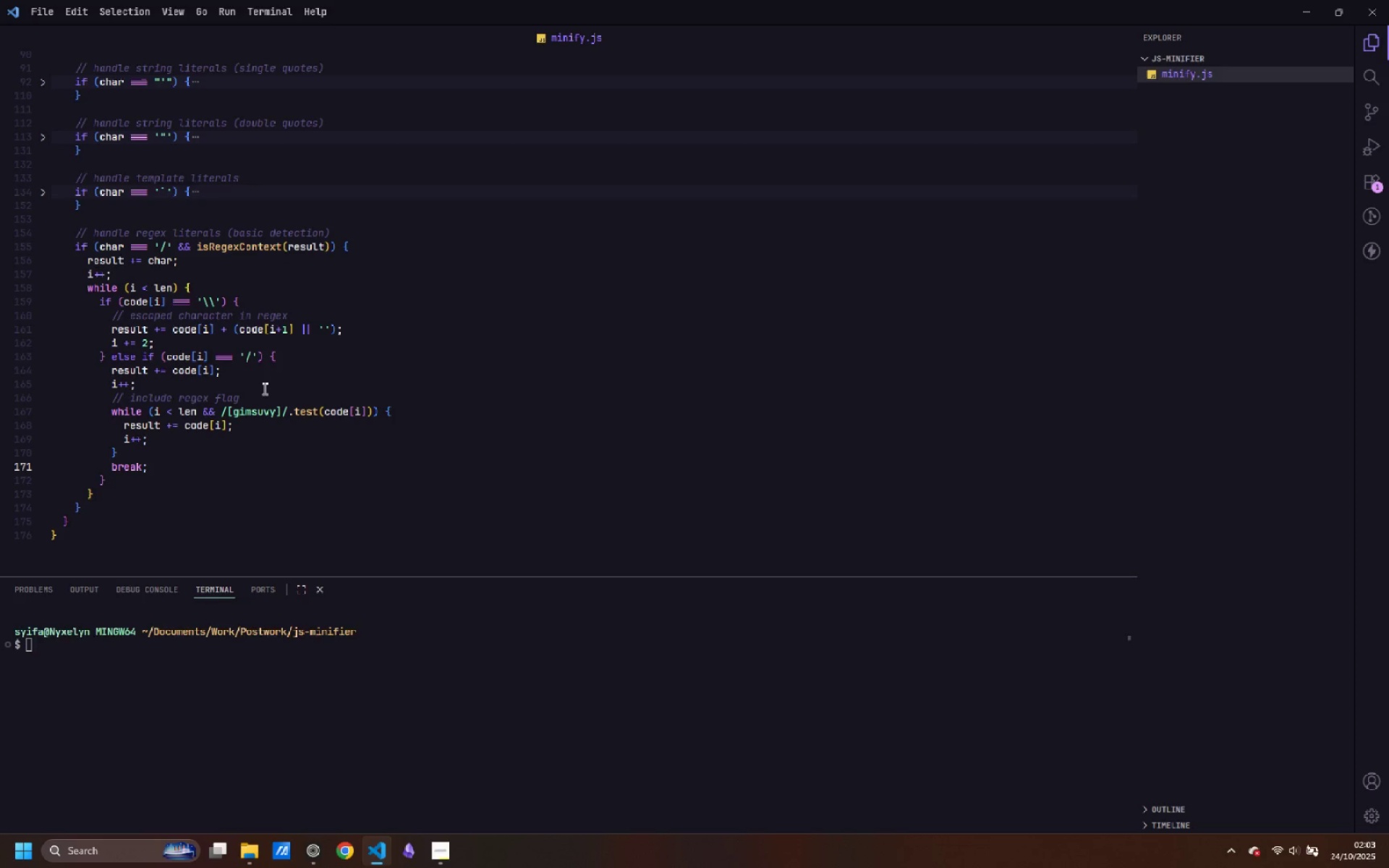 
left_click([140, 480])
 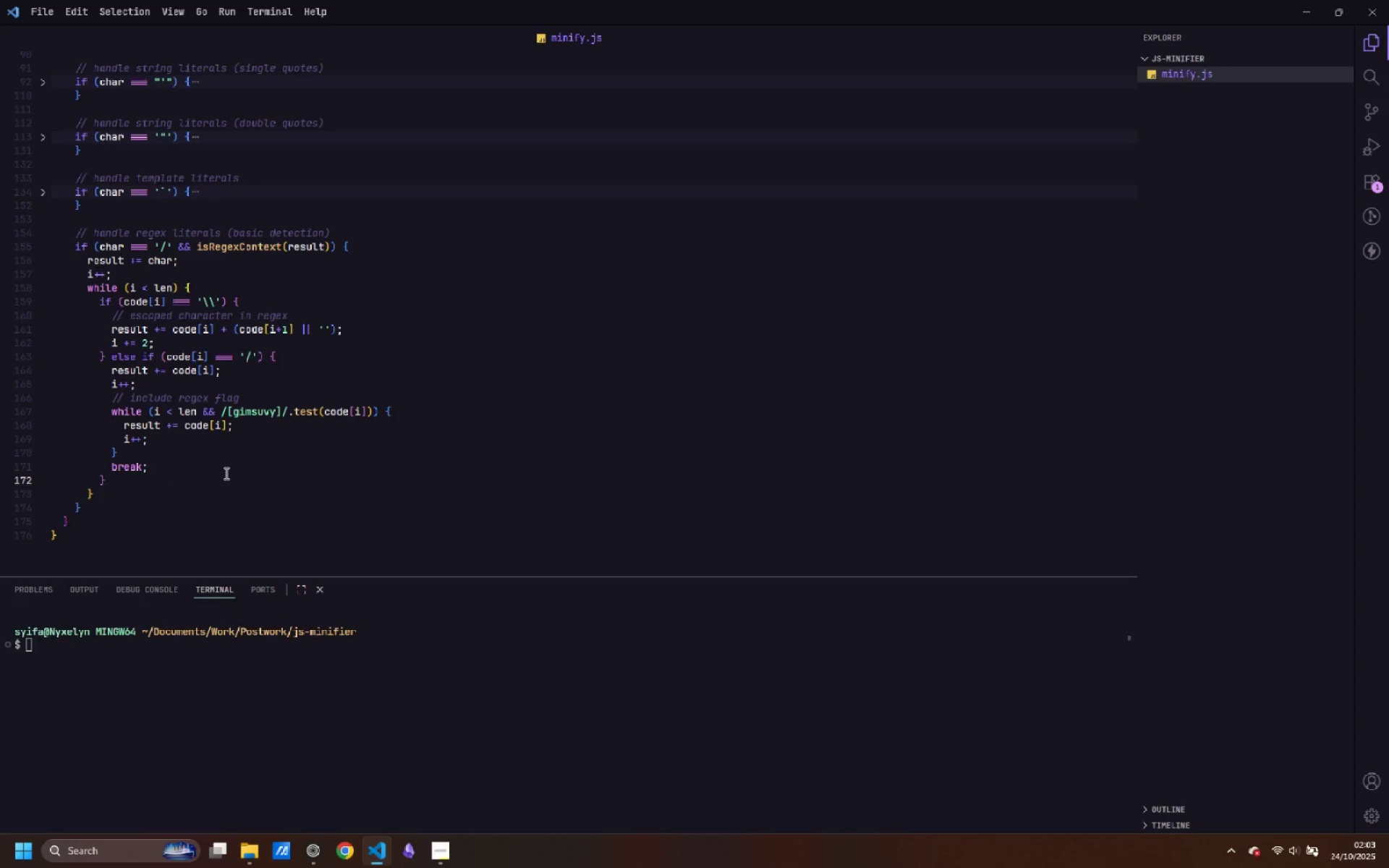 
type( else if (code )
key(Backspace)
type([i)
 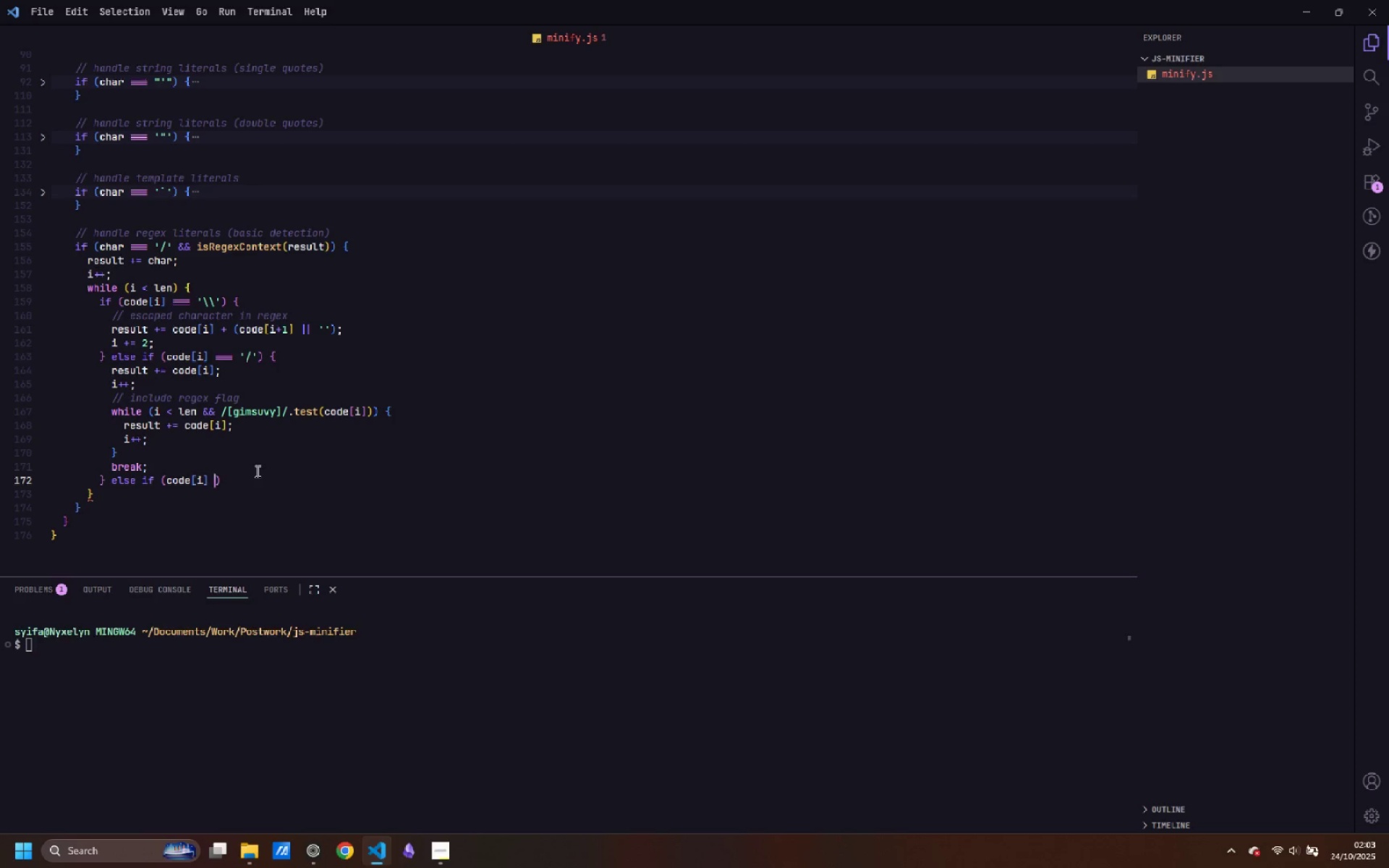 
 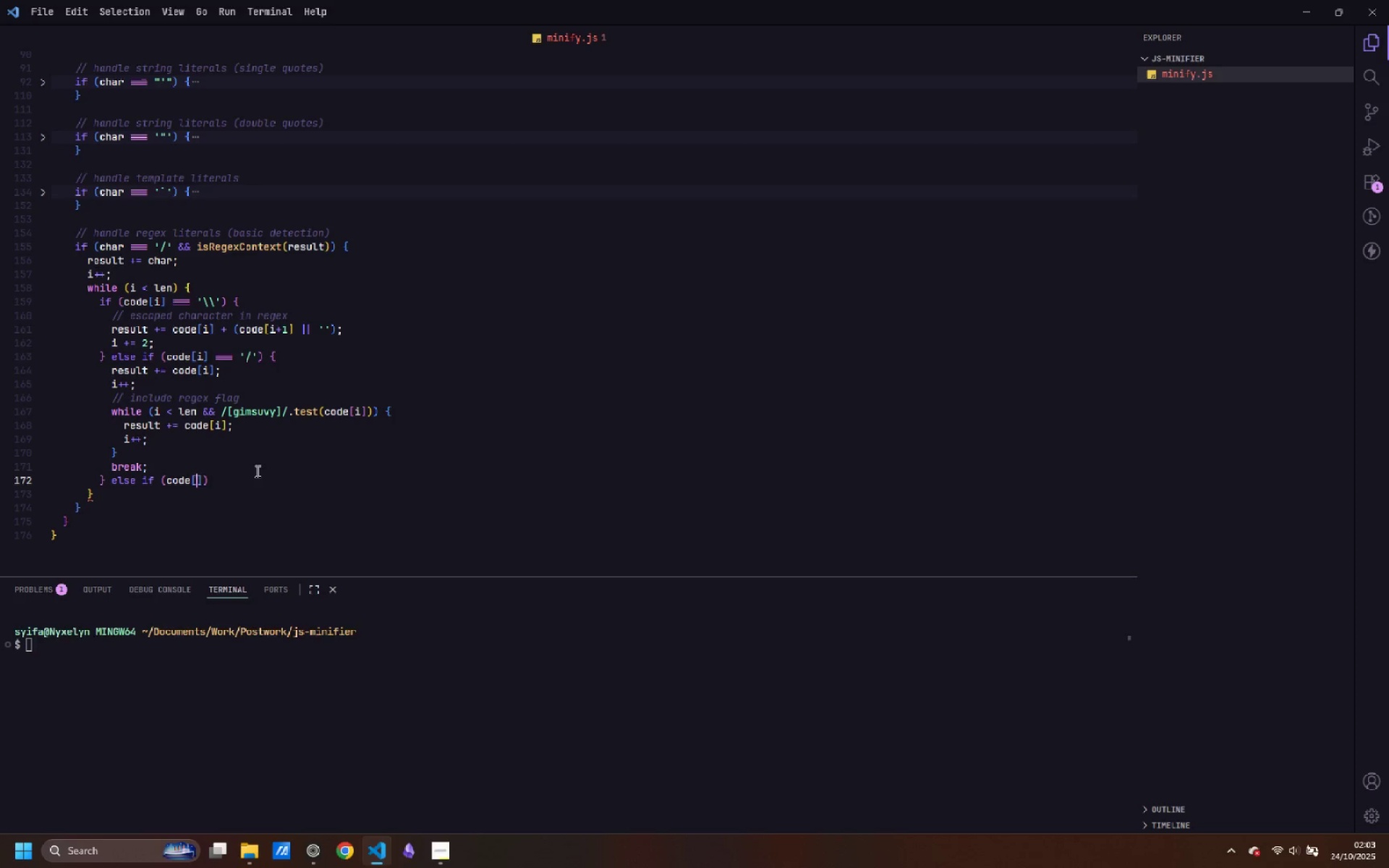 
key(ArrowRight)
 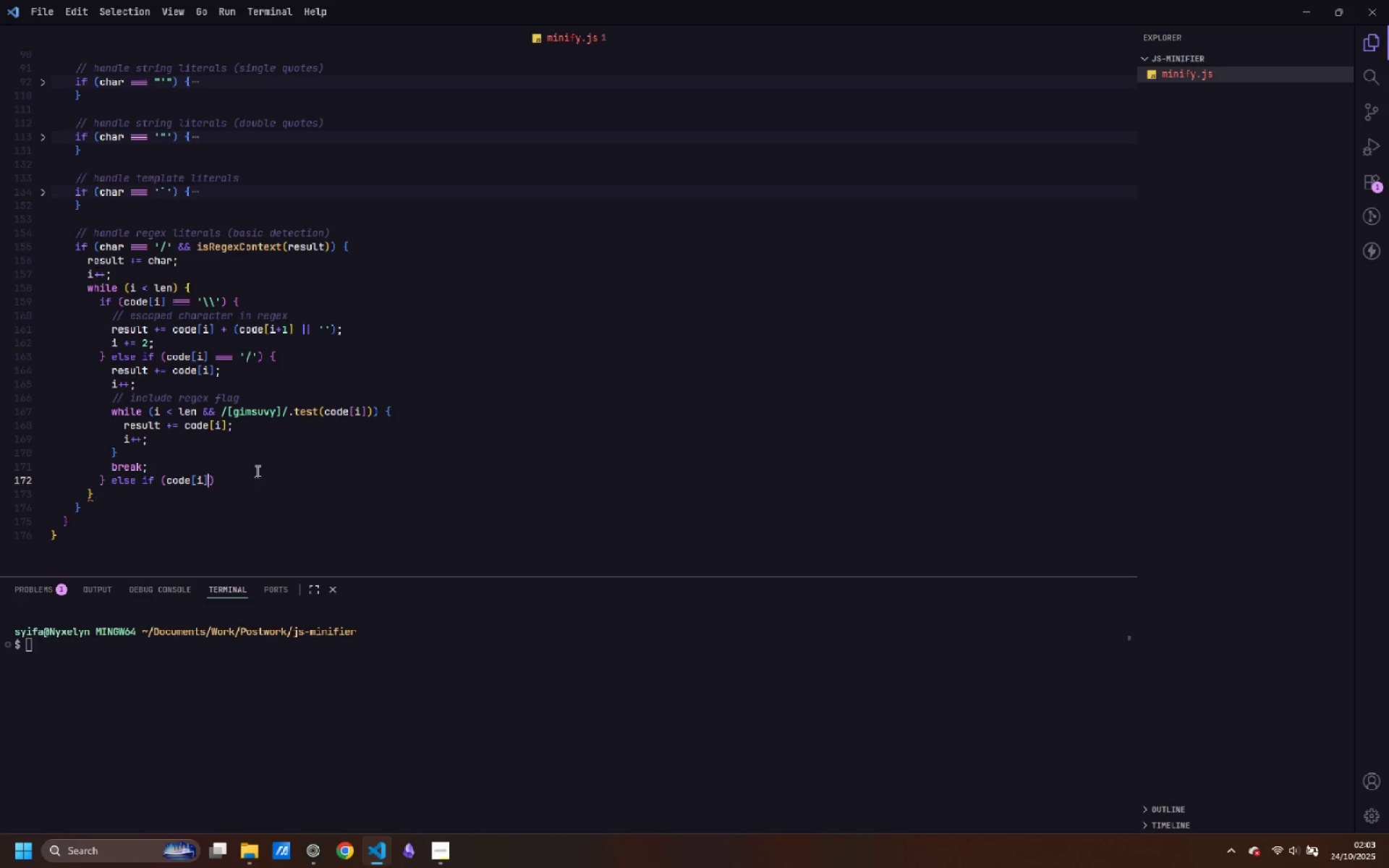 
key(Space)
 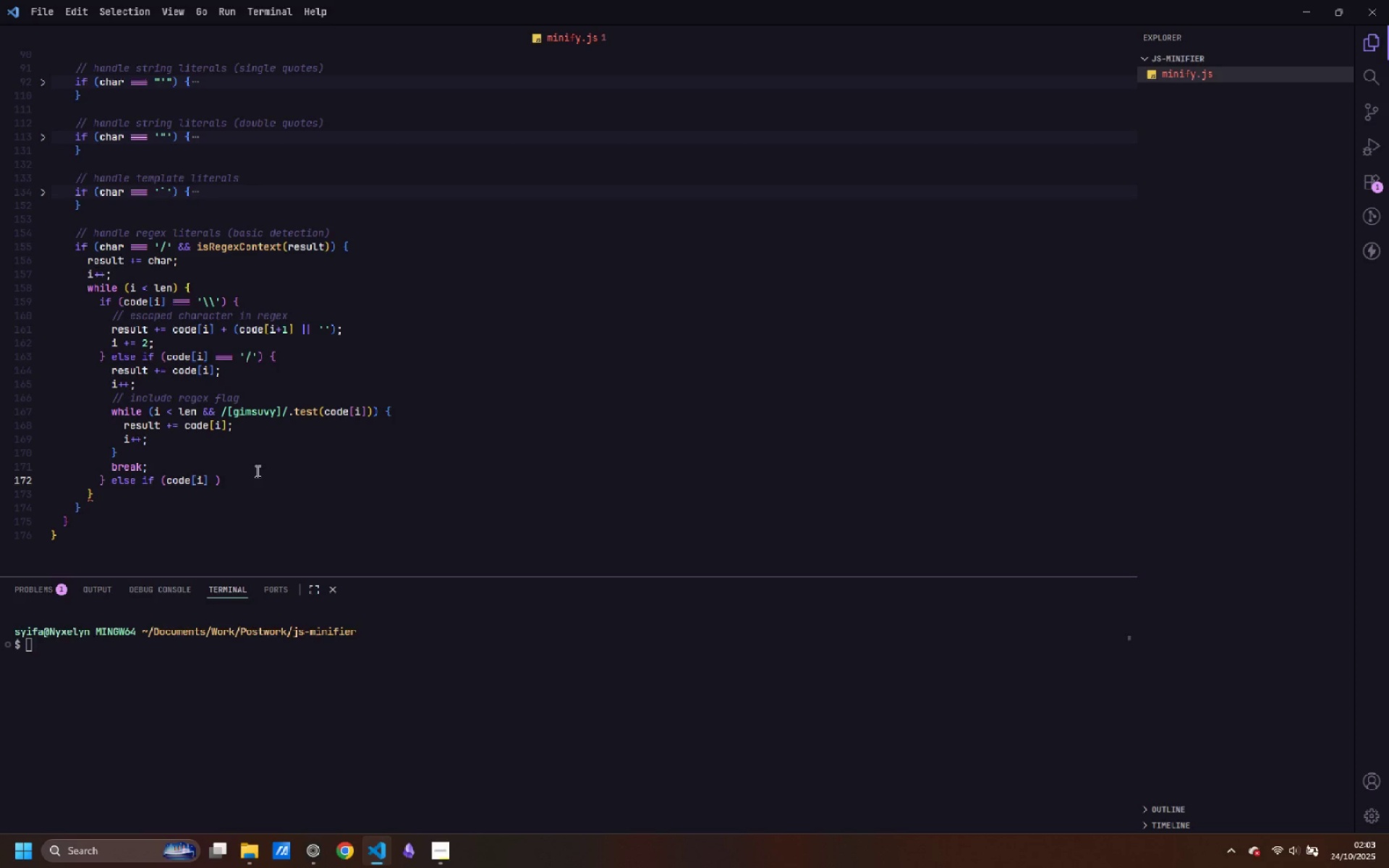 
key(Equal)
 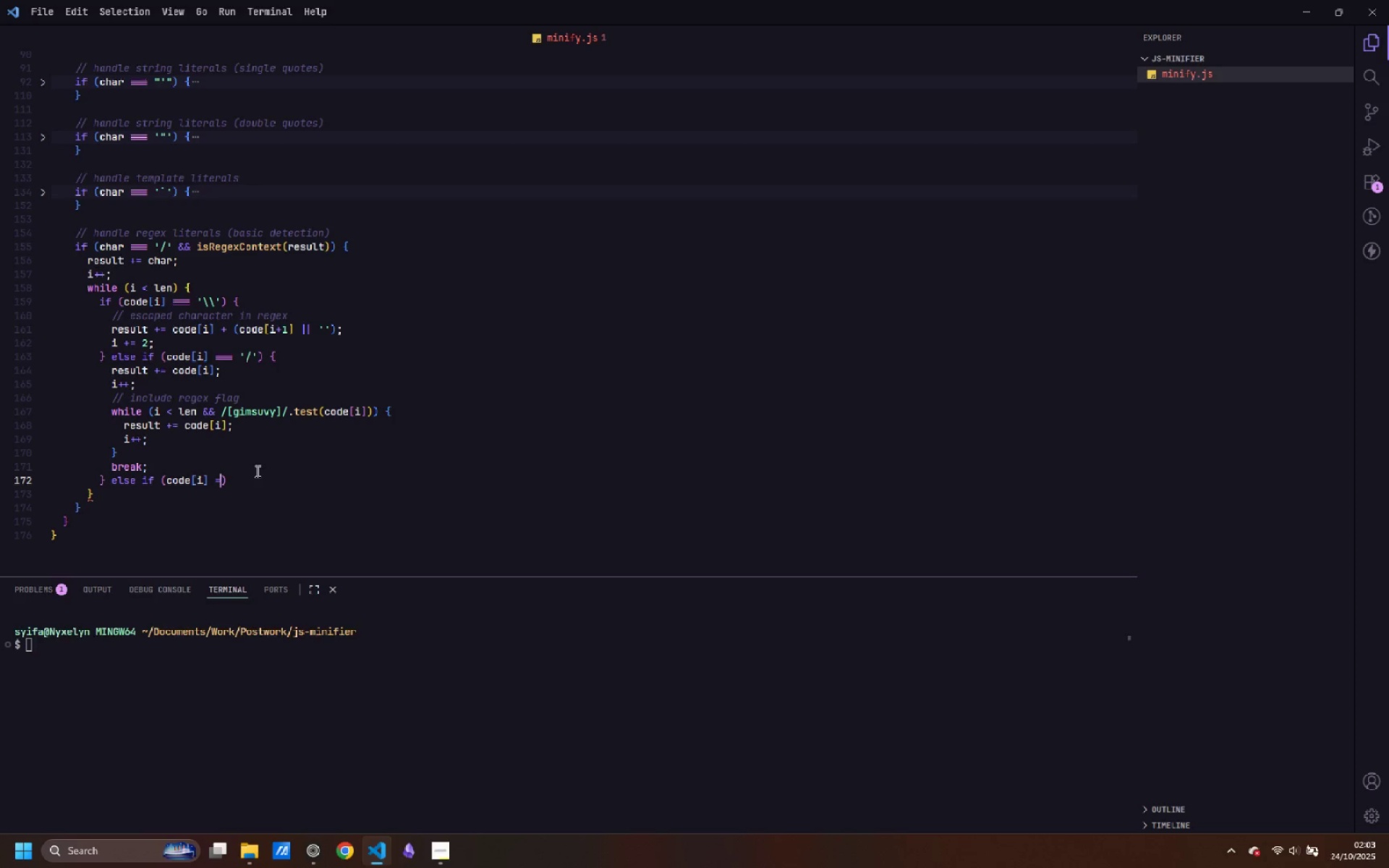 
key(Equal)
 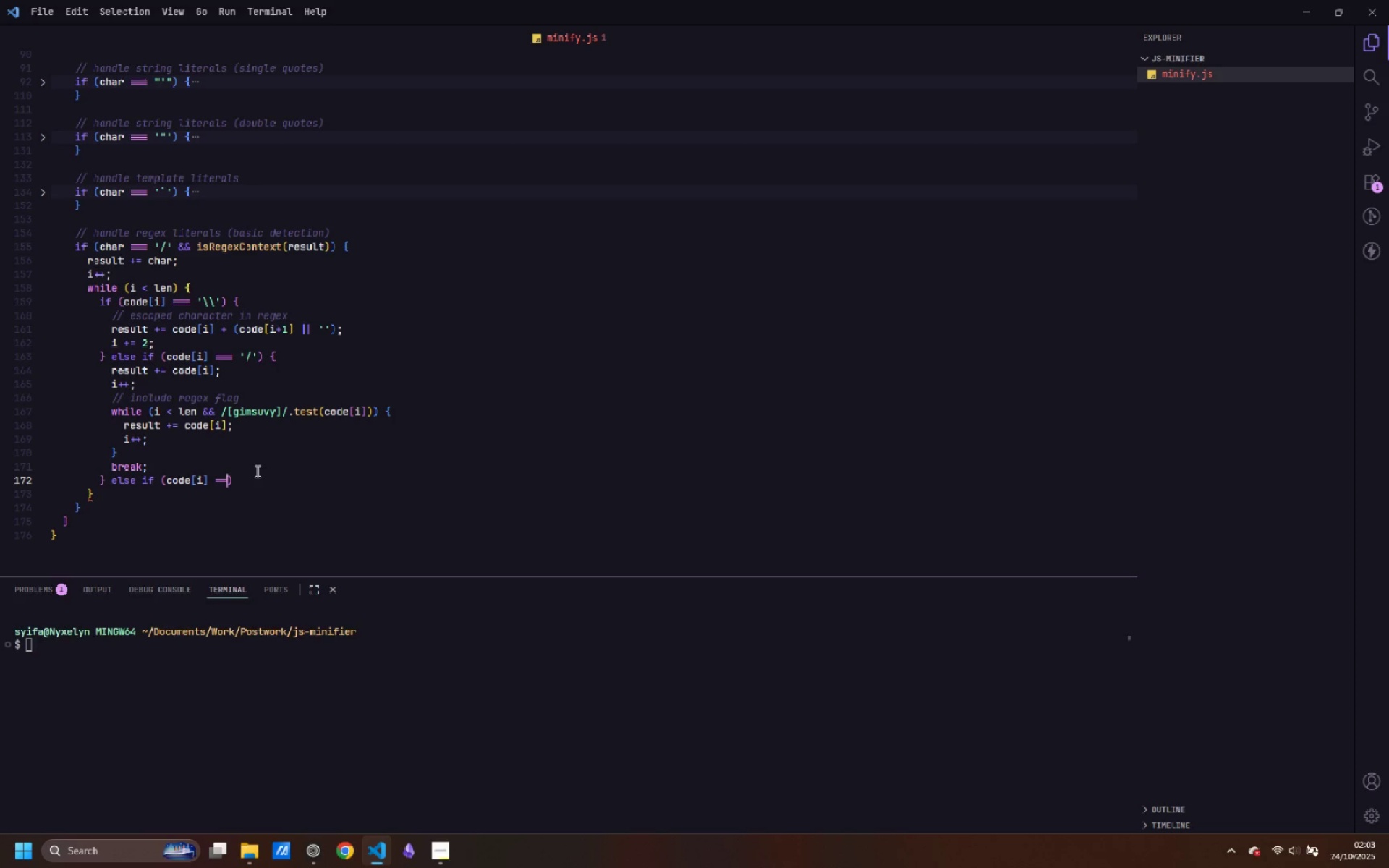 
key(Equal)
 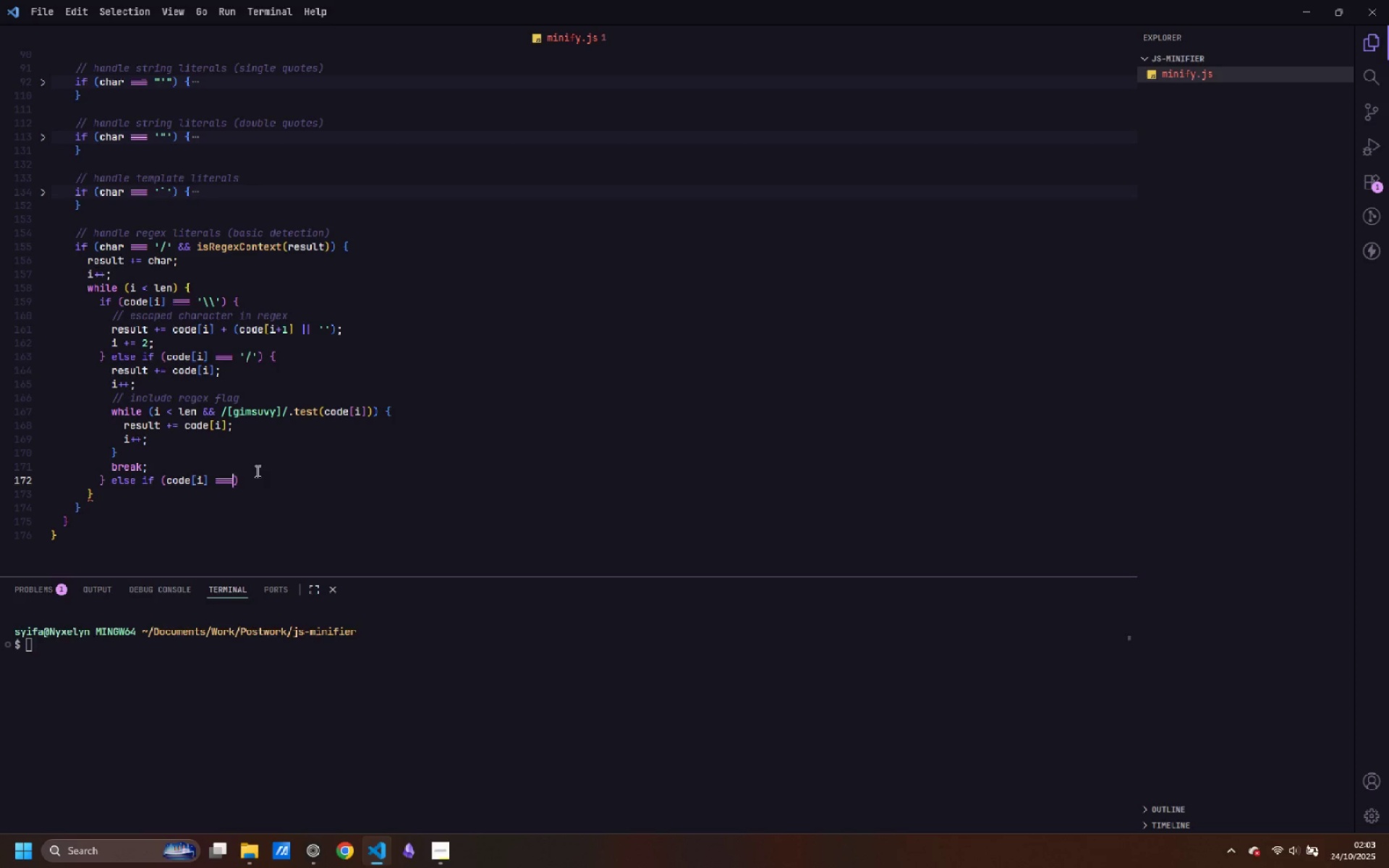 
key(Space)
 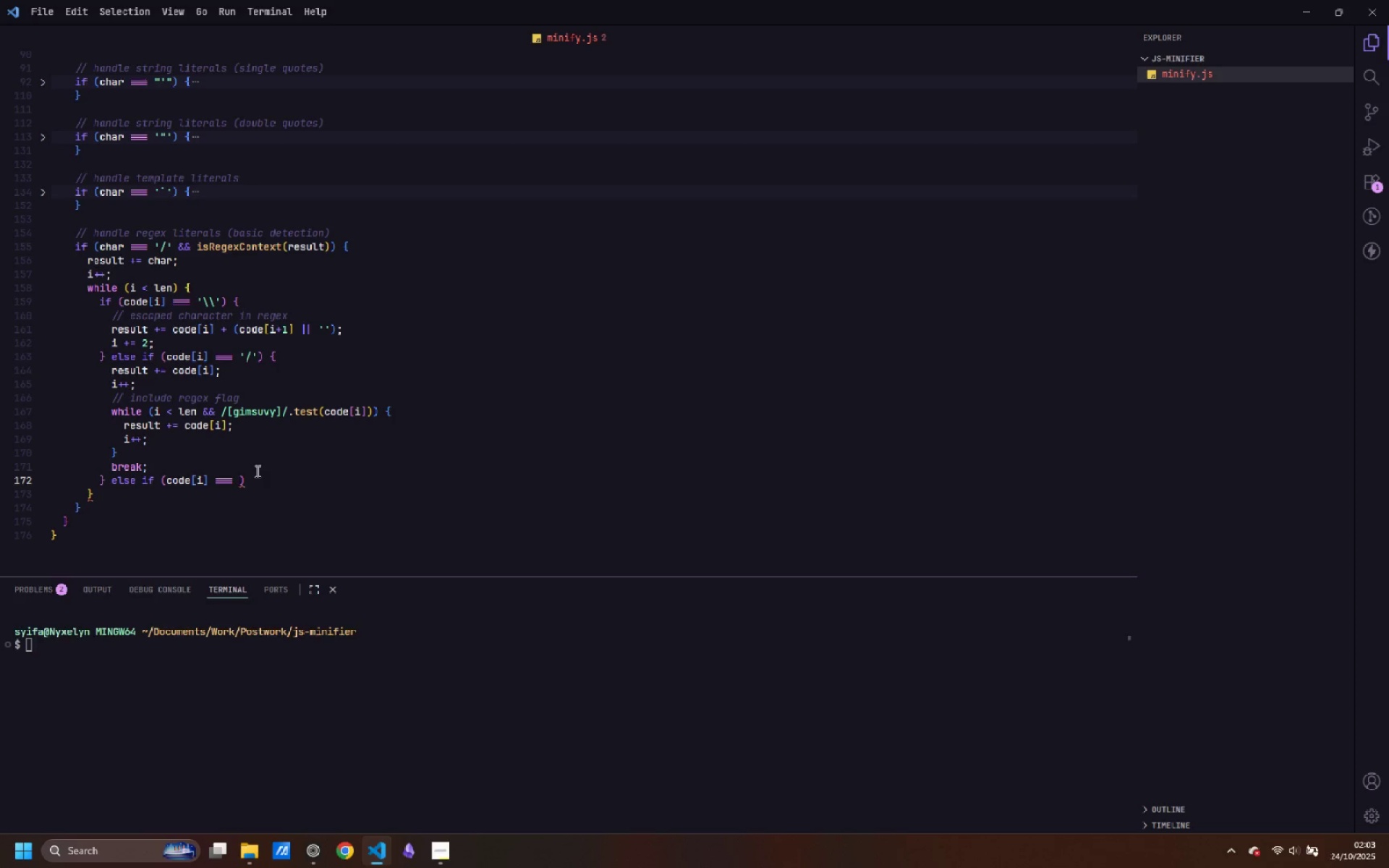 
key(Quote)
 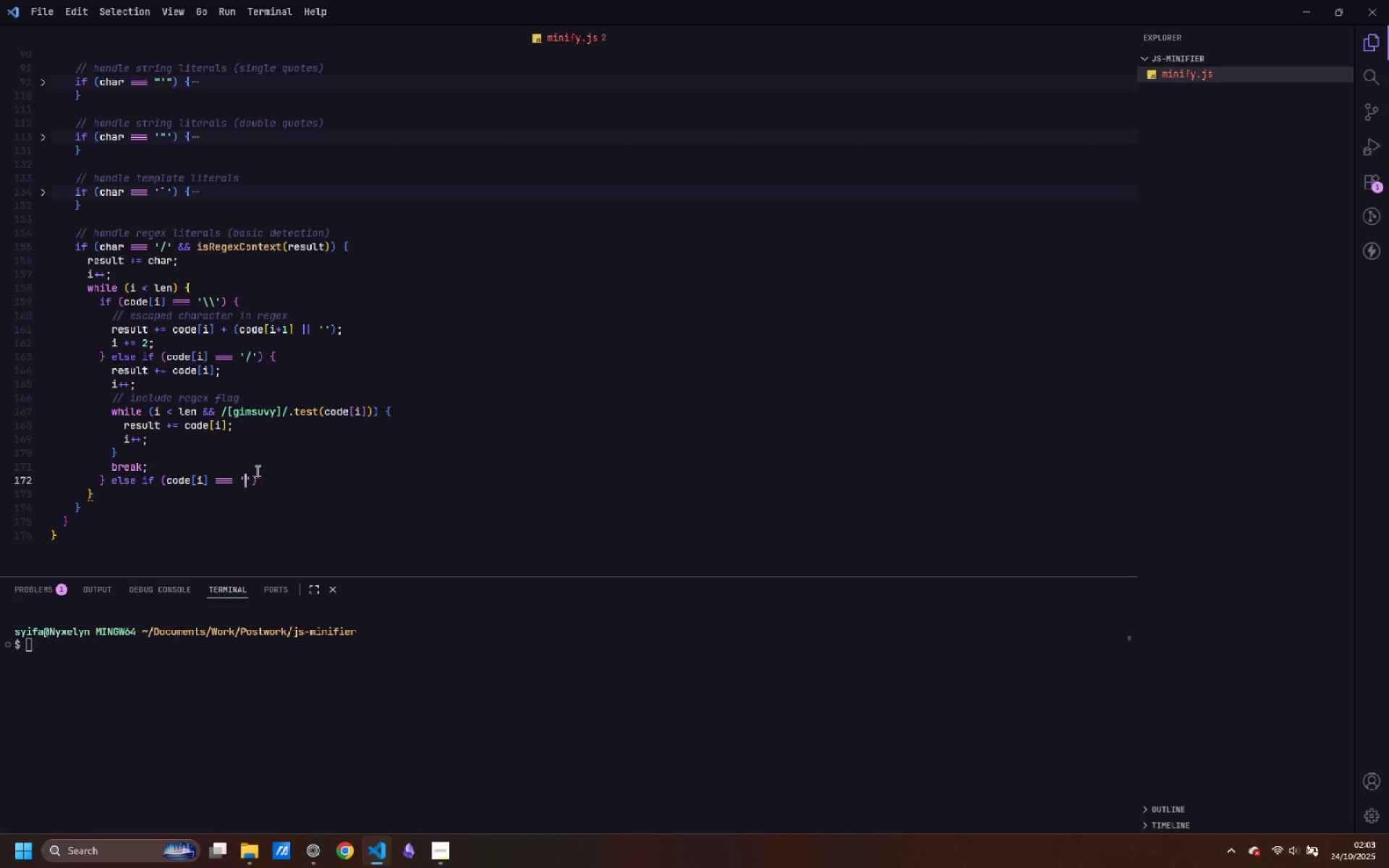 
key(Backslash)
 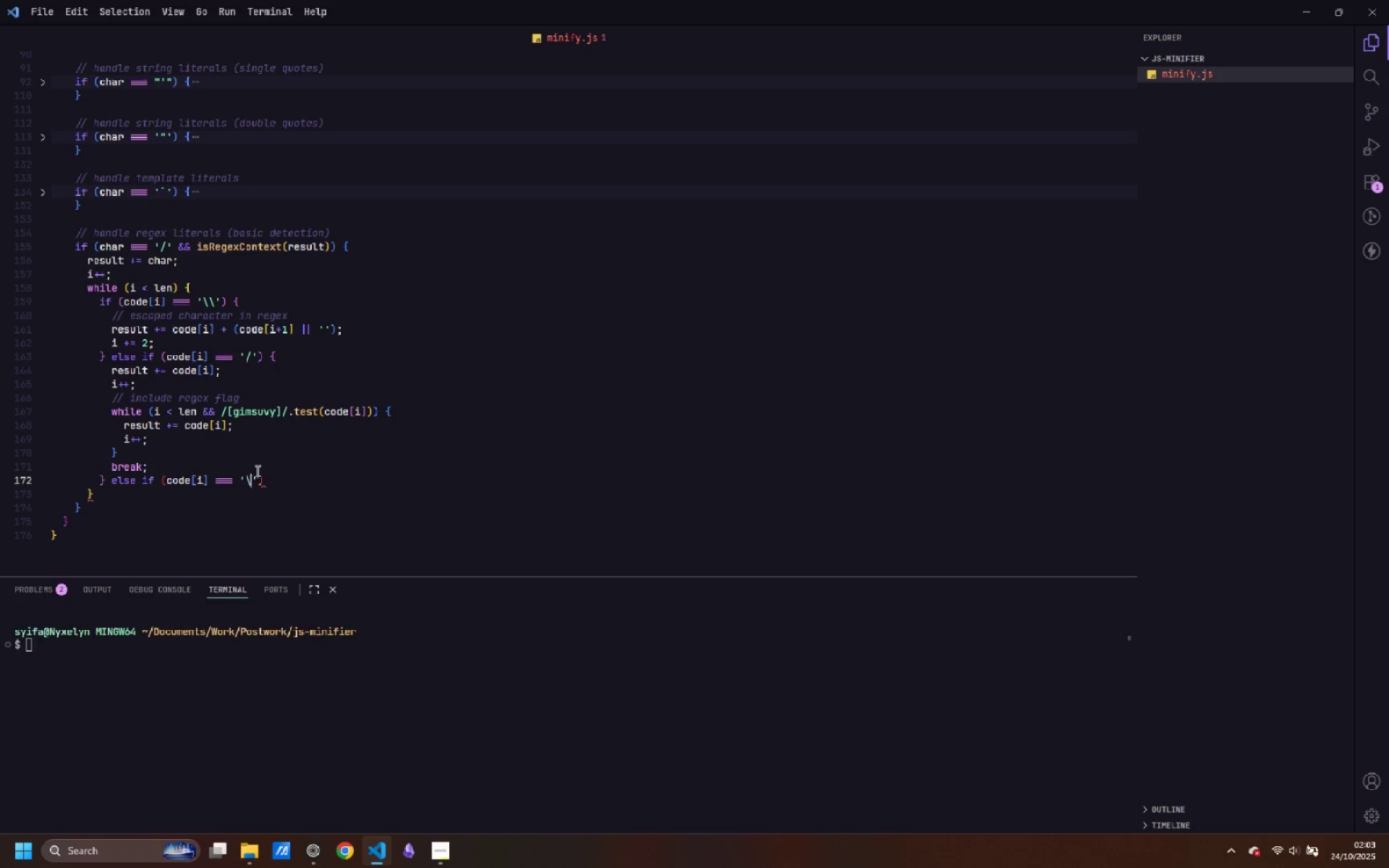 
key(N)
 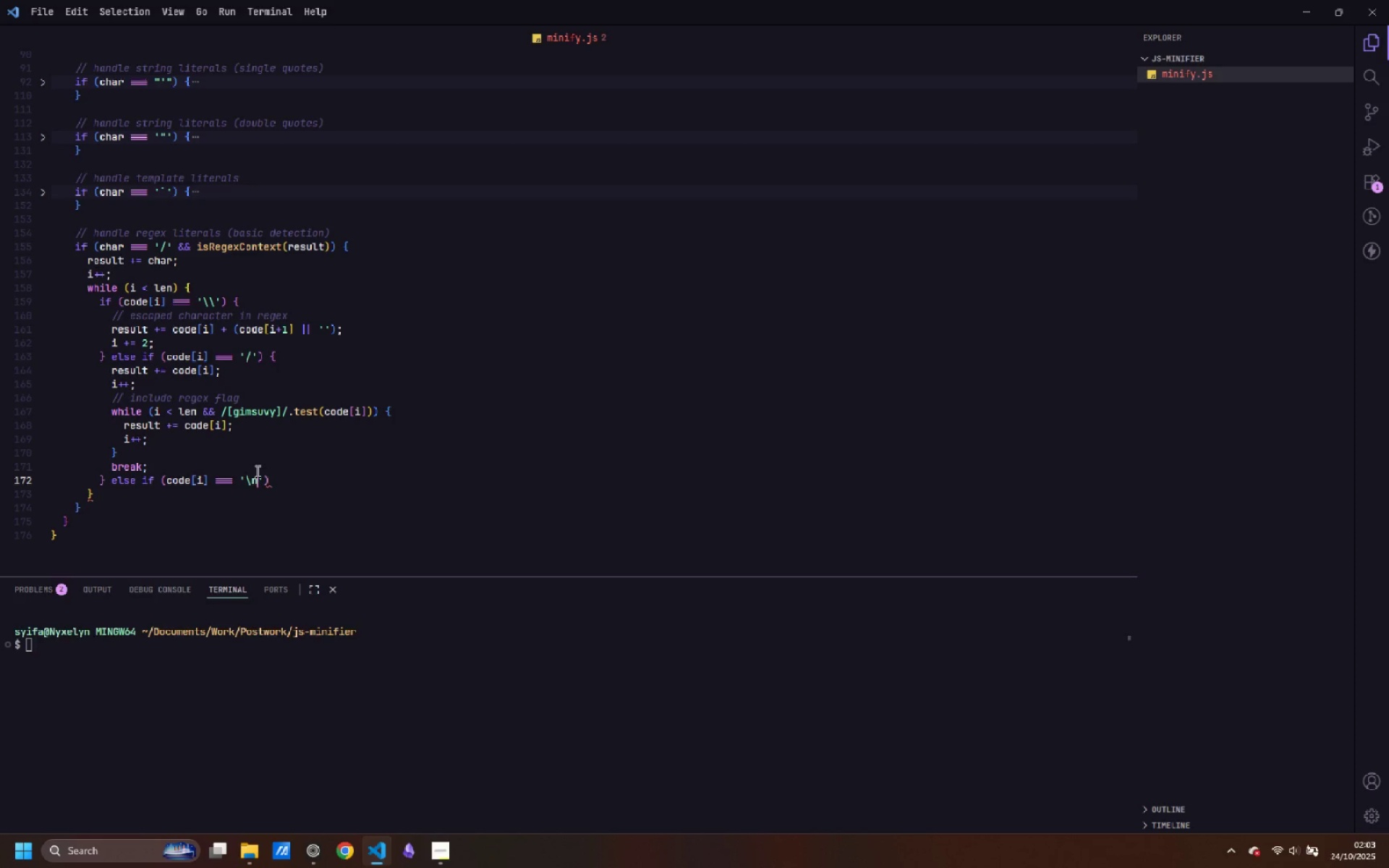 
key(ArrowRight)
 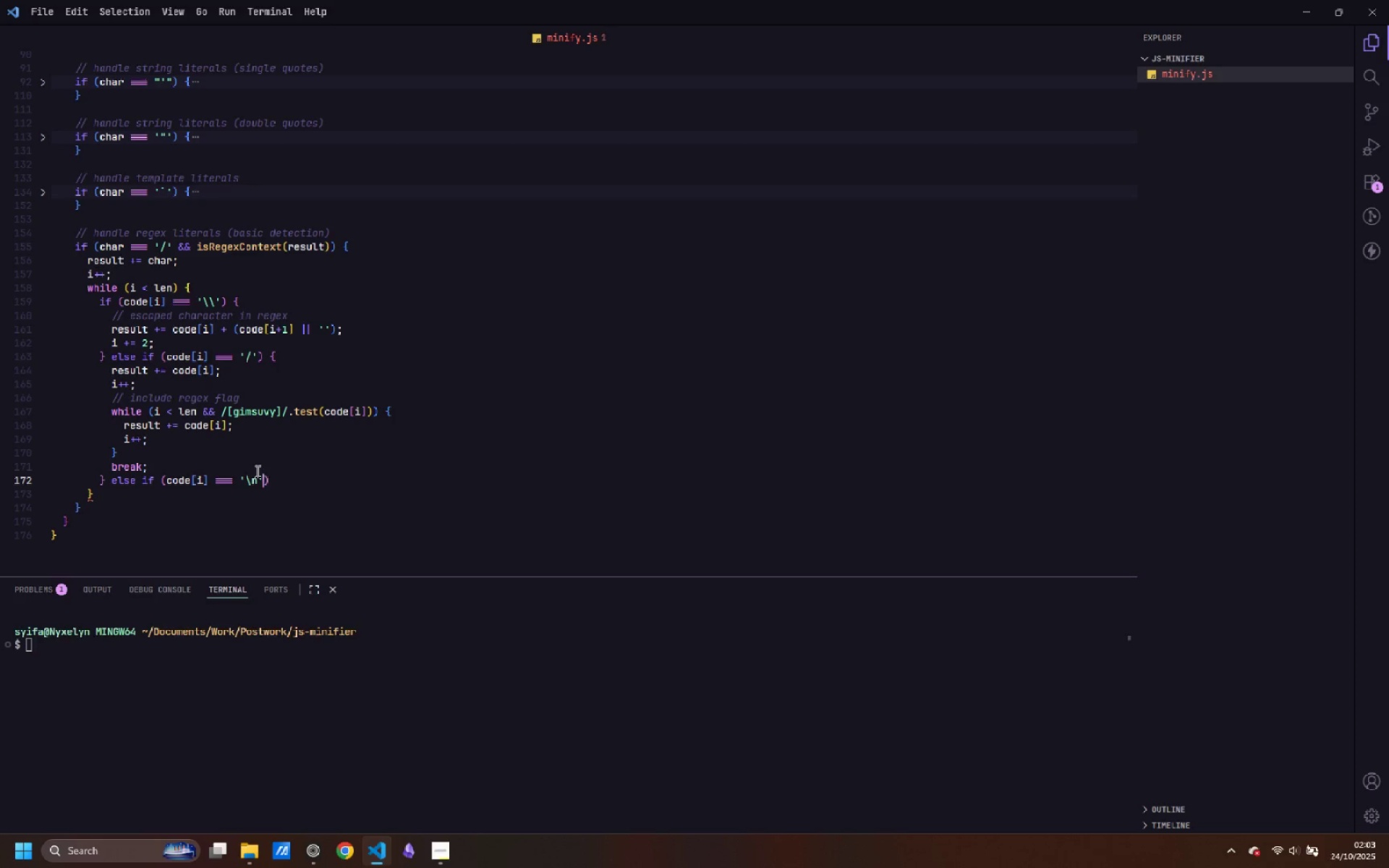 
type( || code[i)
 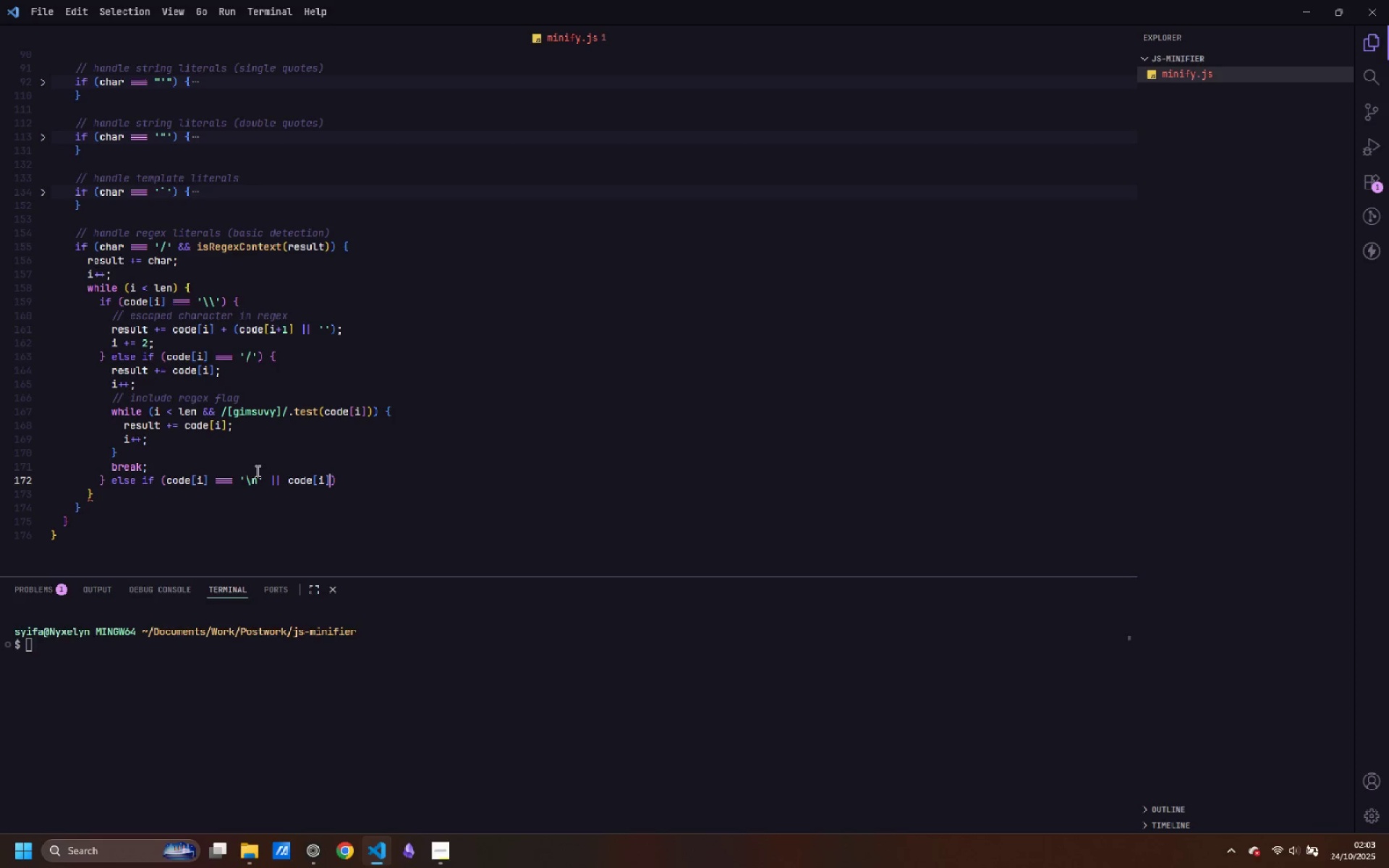 
 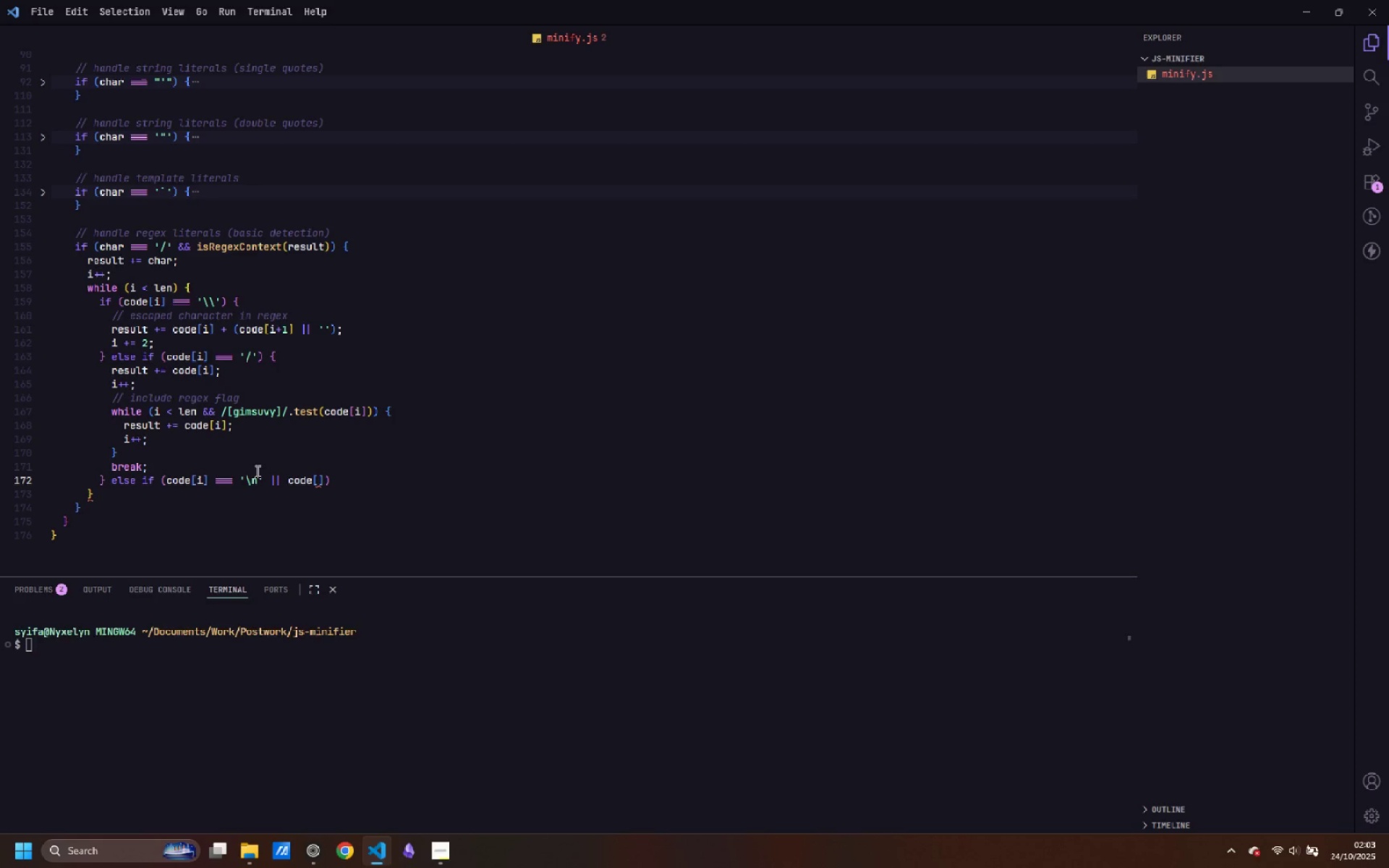 
key(ArrowRight)
 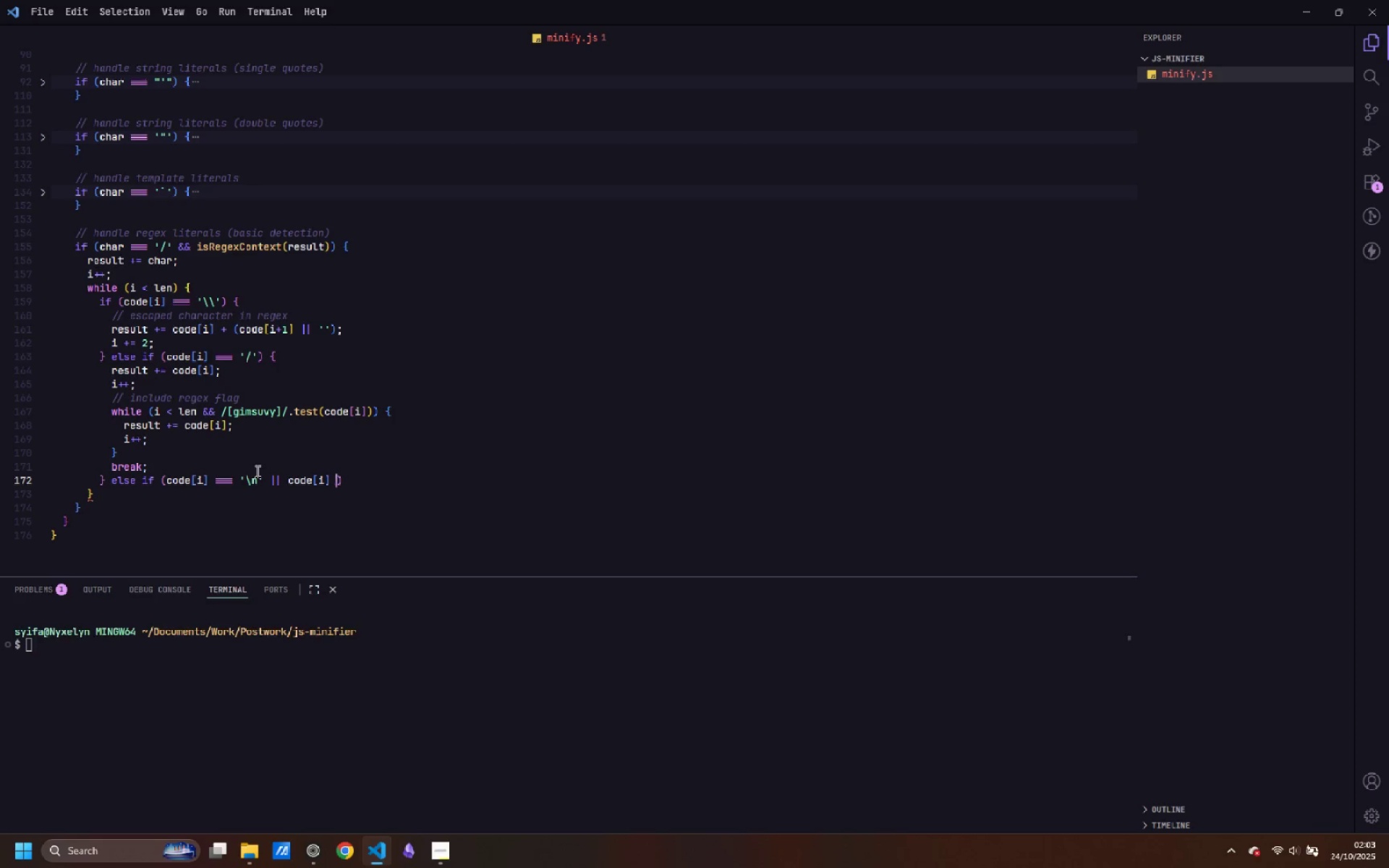 
key(Space)
 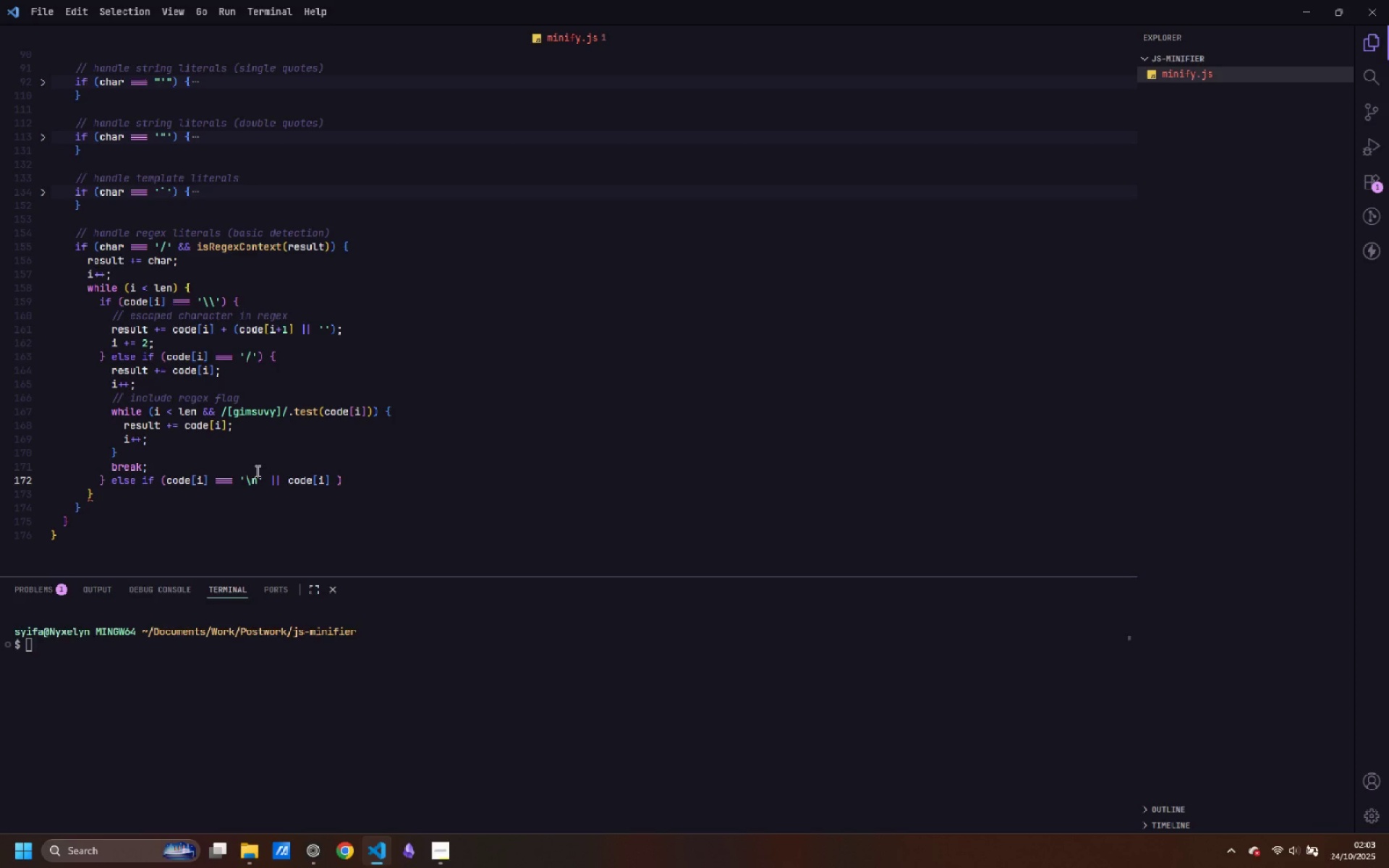 
key(Equal)
 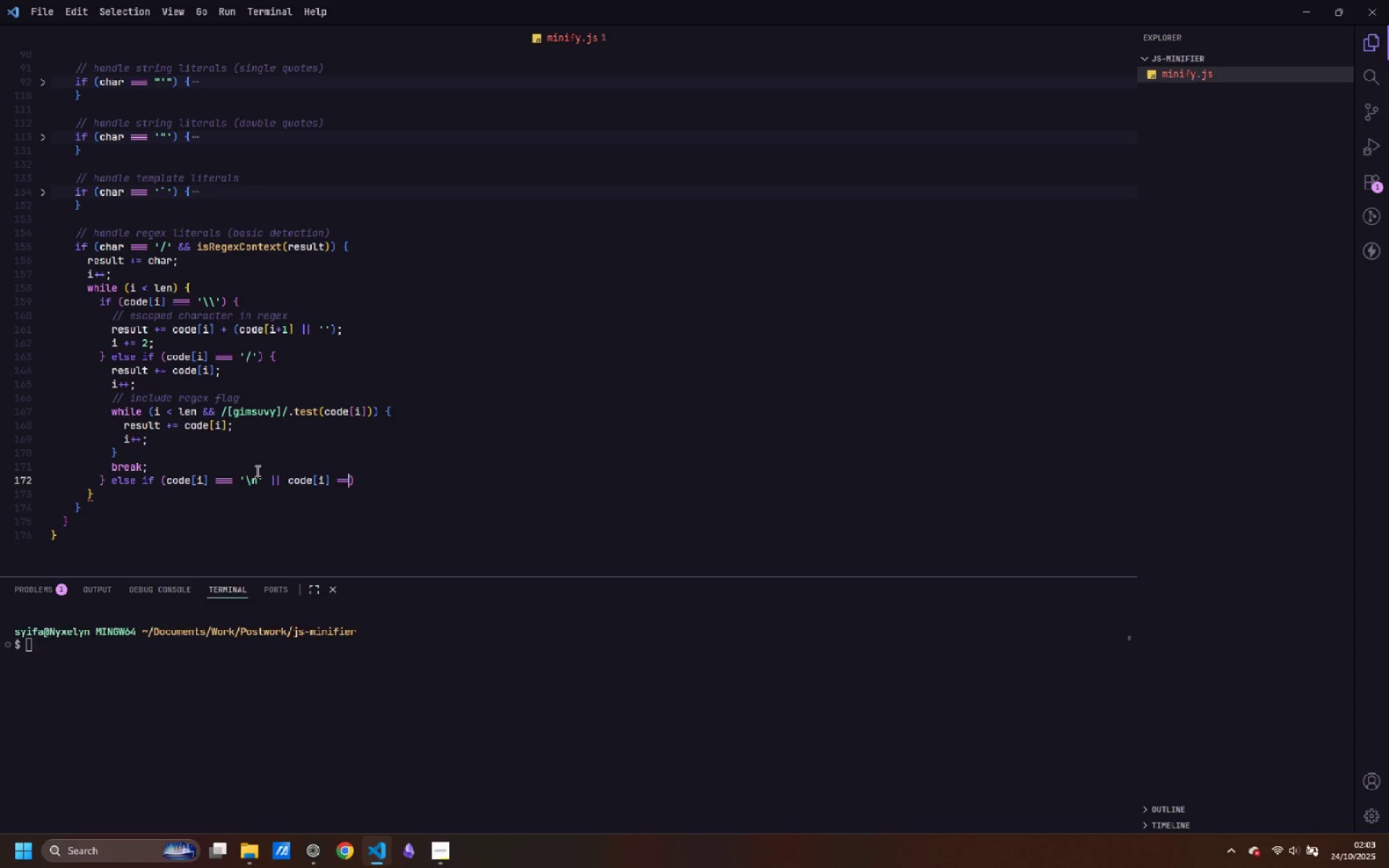 
key(Equal)
 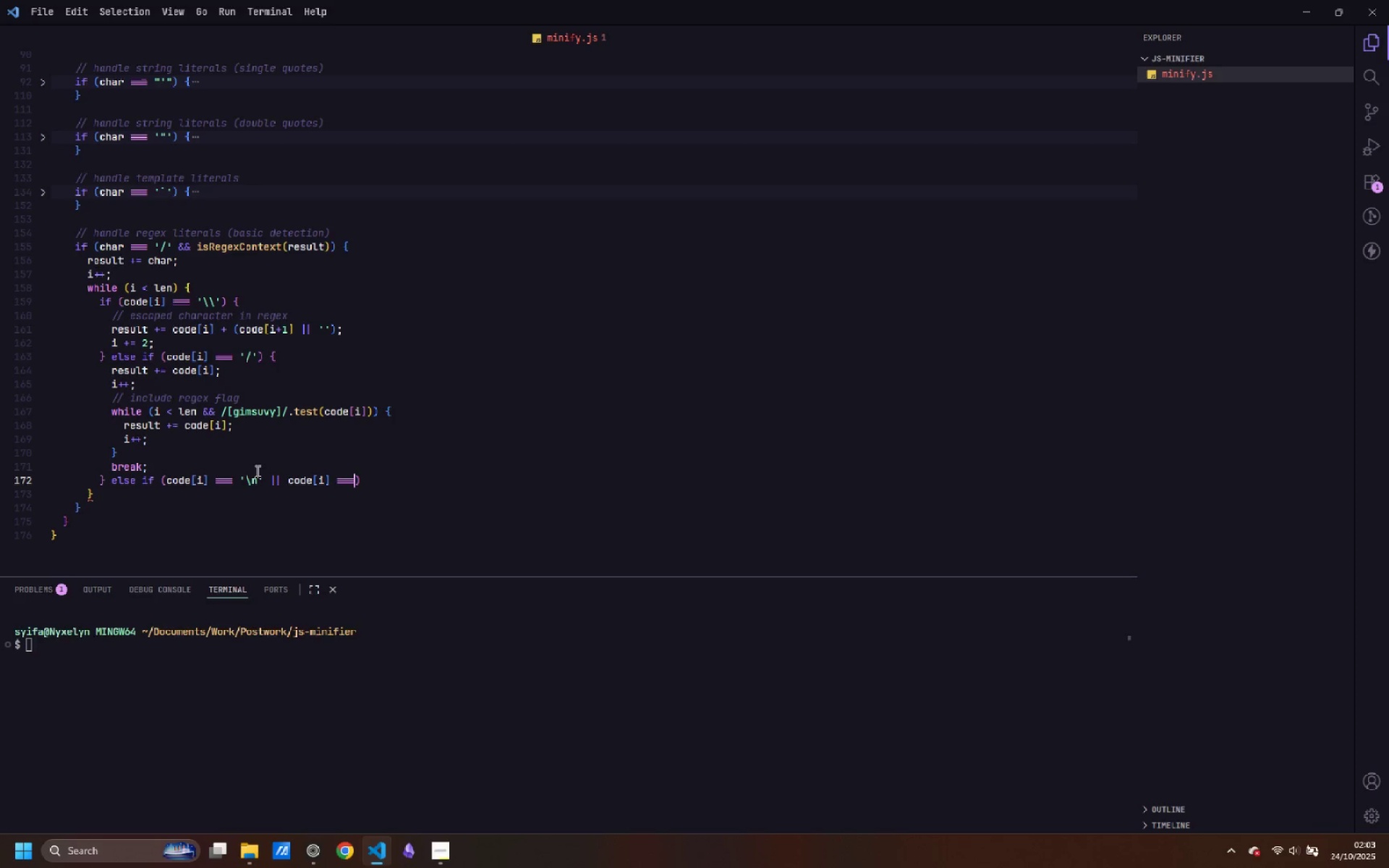 
key(Equal)
 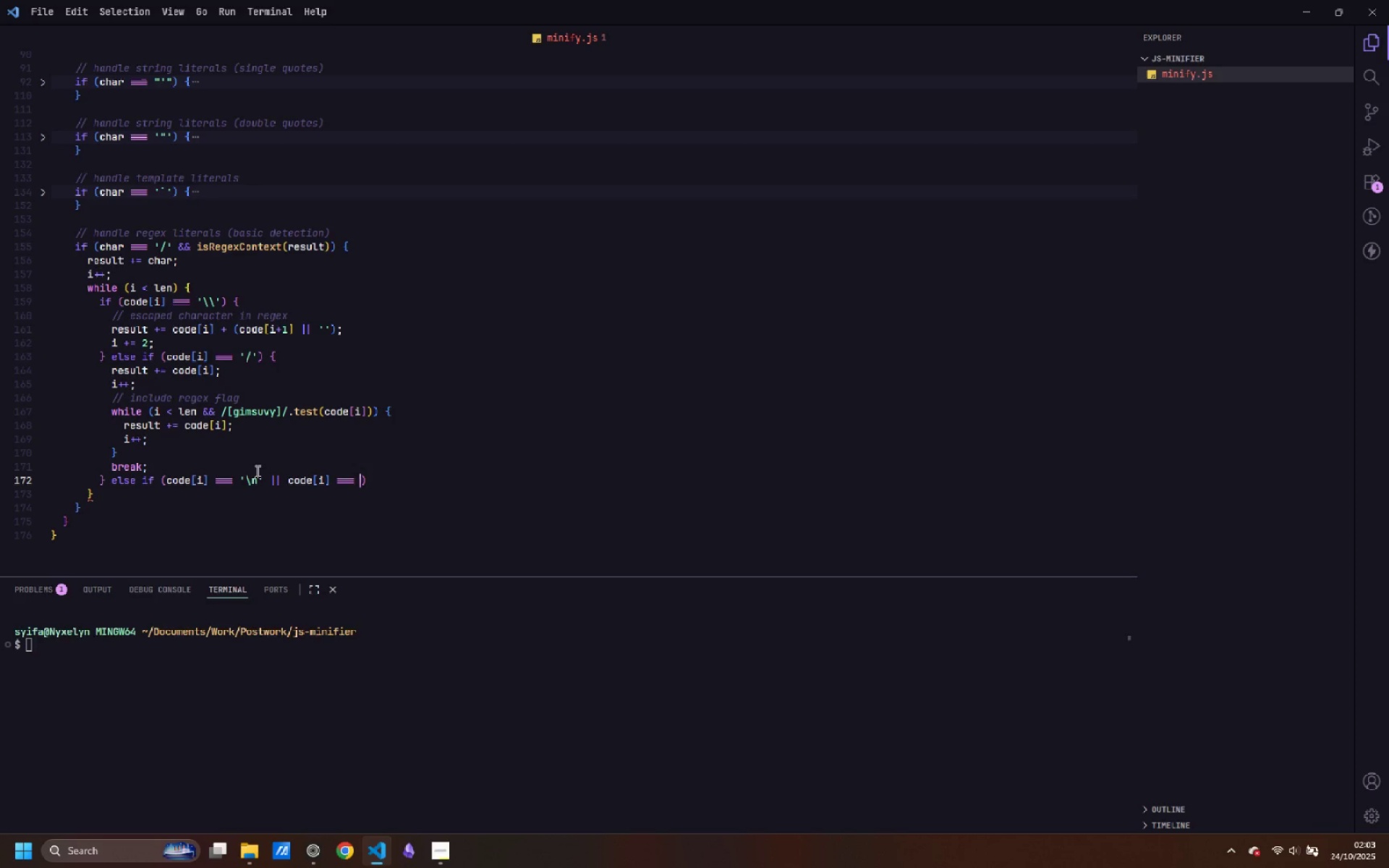 
key(Space)
 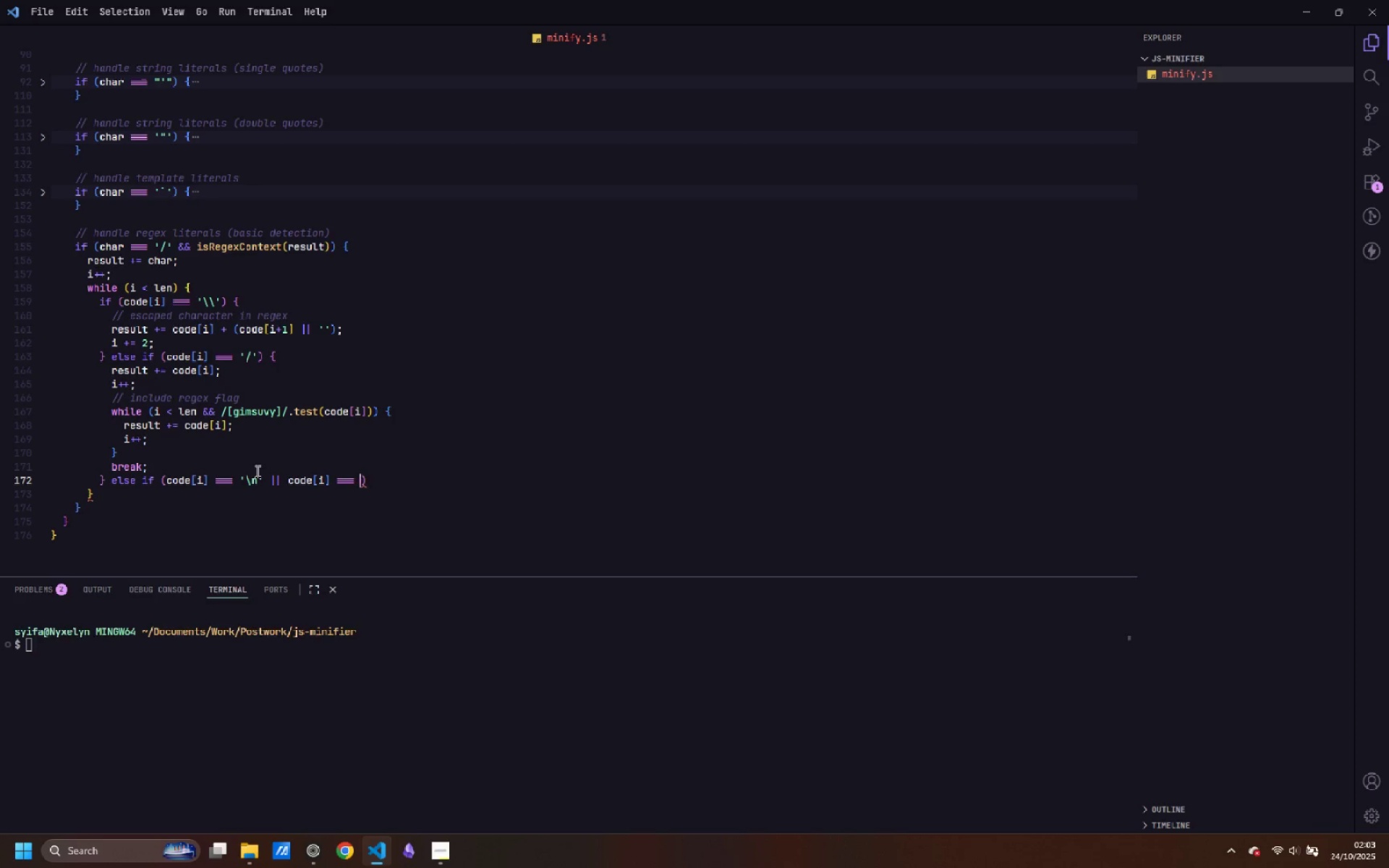 
key(Quote)
 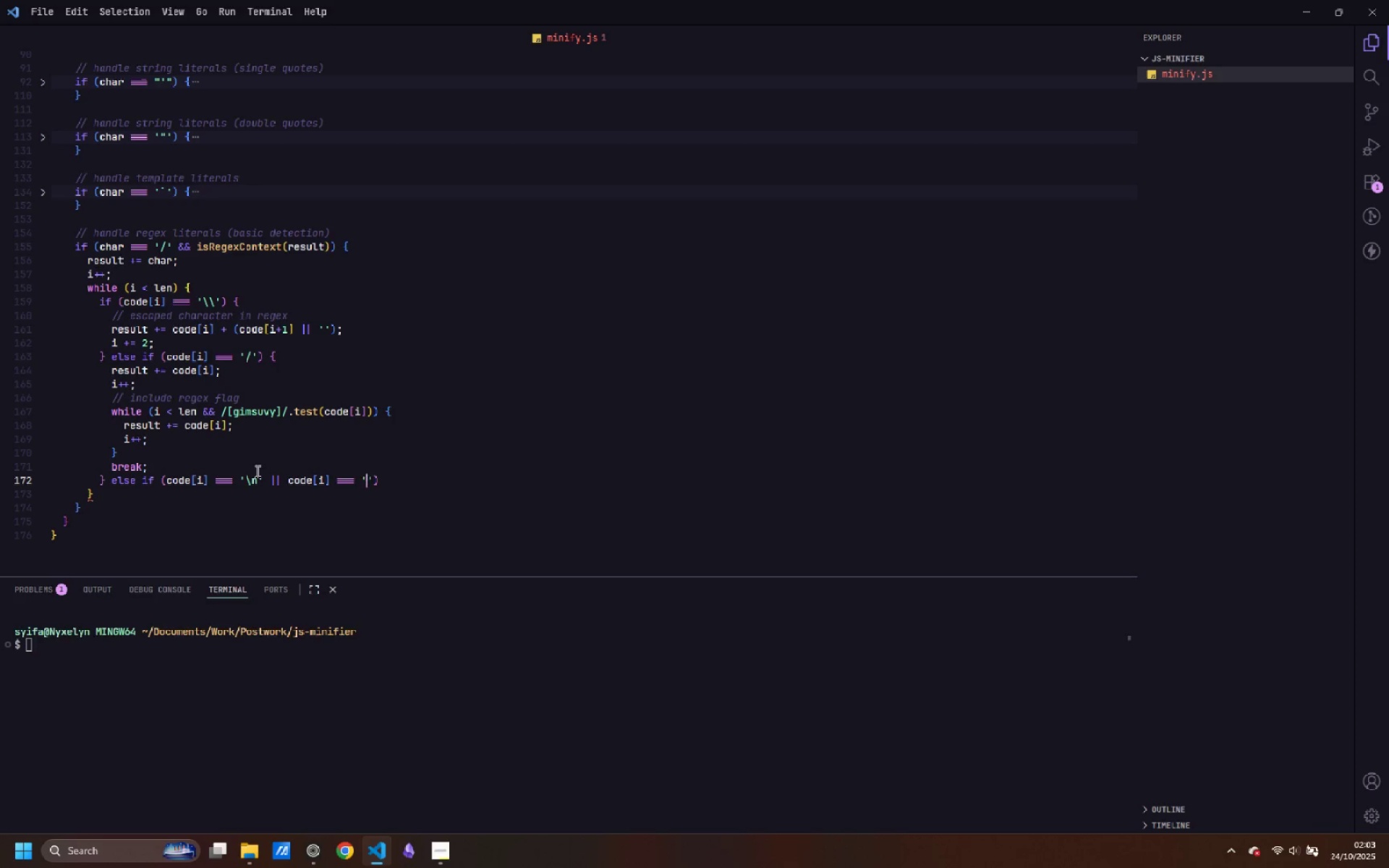 
key(Backslash)
 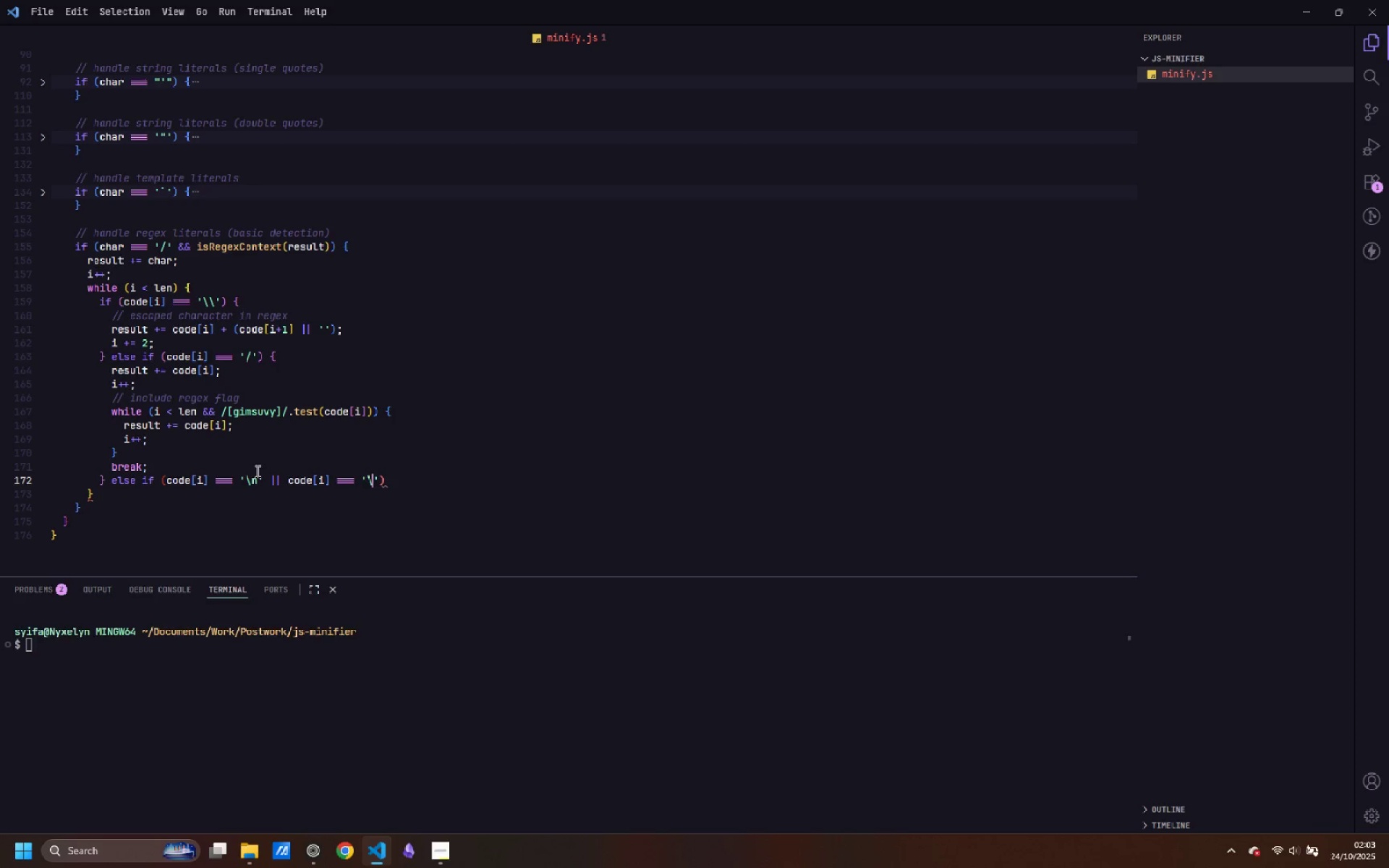 
key(R)
 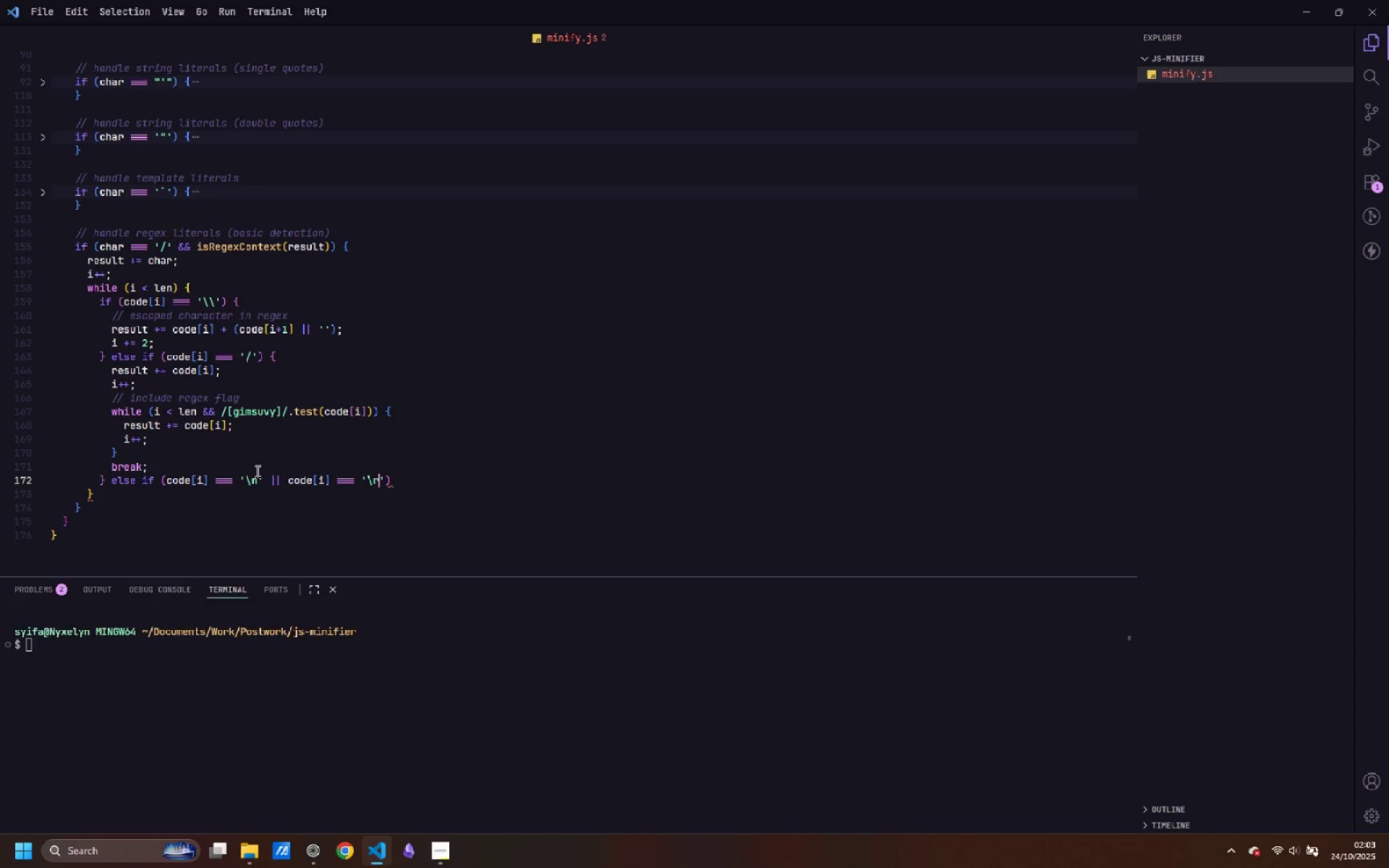 
key(ArrowRight)
 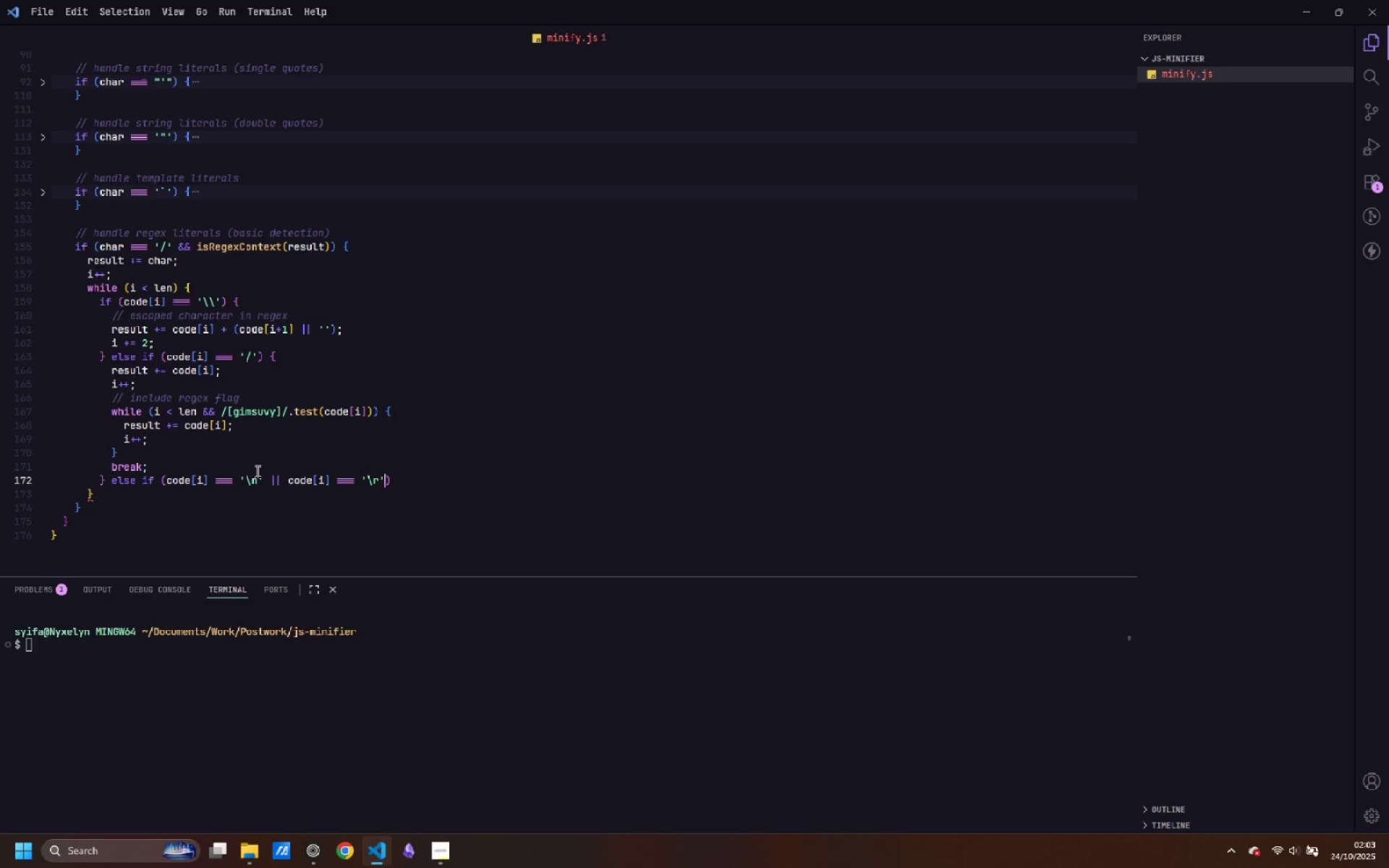 
key(ArrowRight)
 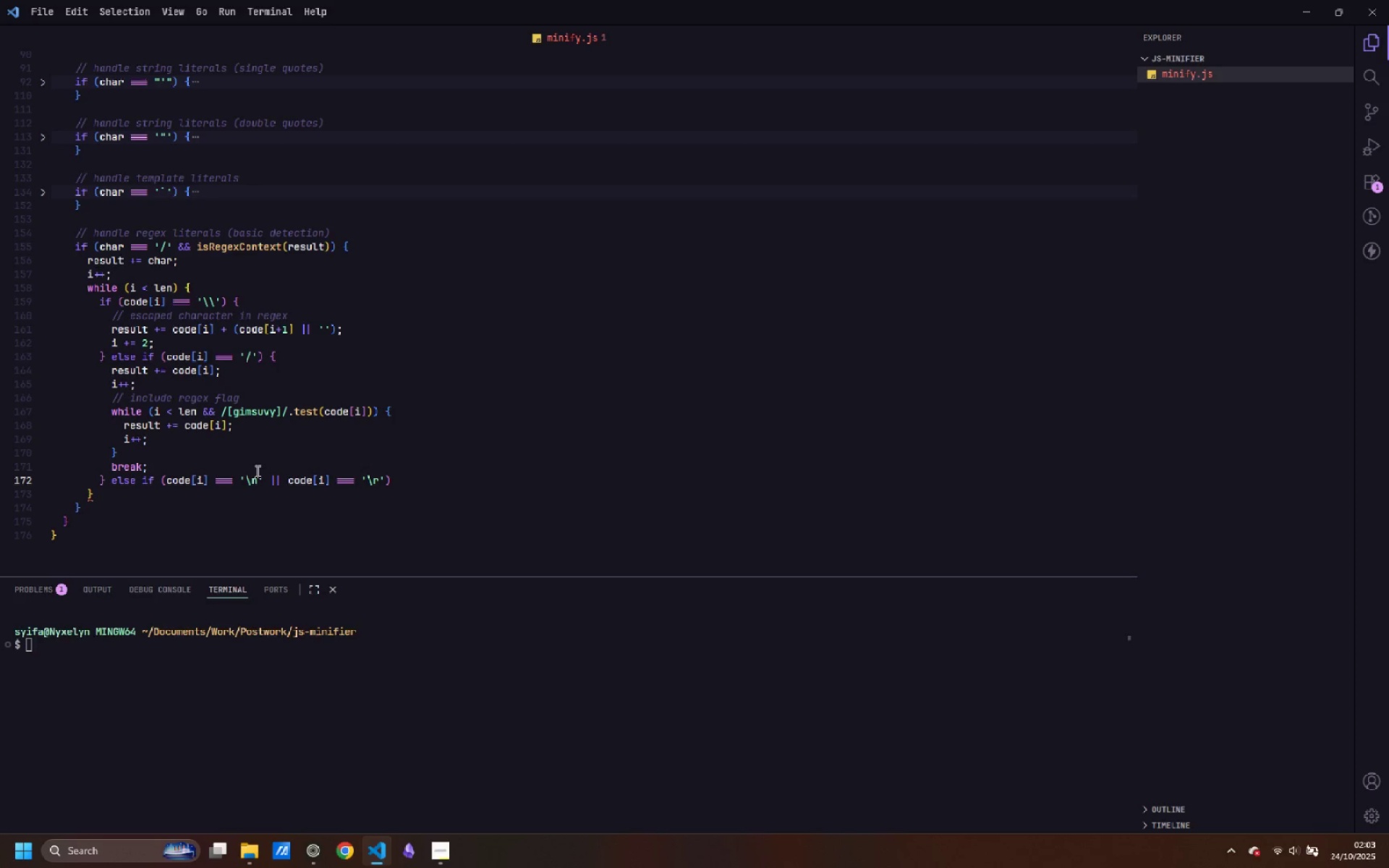 
key(Space)
 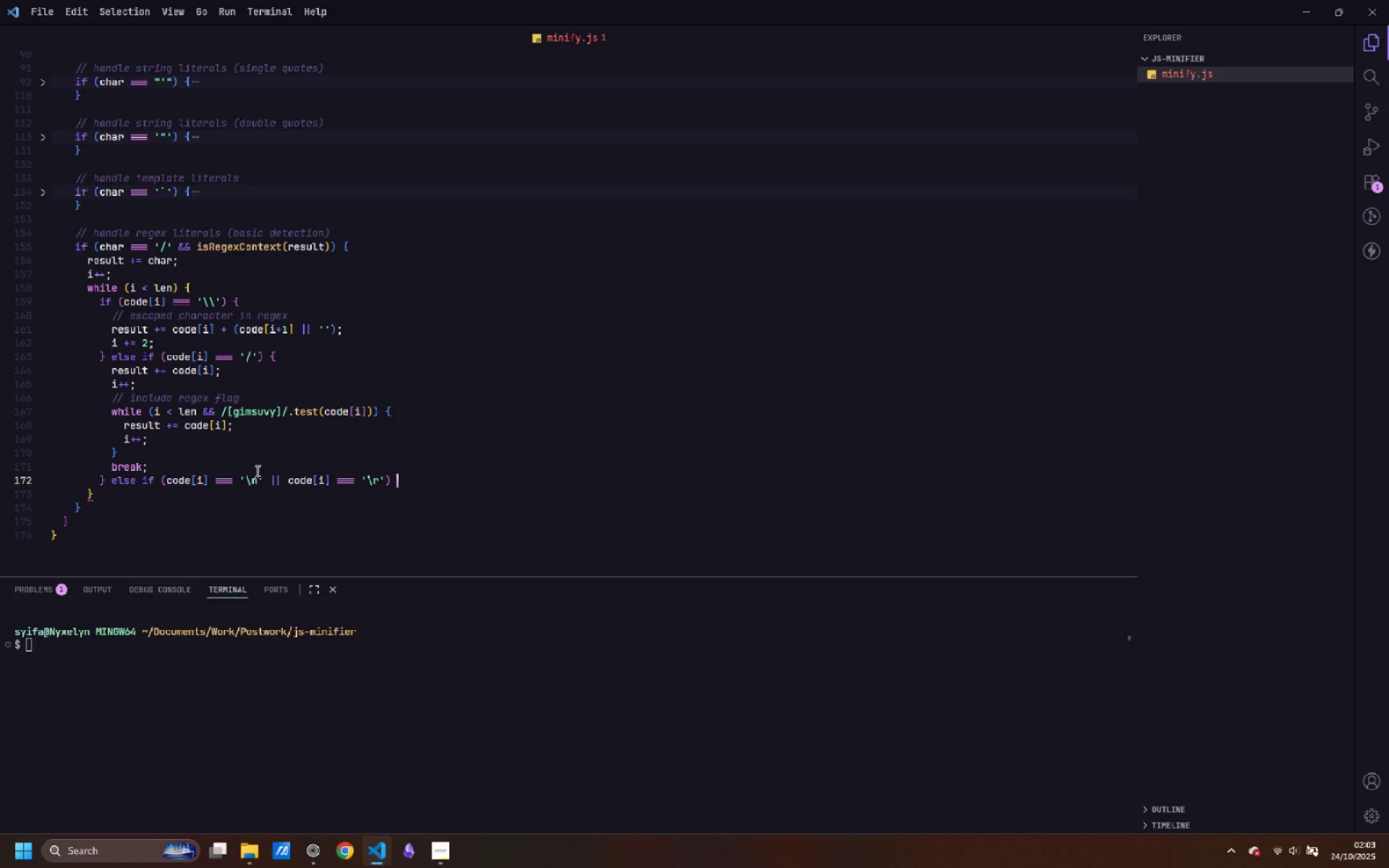 
key(Shift+ShiftLeft)
 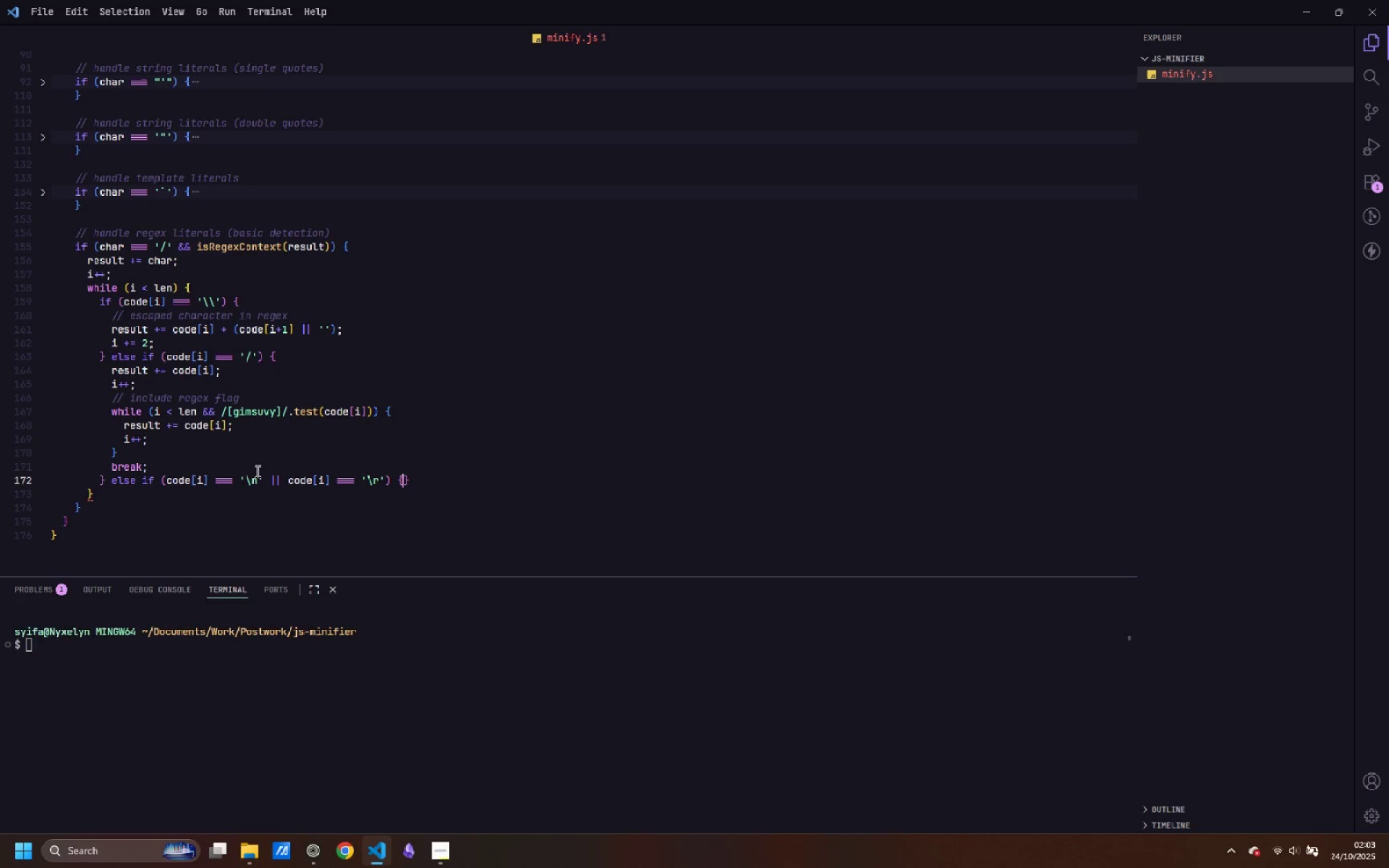 
key(Shift+BracketLeft)
 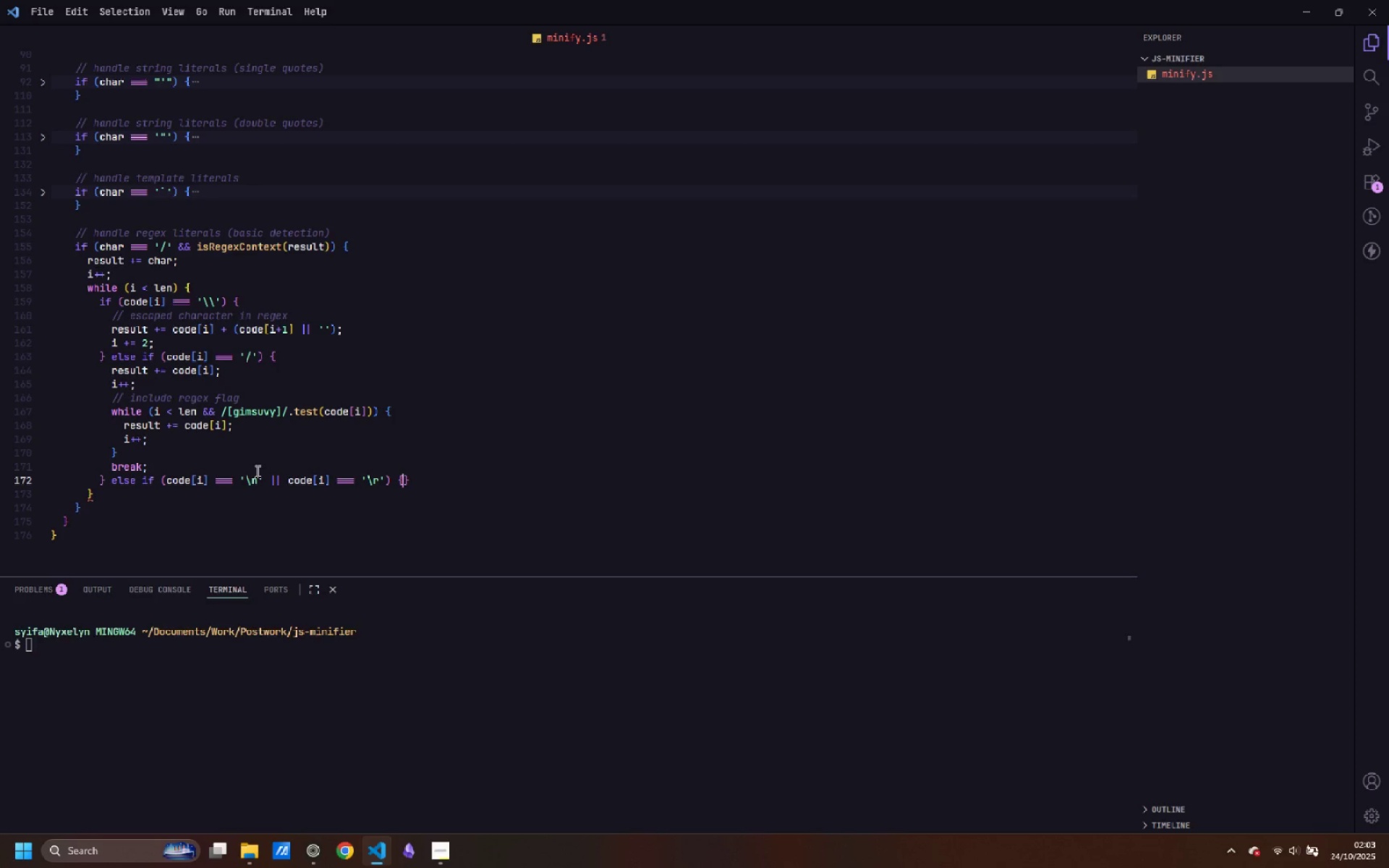 
key(Enter)
 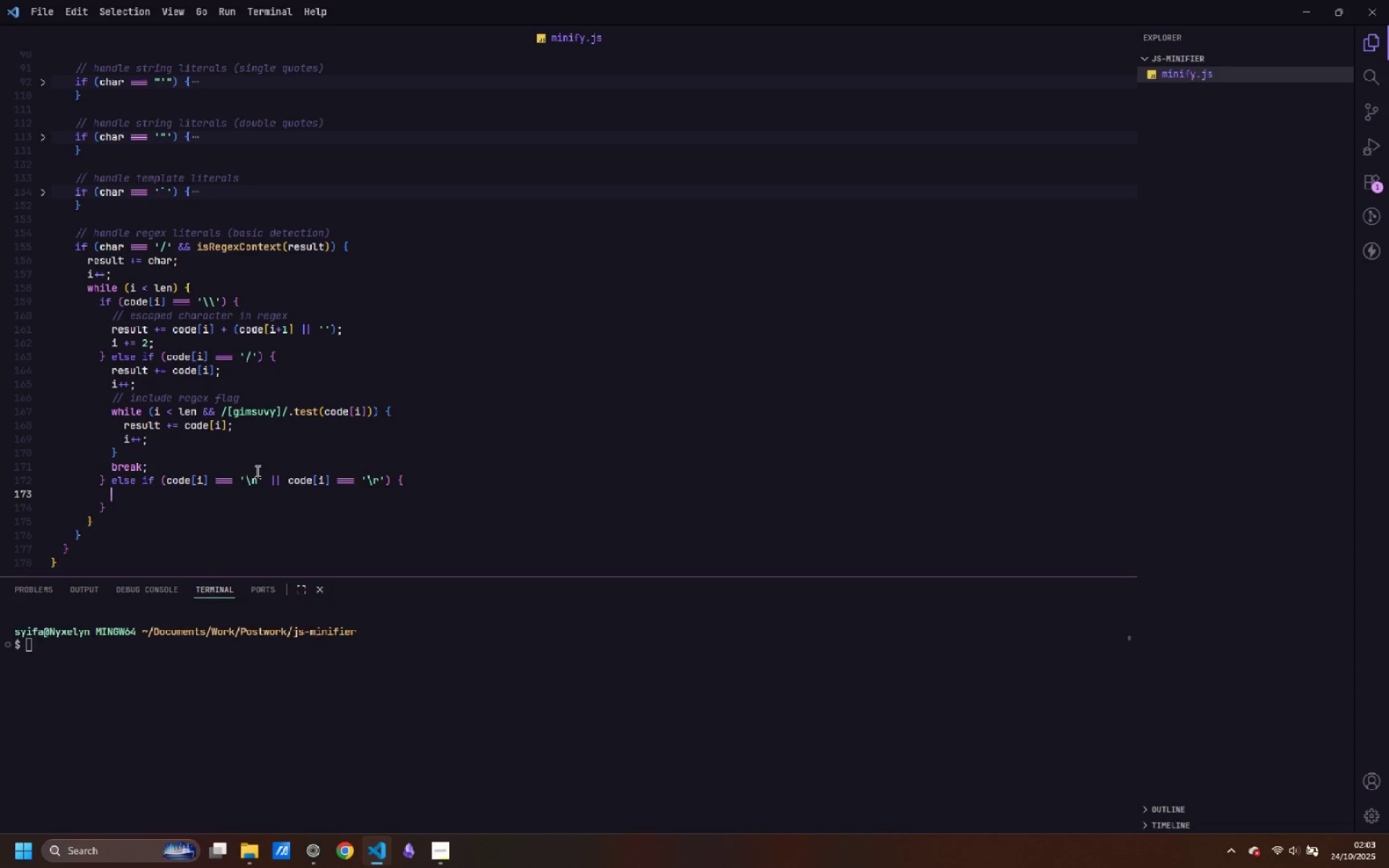 
type(// Invalid regex )
 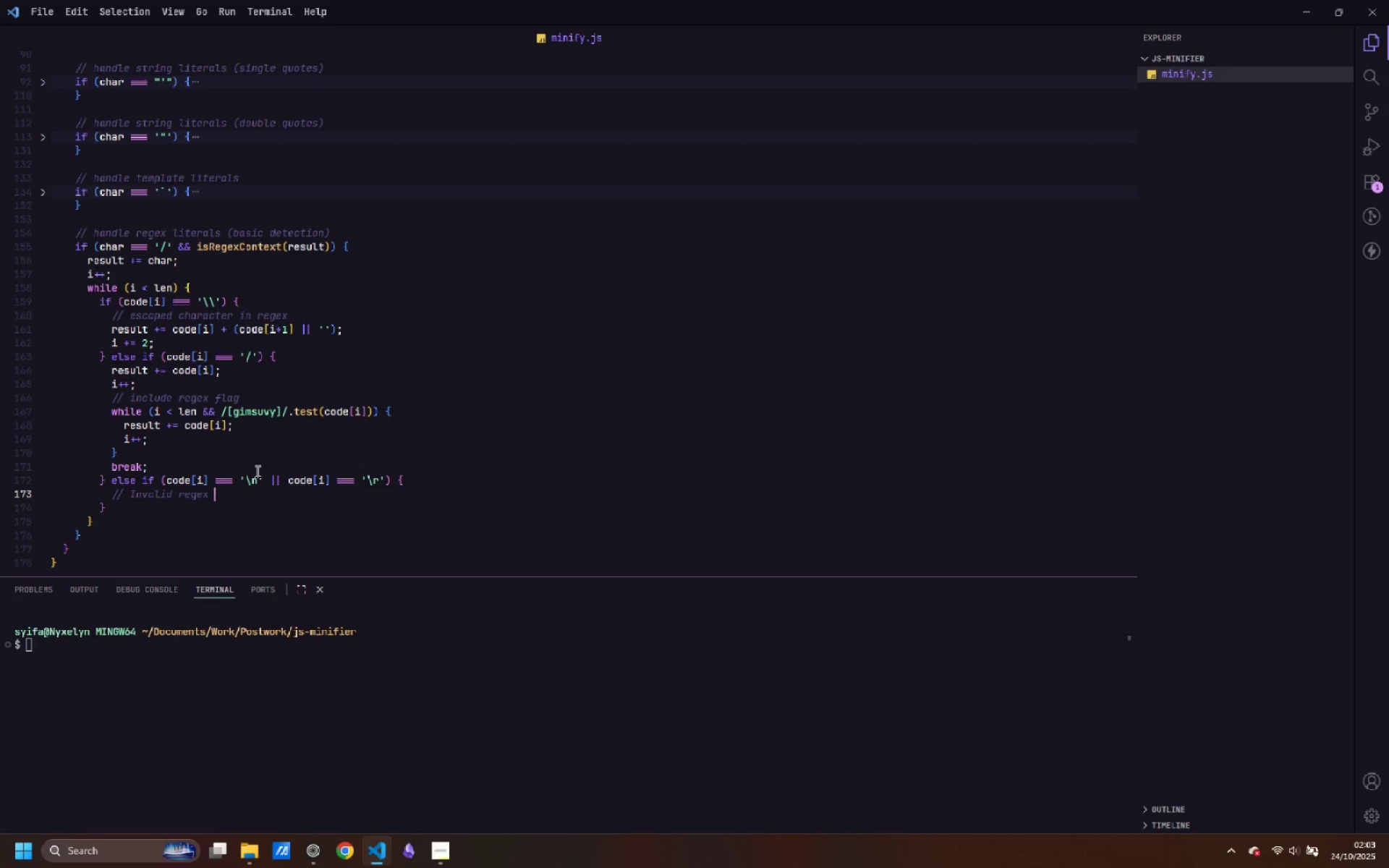 
key(Backspace)
type(, treat as division)
 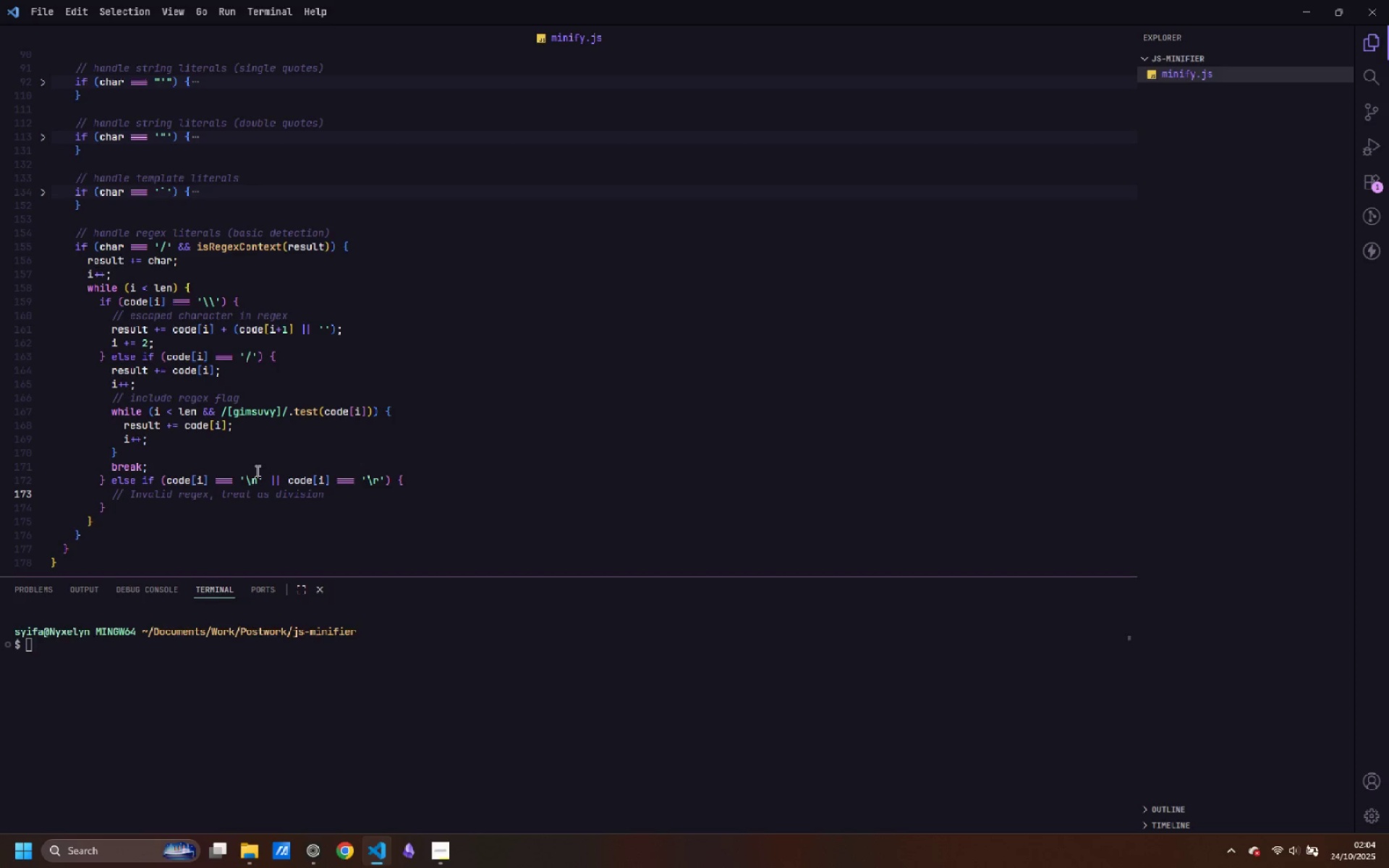 
key(Enter)
 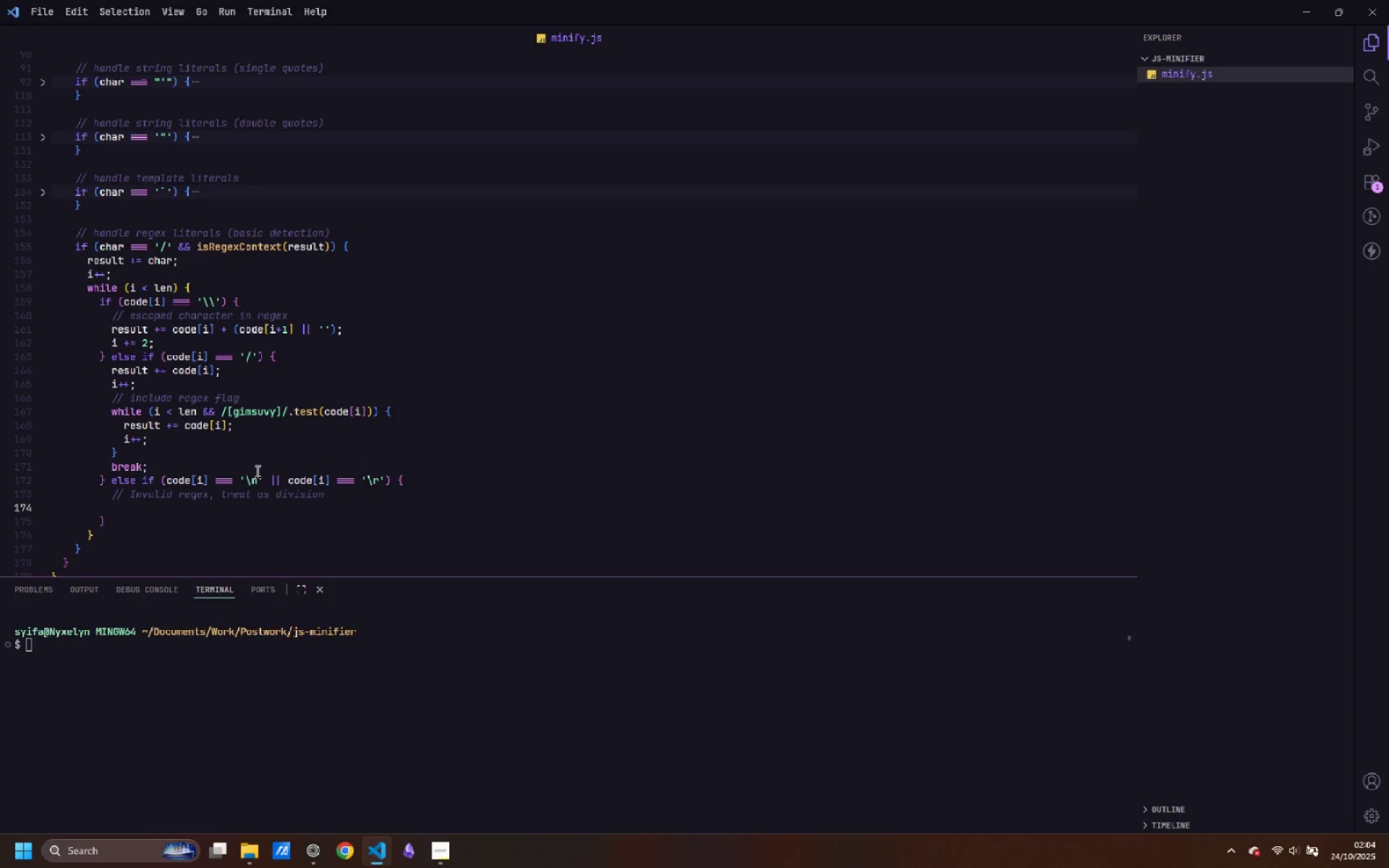 
type(break;)
 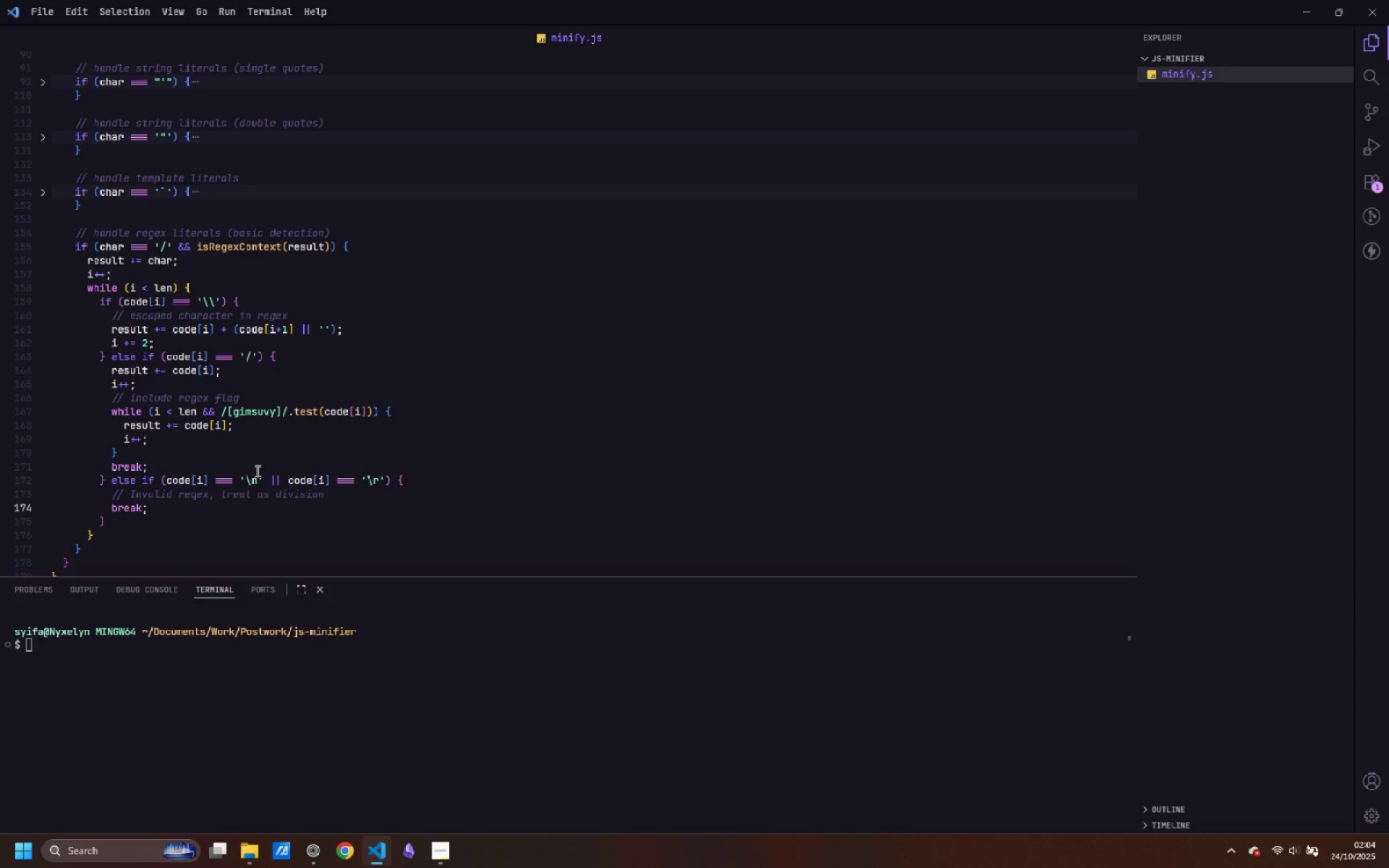 
key(ArrowDown)
 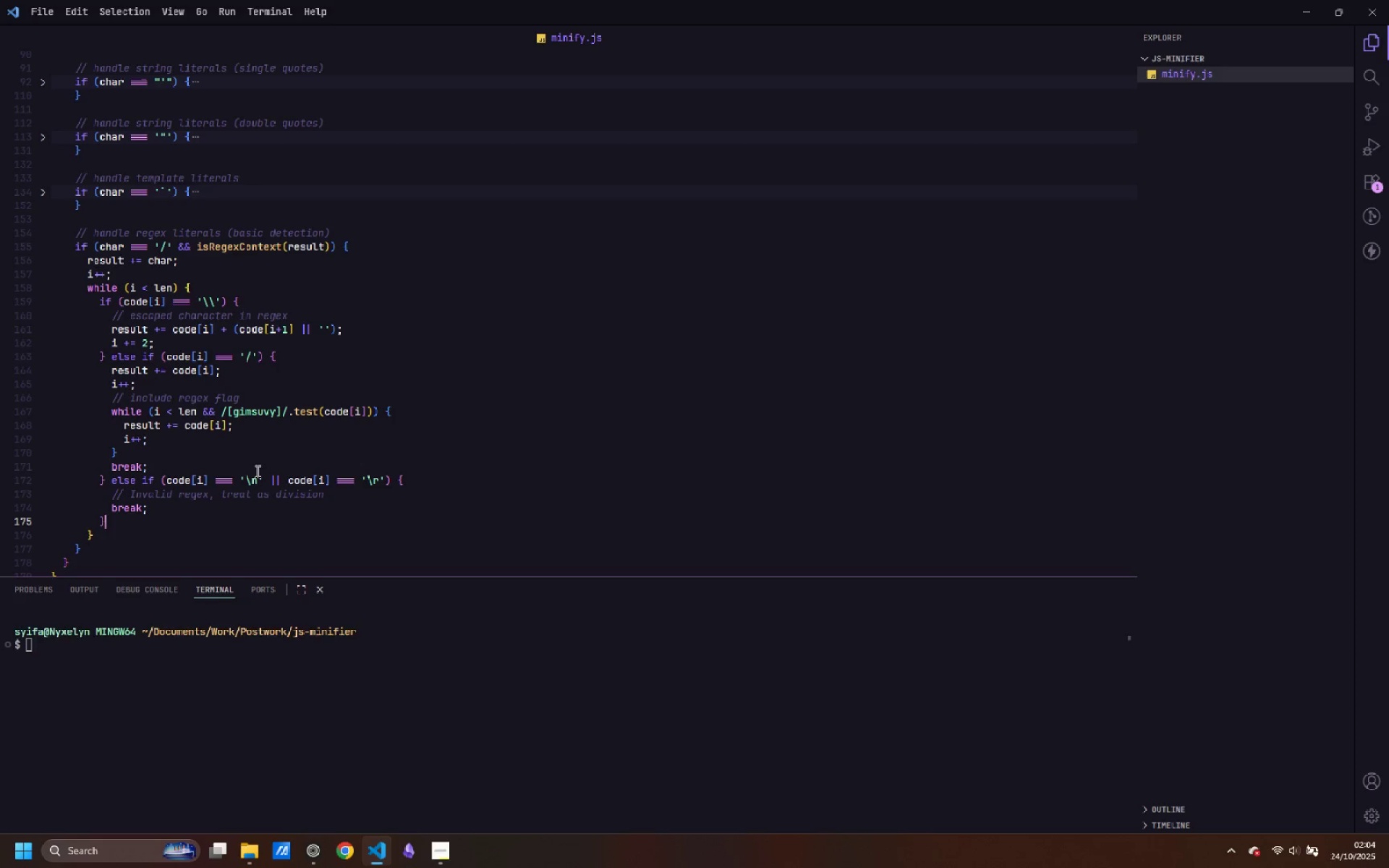 
type( else {)
 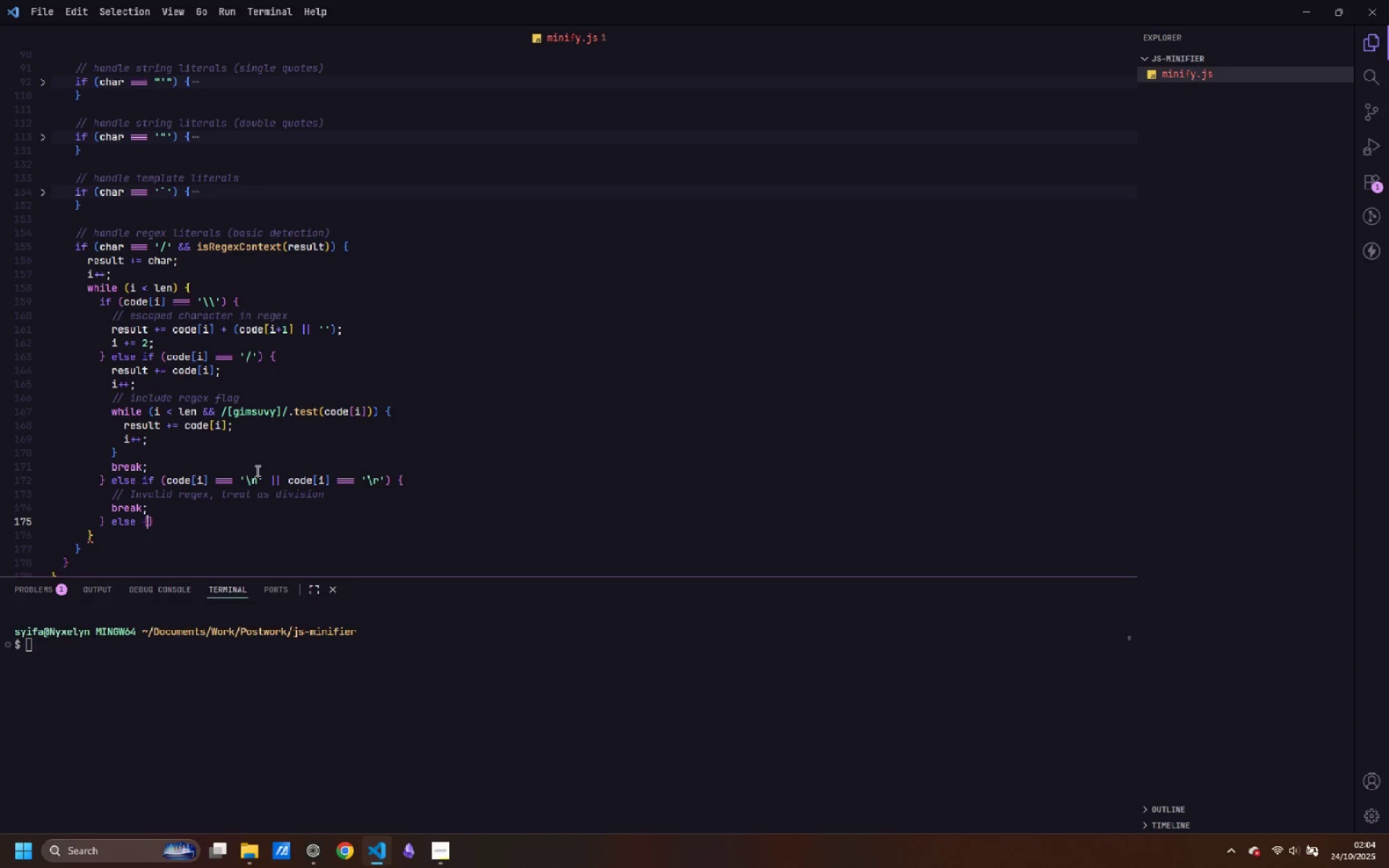 
key(Enter)
 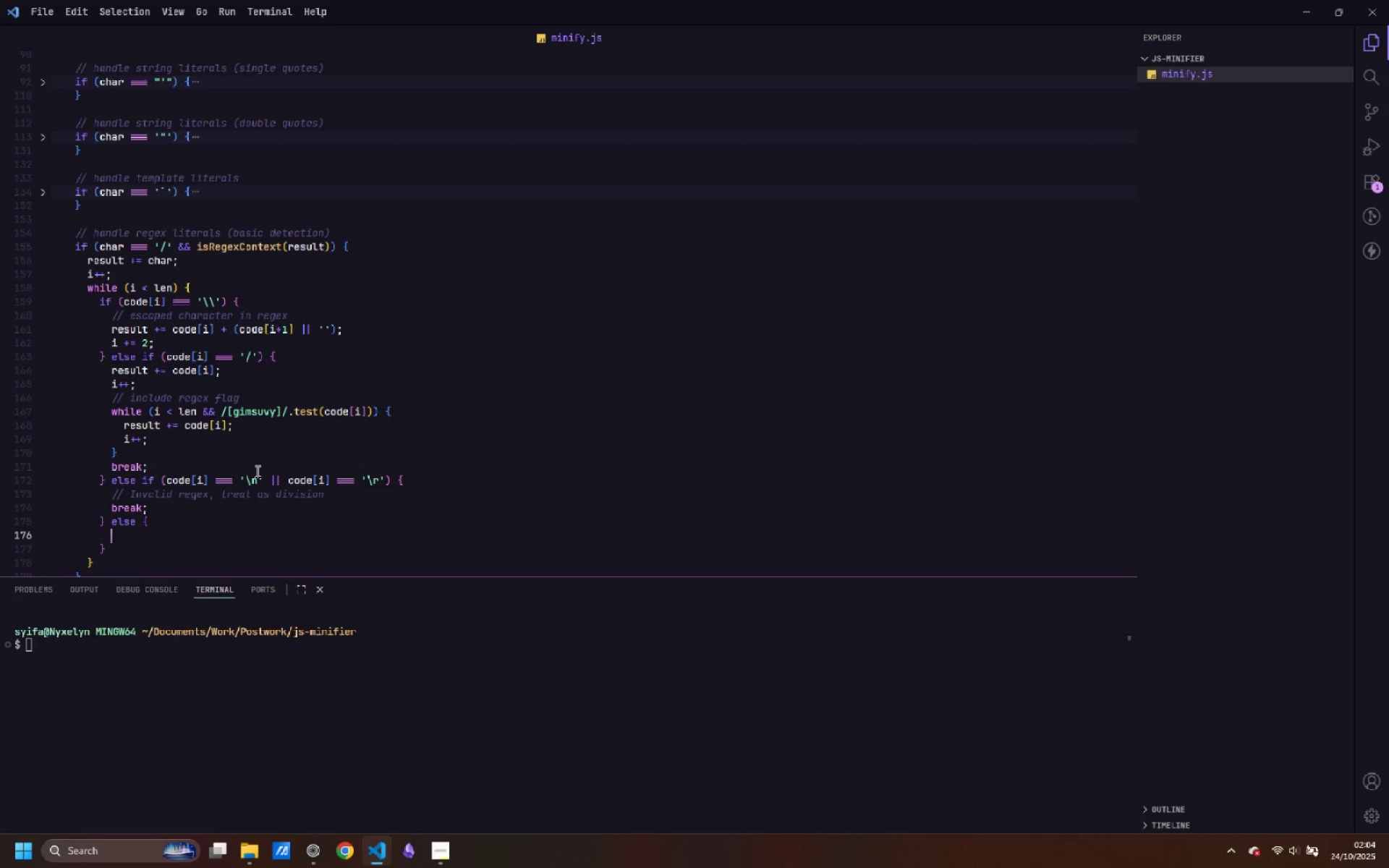 
type(result += code[i)
 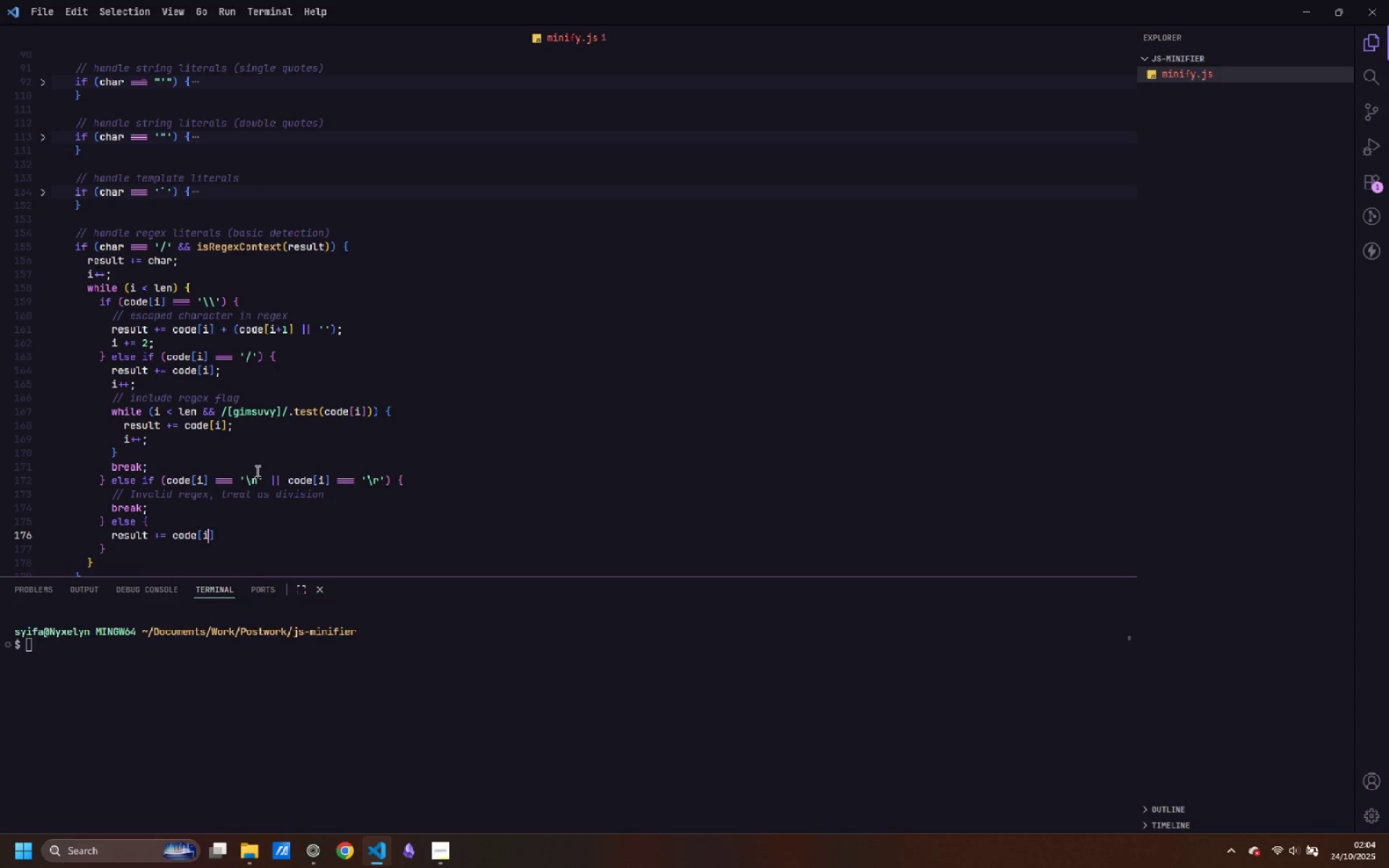 
key(ArrowRight)
 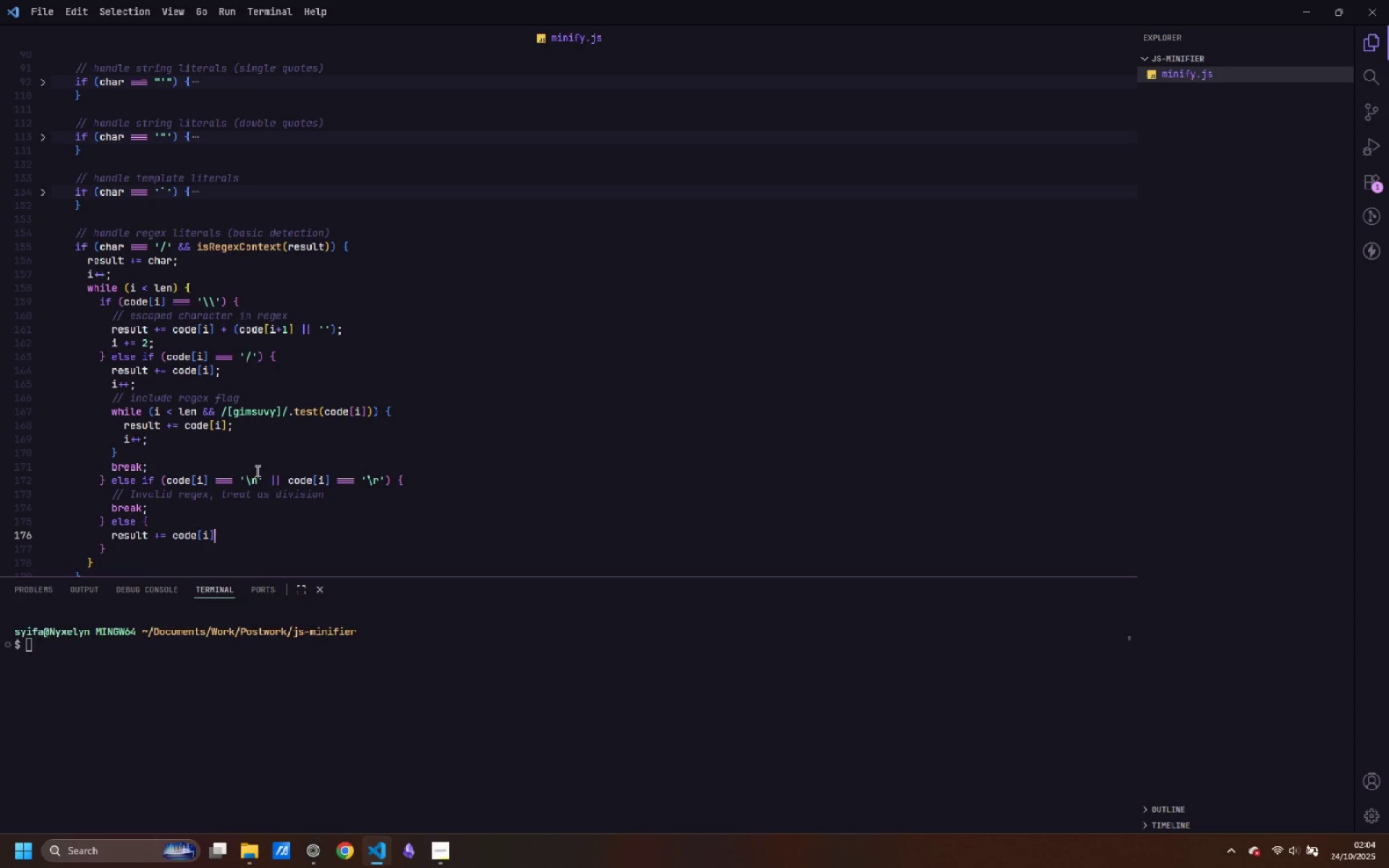 
key(Semicolon)
 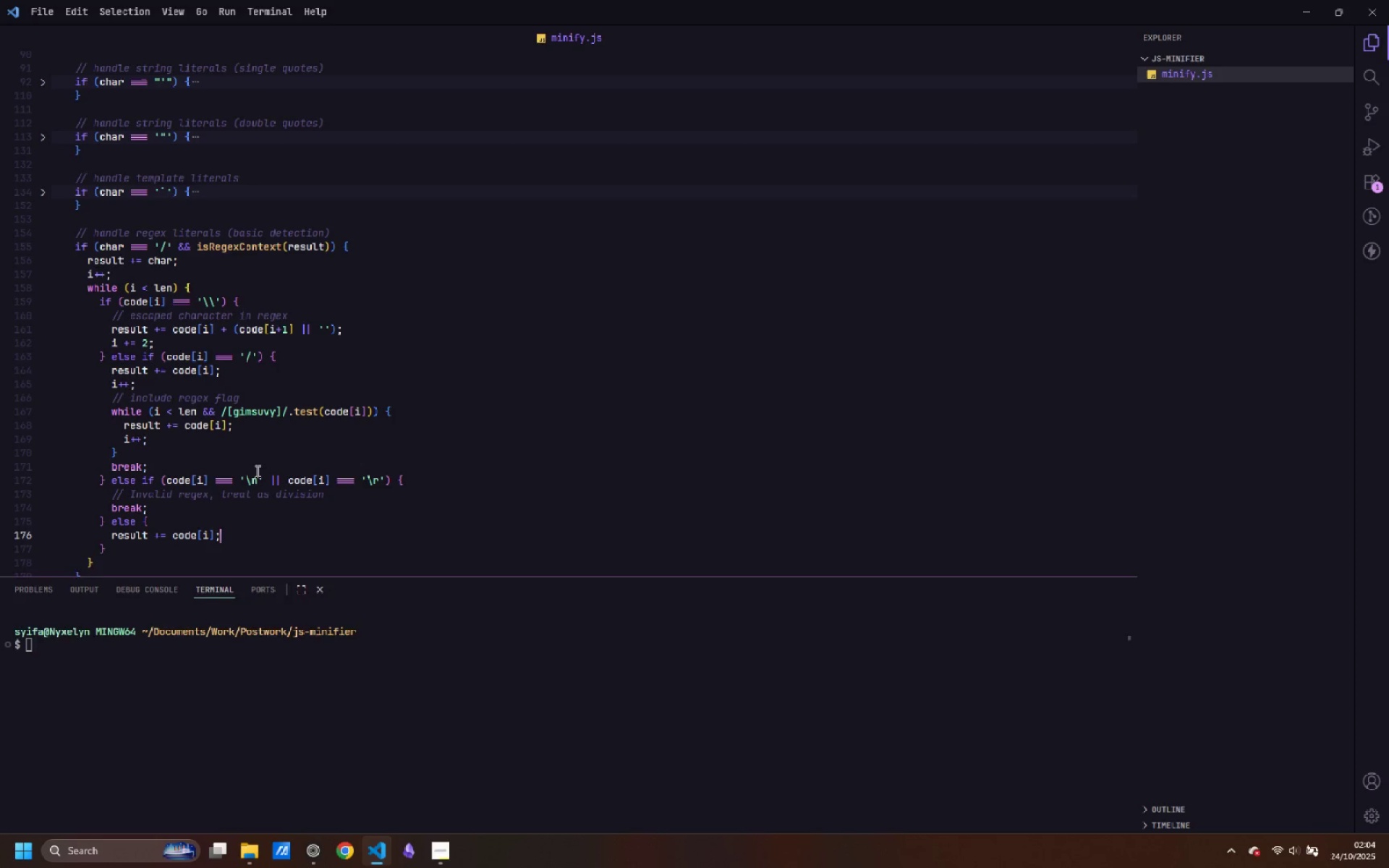 
key(Enter)
 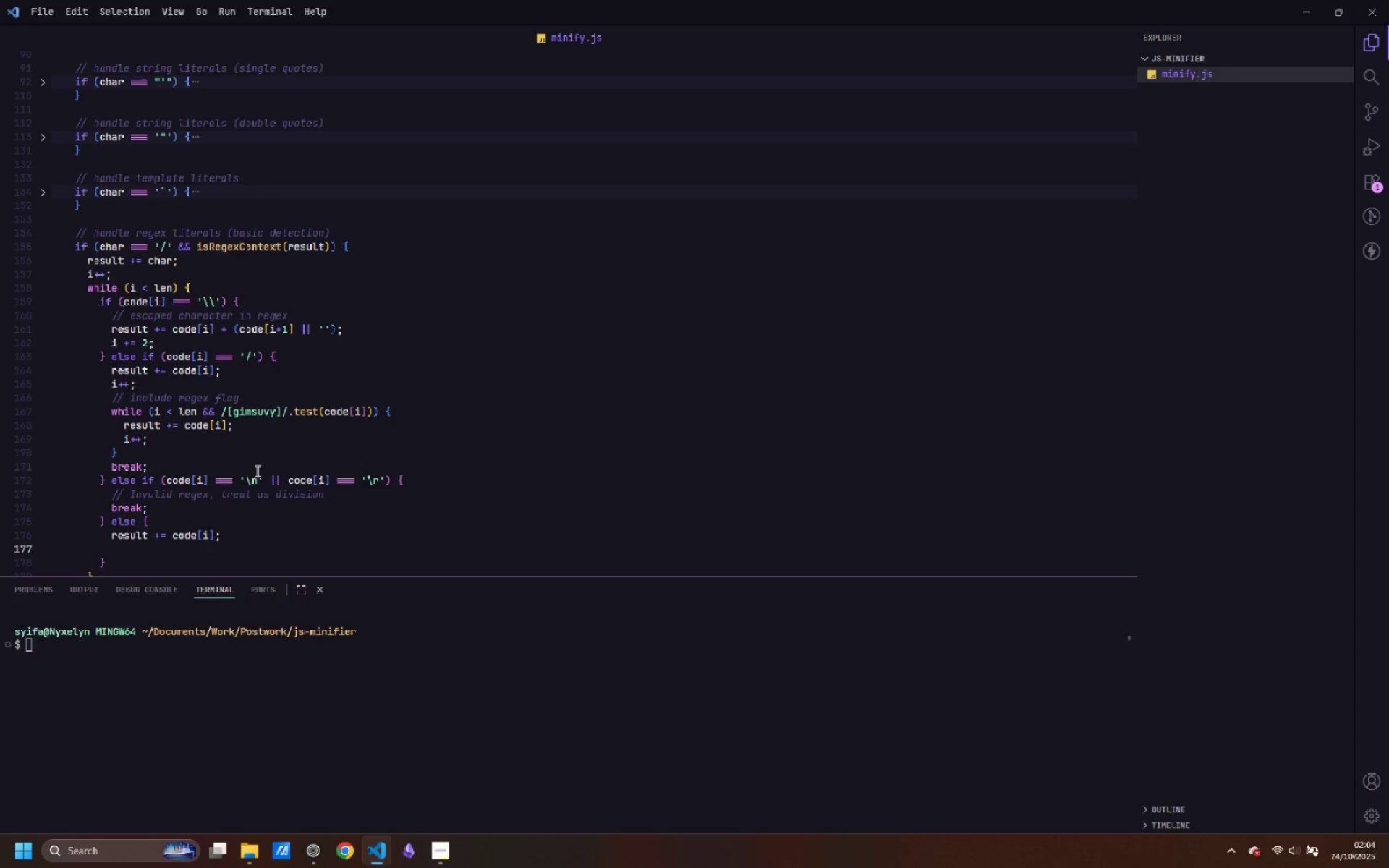 
key(I)
 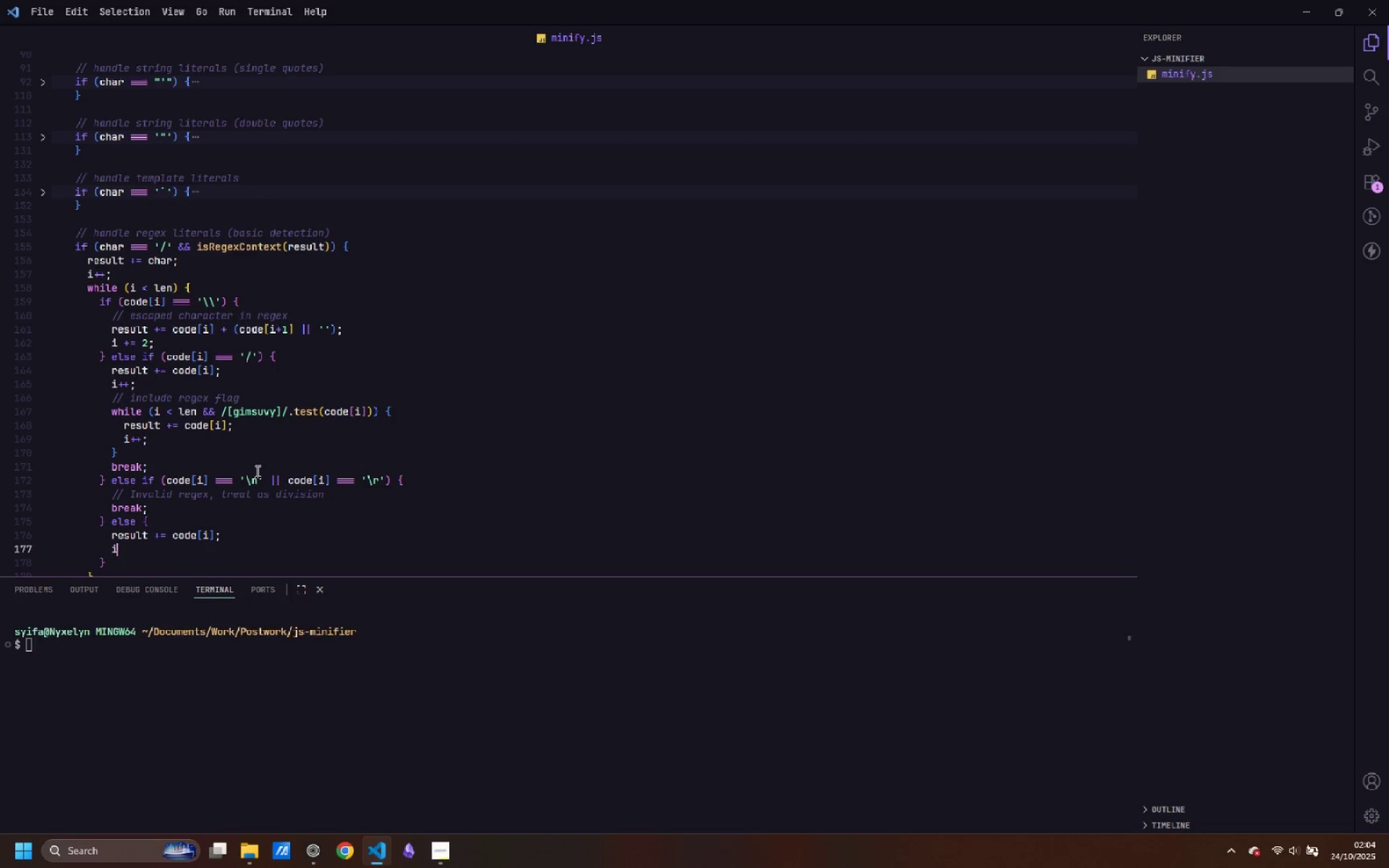 
key(Shift+Equal)
 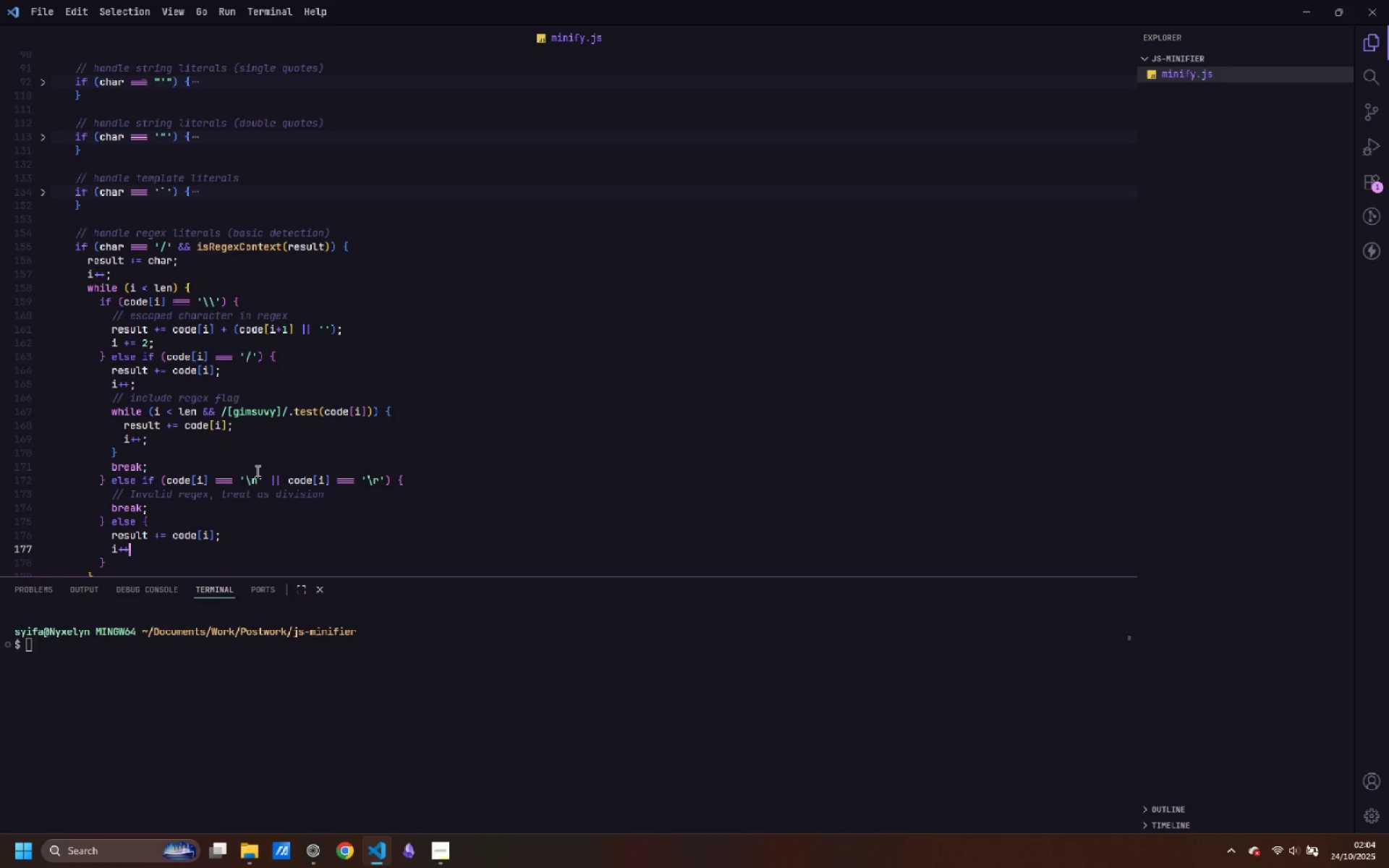 
key(Shift+Equal)
 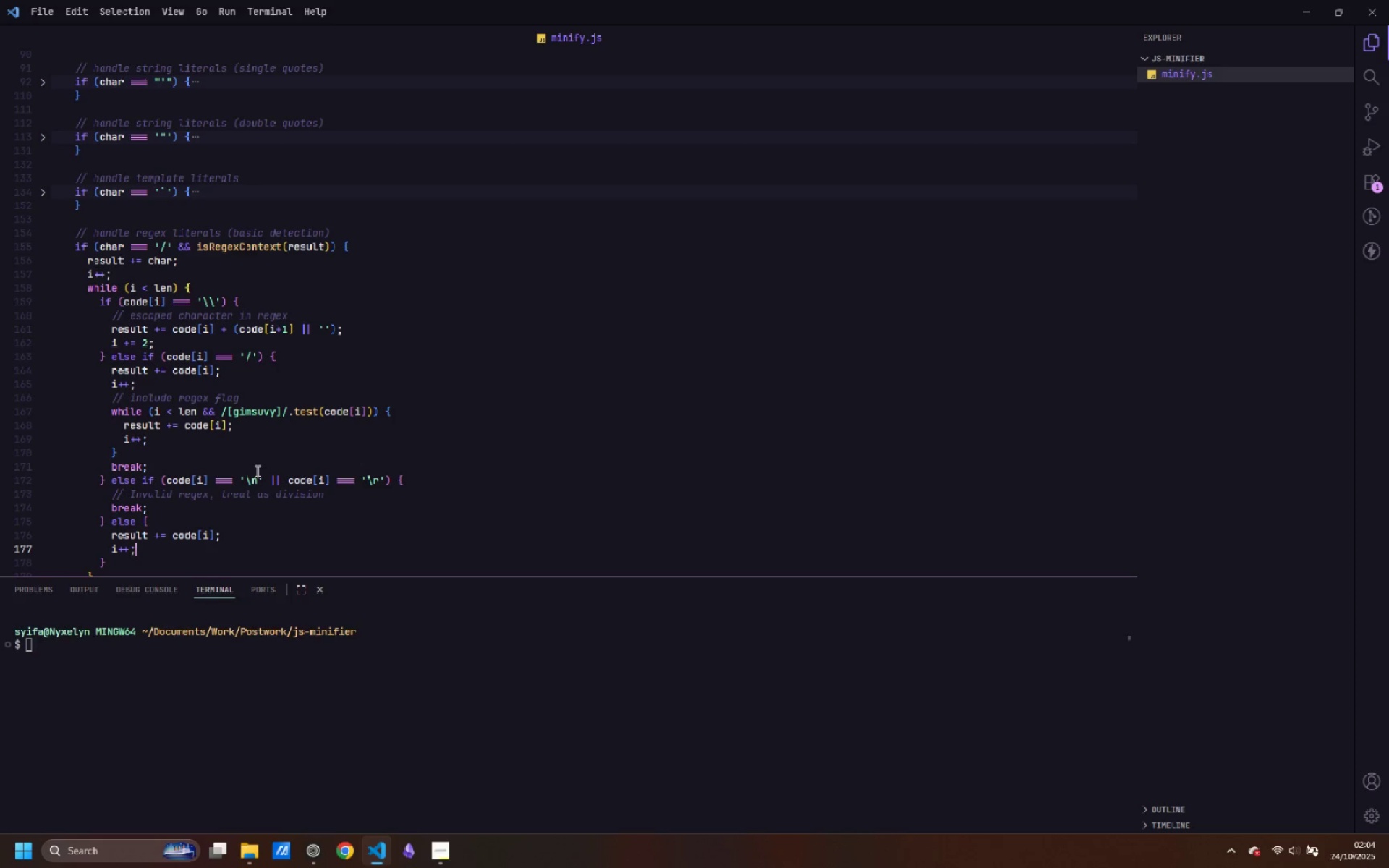 
key(Semicolon)
 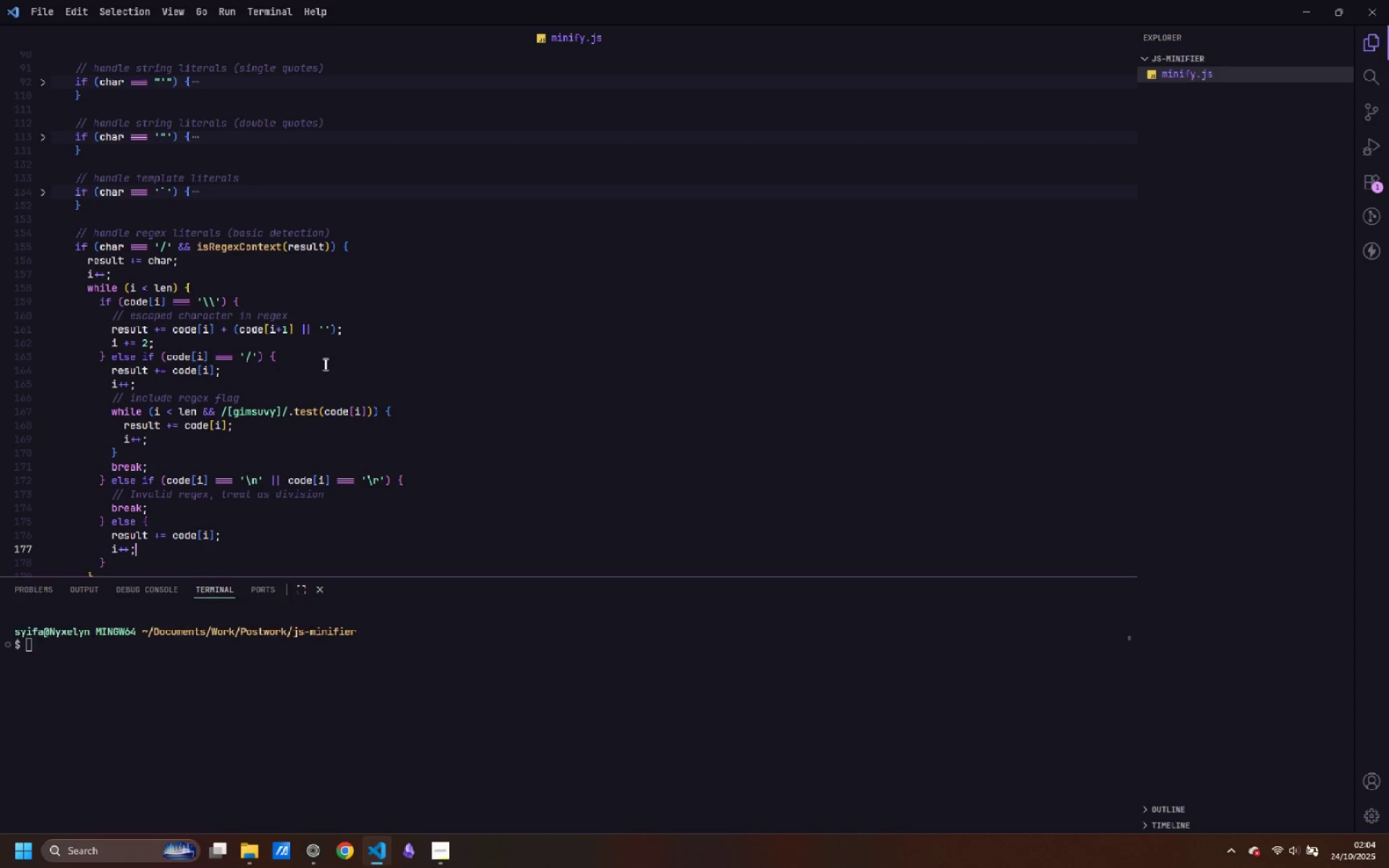 
key(ArrowDown)
 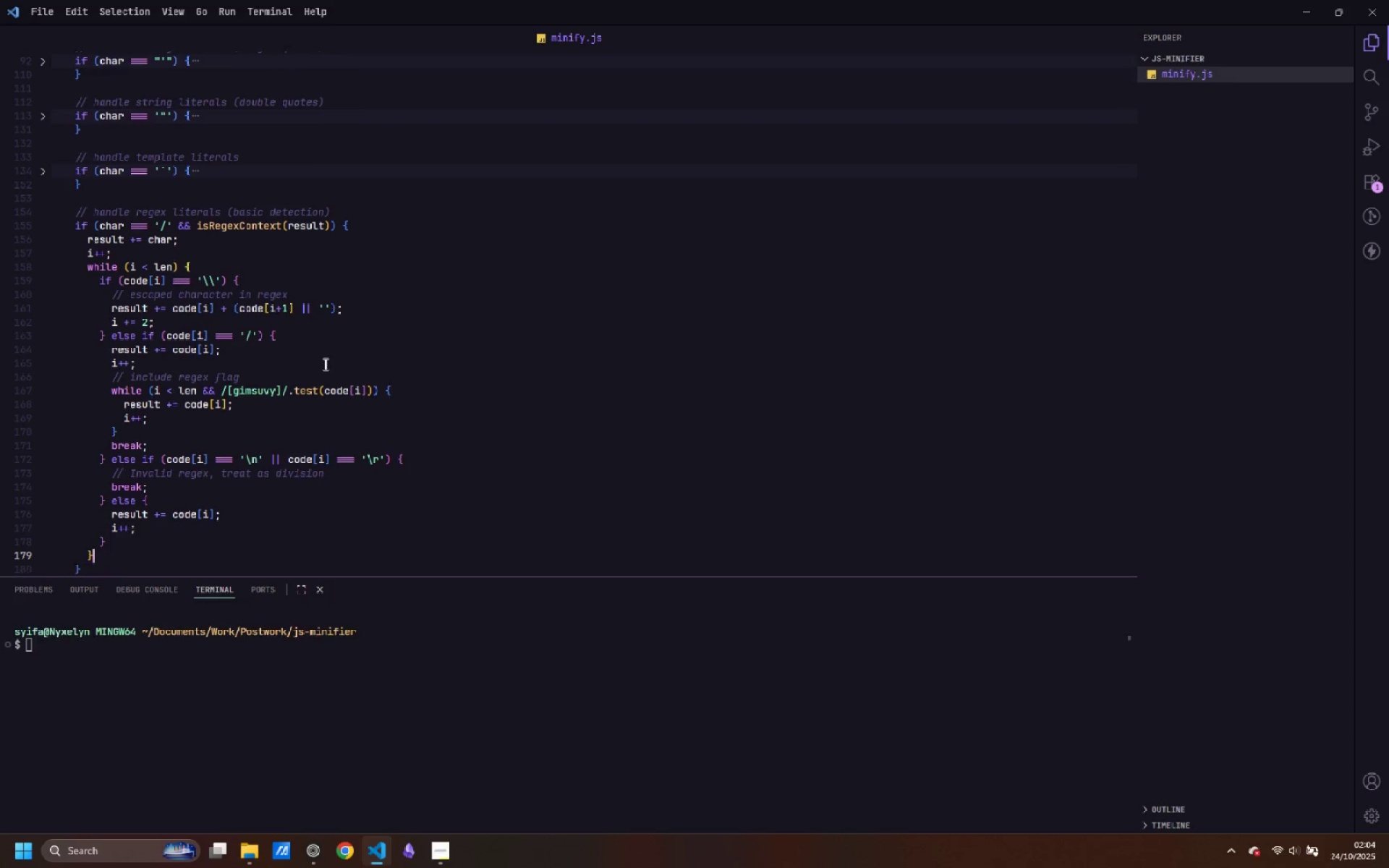 
key(ArrowDown)
 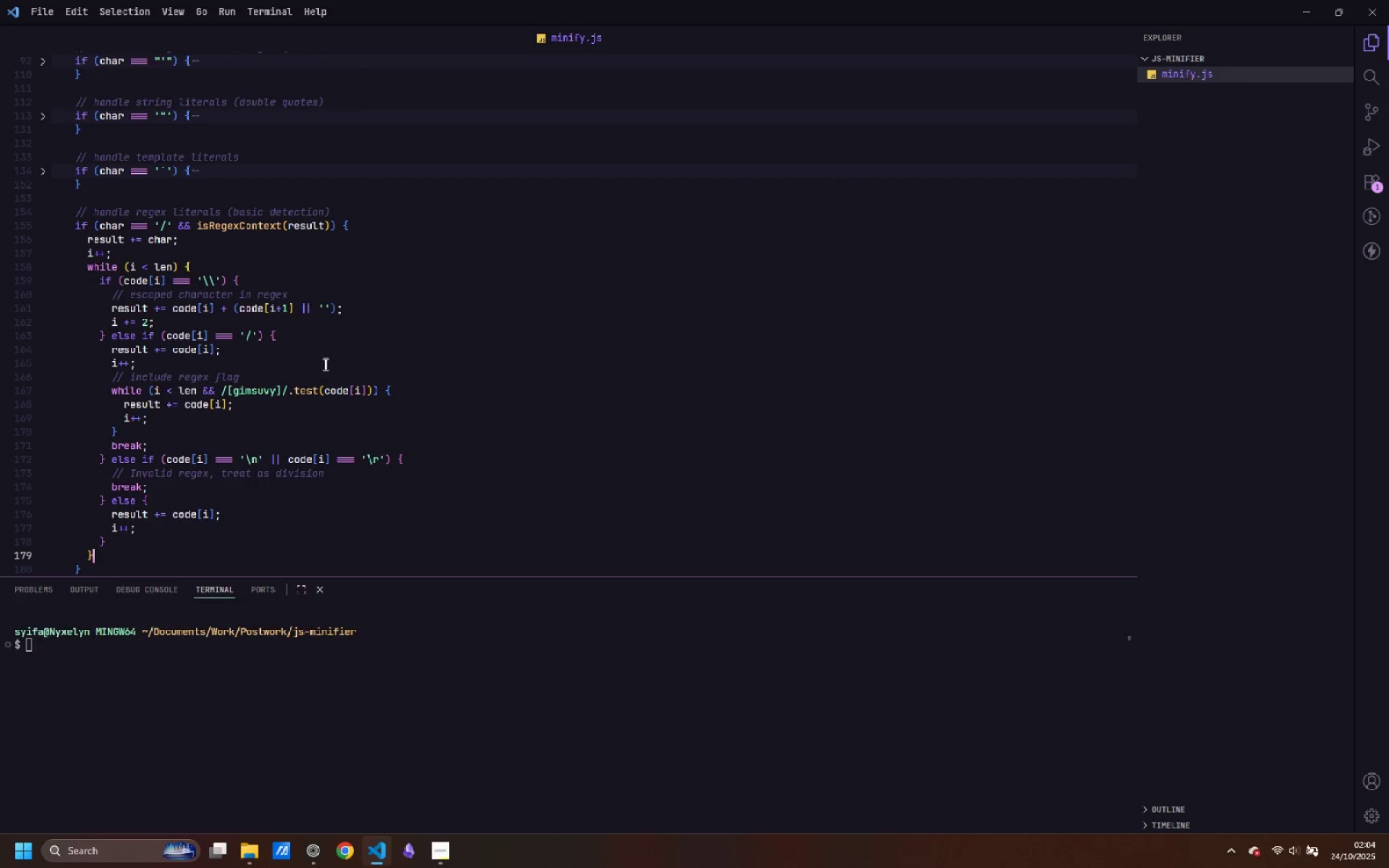 
key(Enter)
 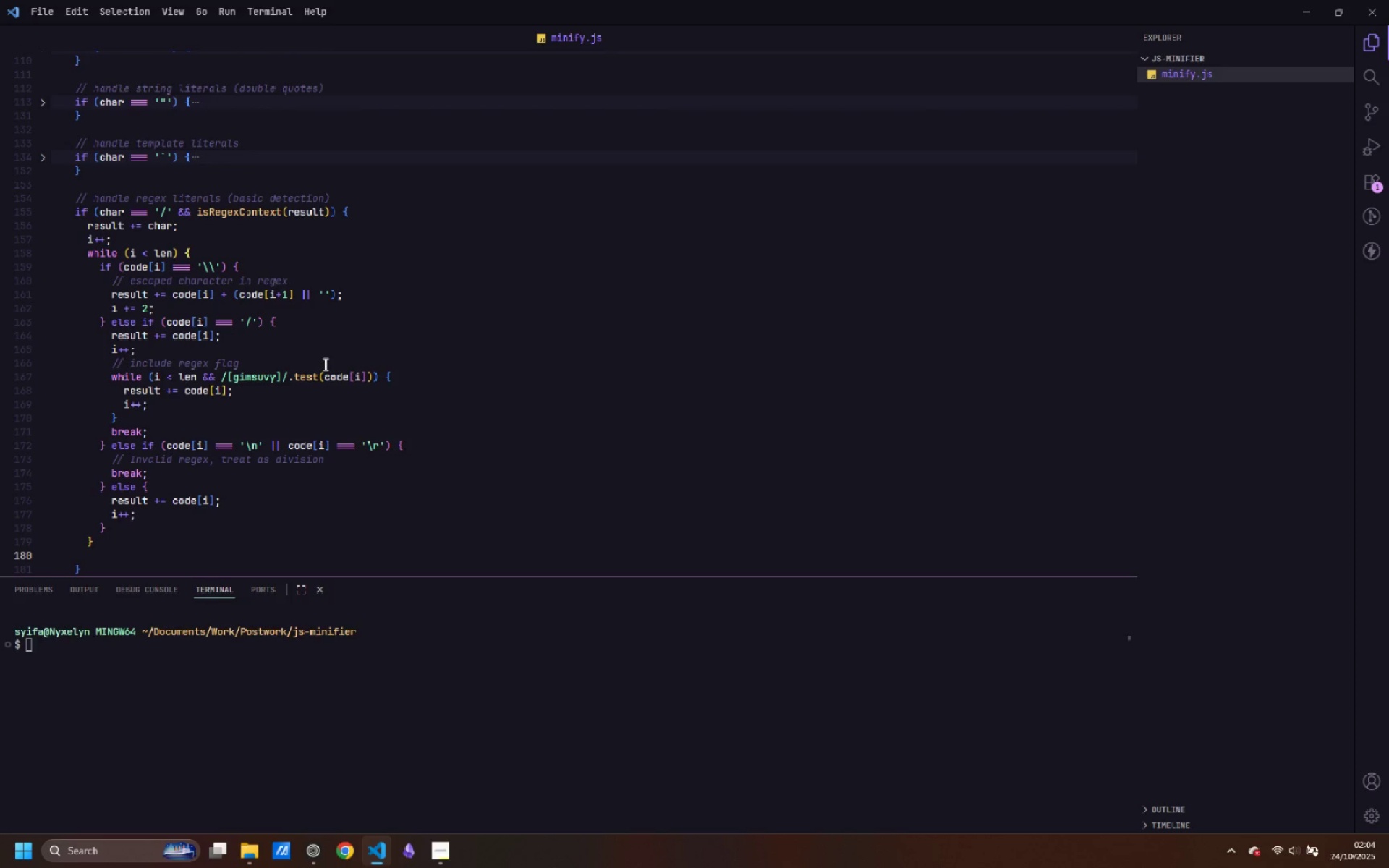 
type(continue;)
 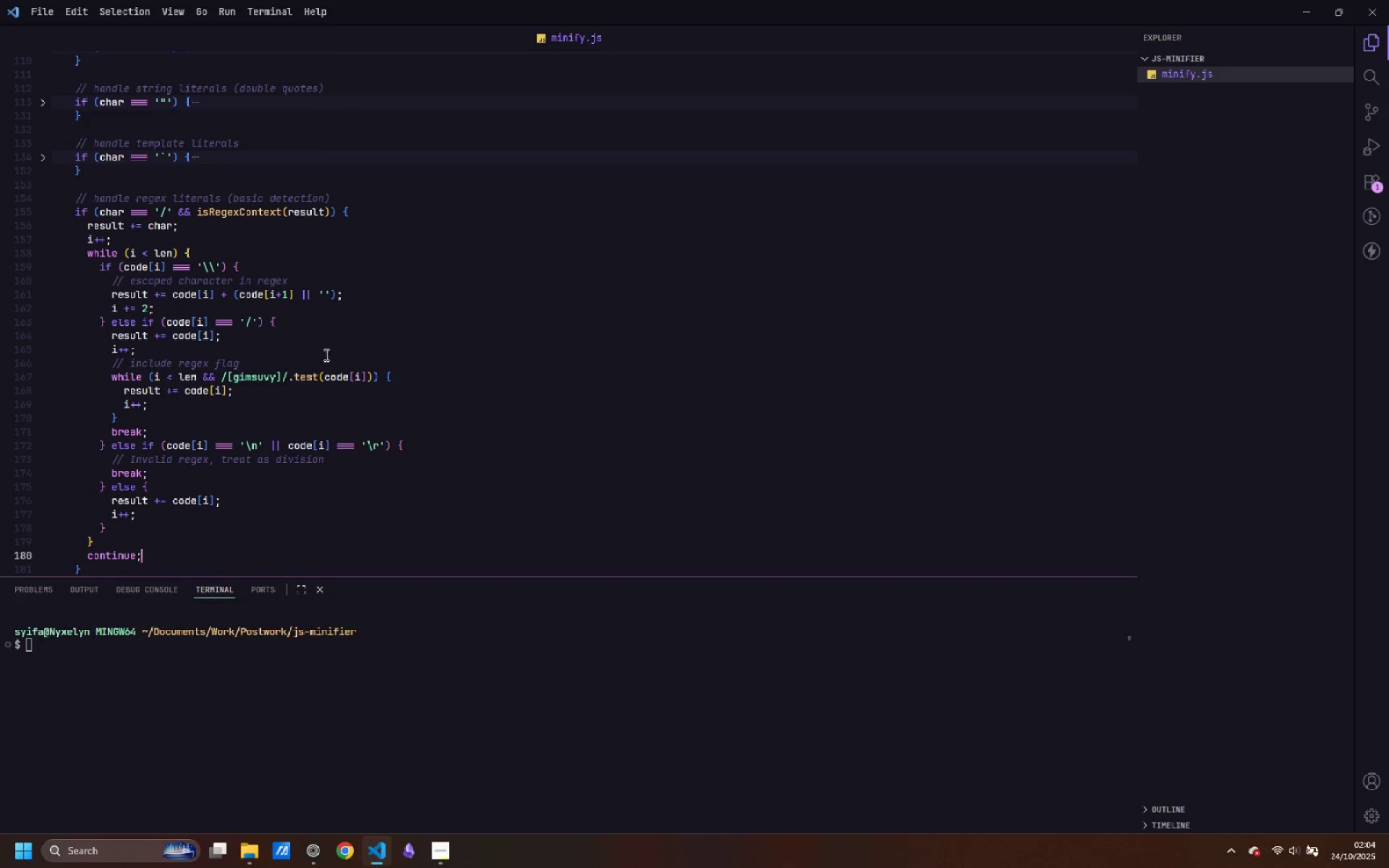 
scroll: coordinate [259, 339], scroll_direction: down, amount: 1.0
 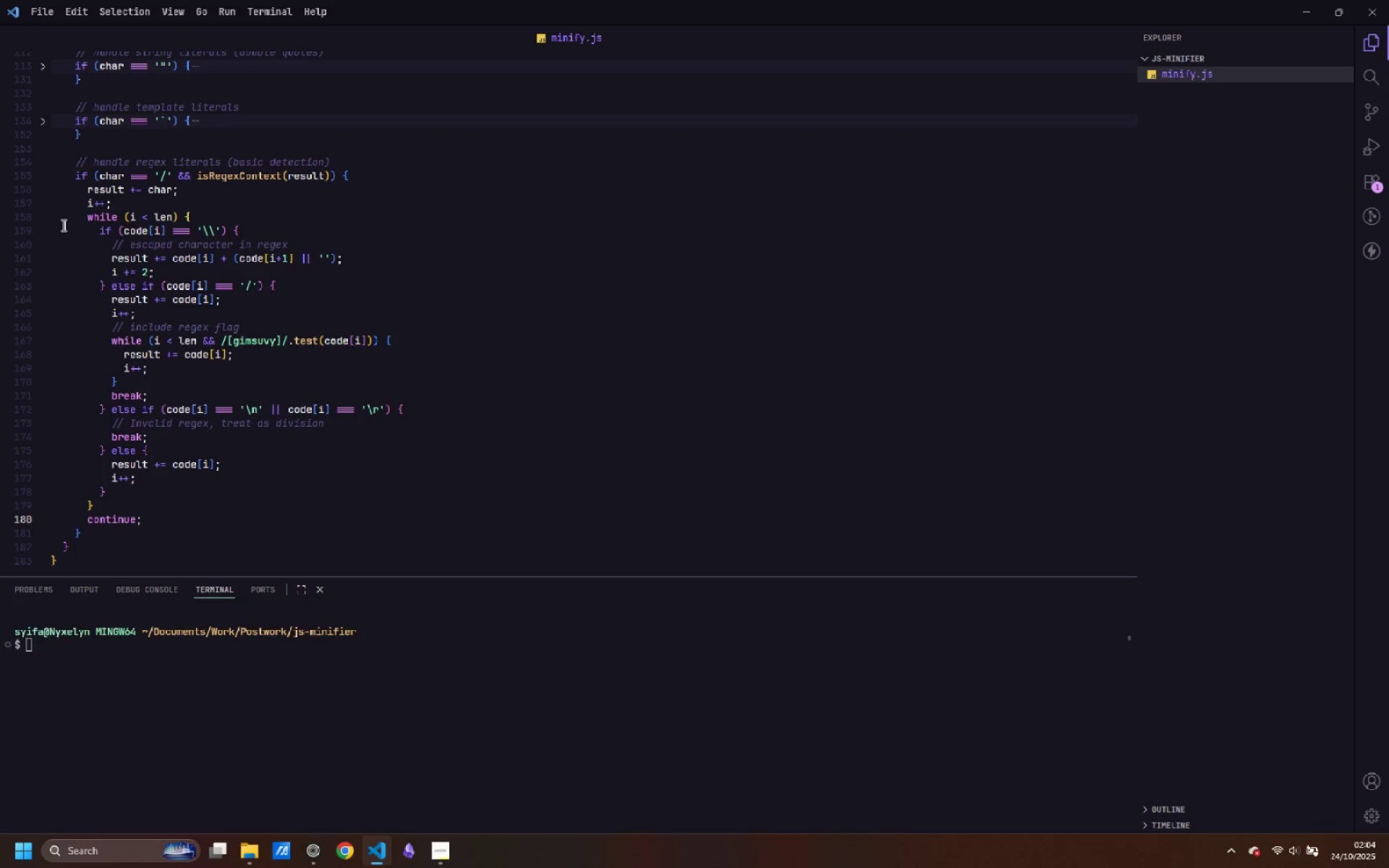 
left_click([40, 176])
 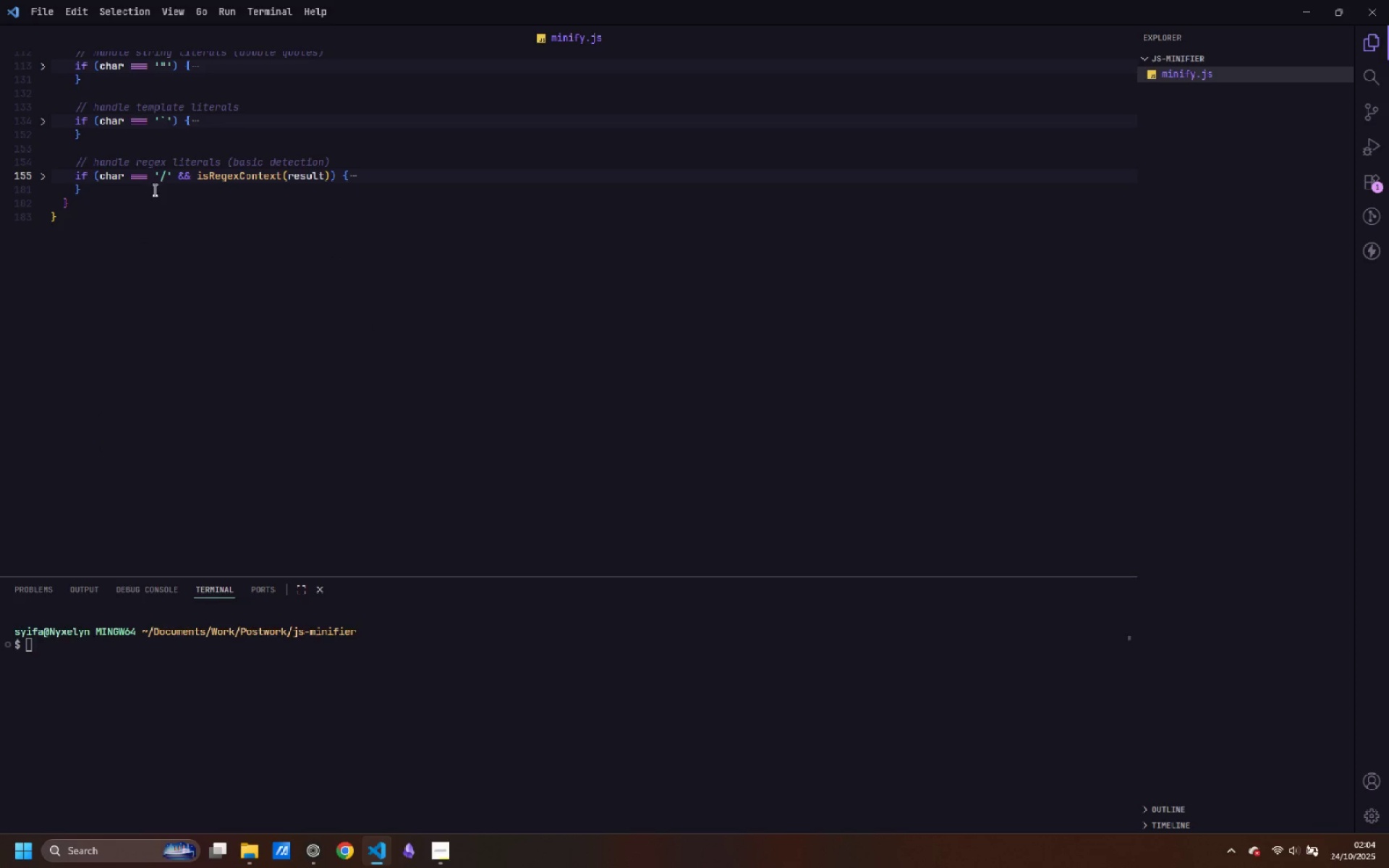 
left_click([153, 193])
 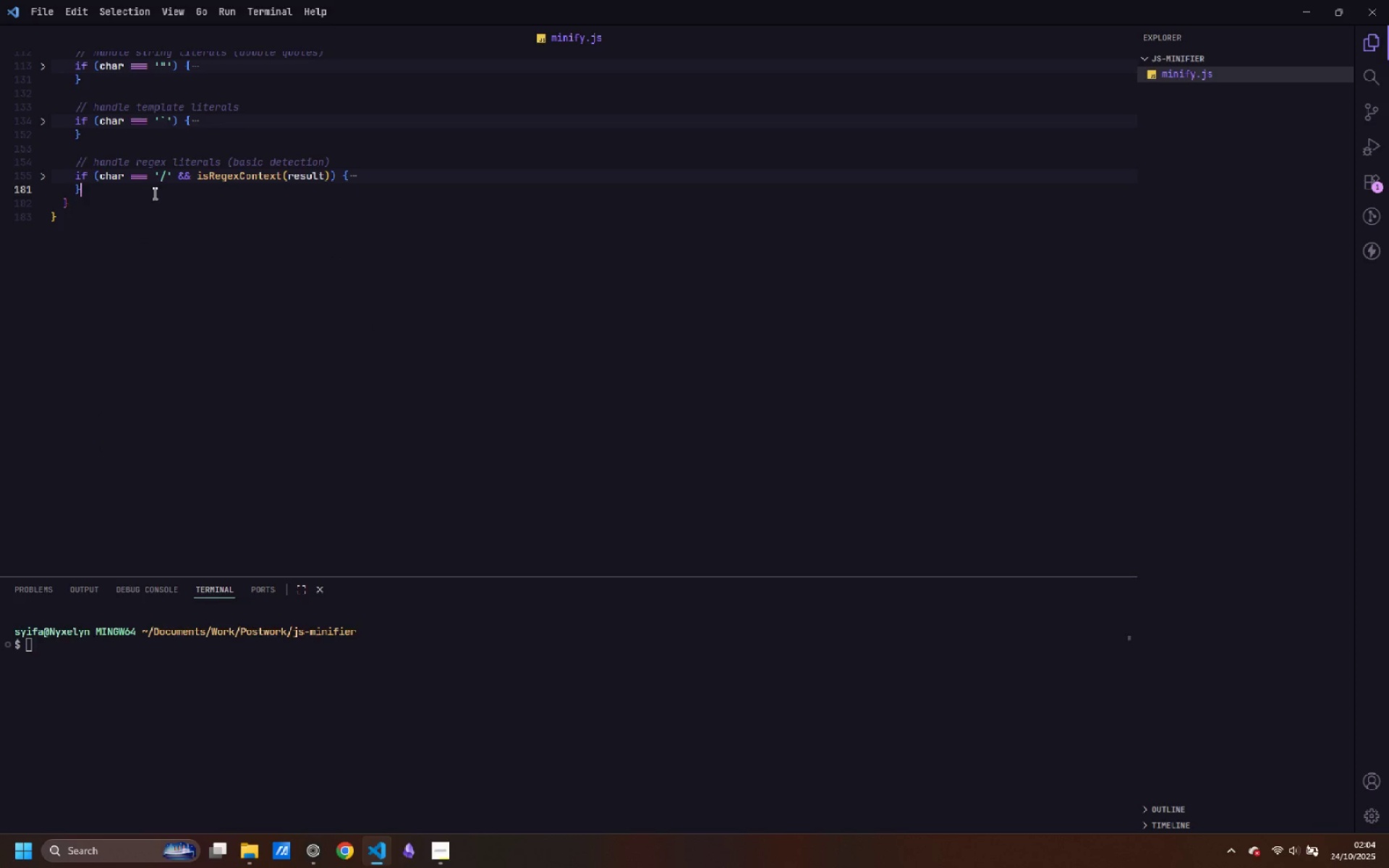 
key(Enter)
 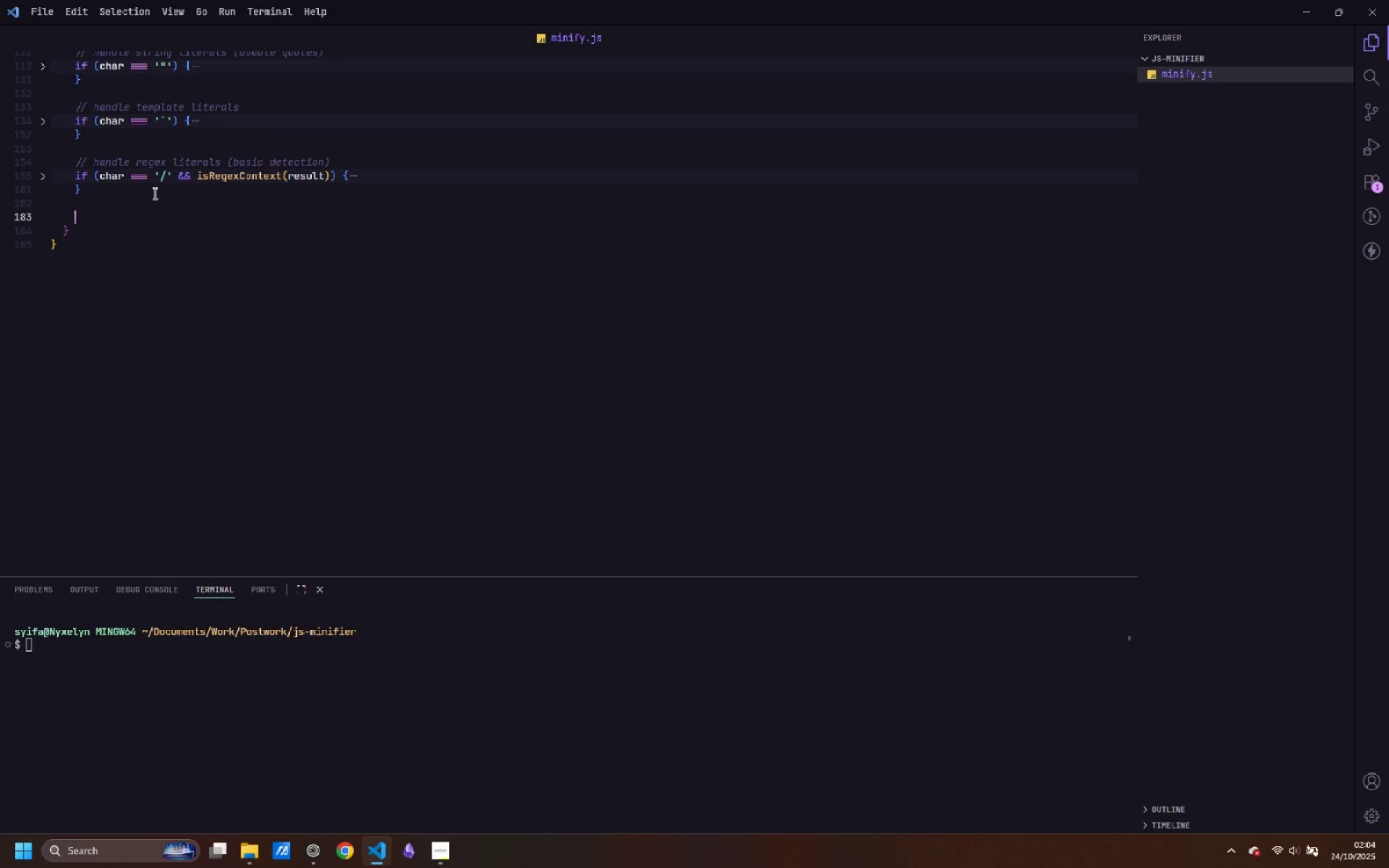 
key(Enter)
 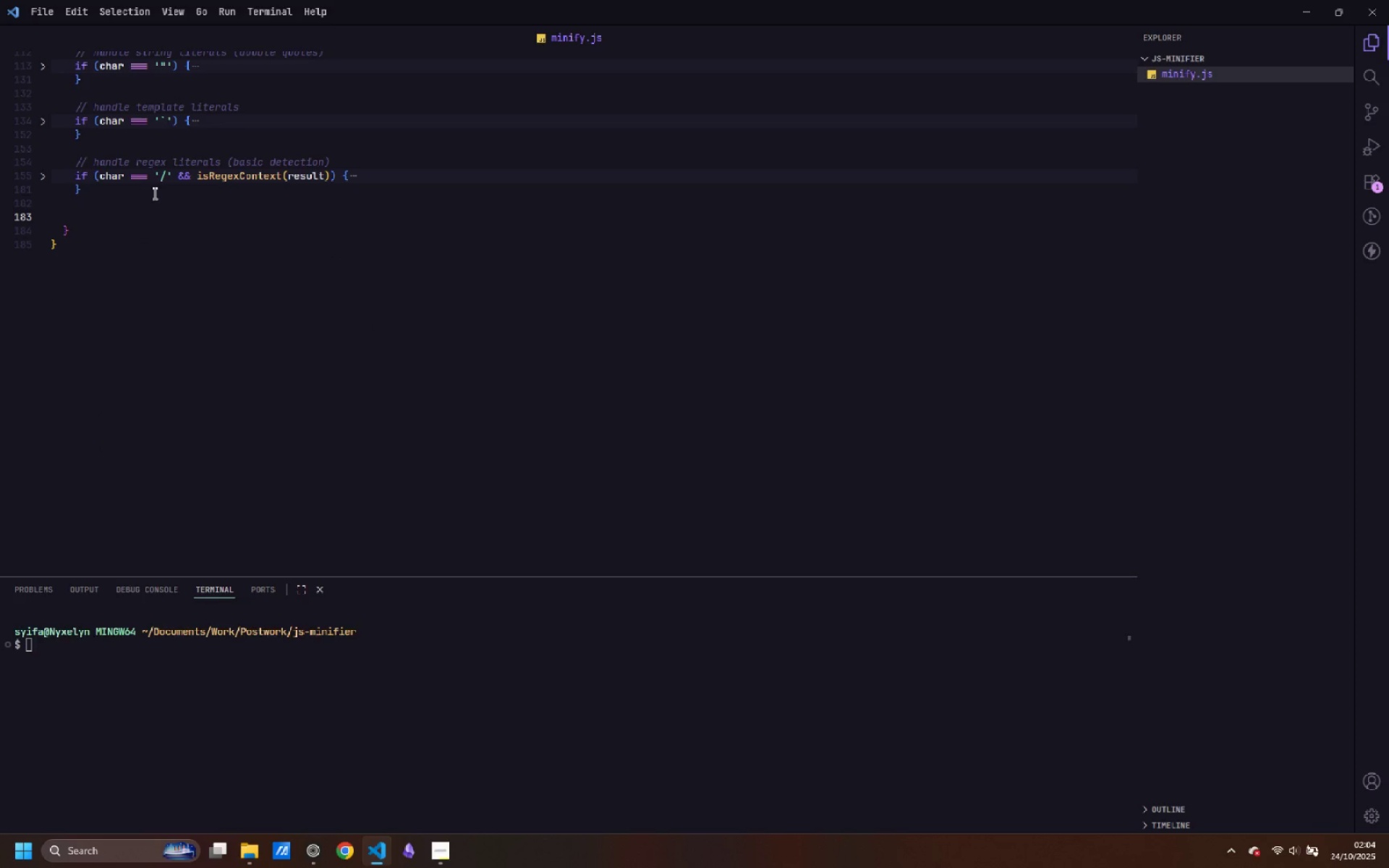 
wait(6.21)
 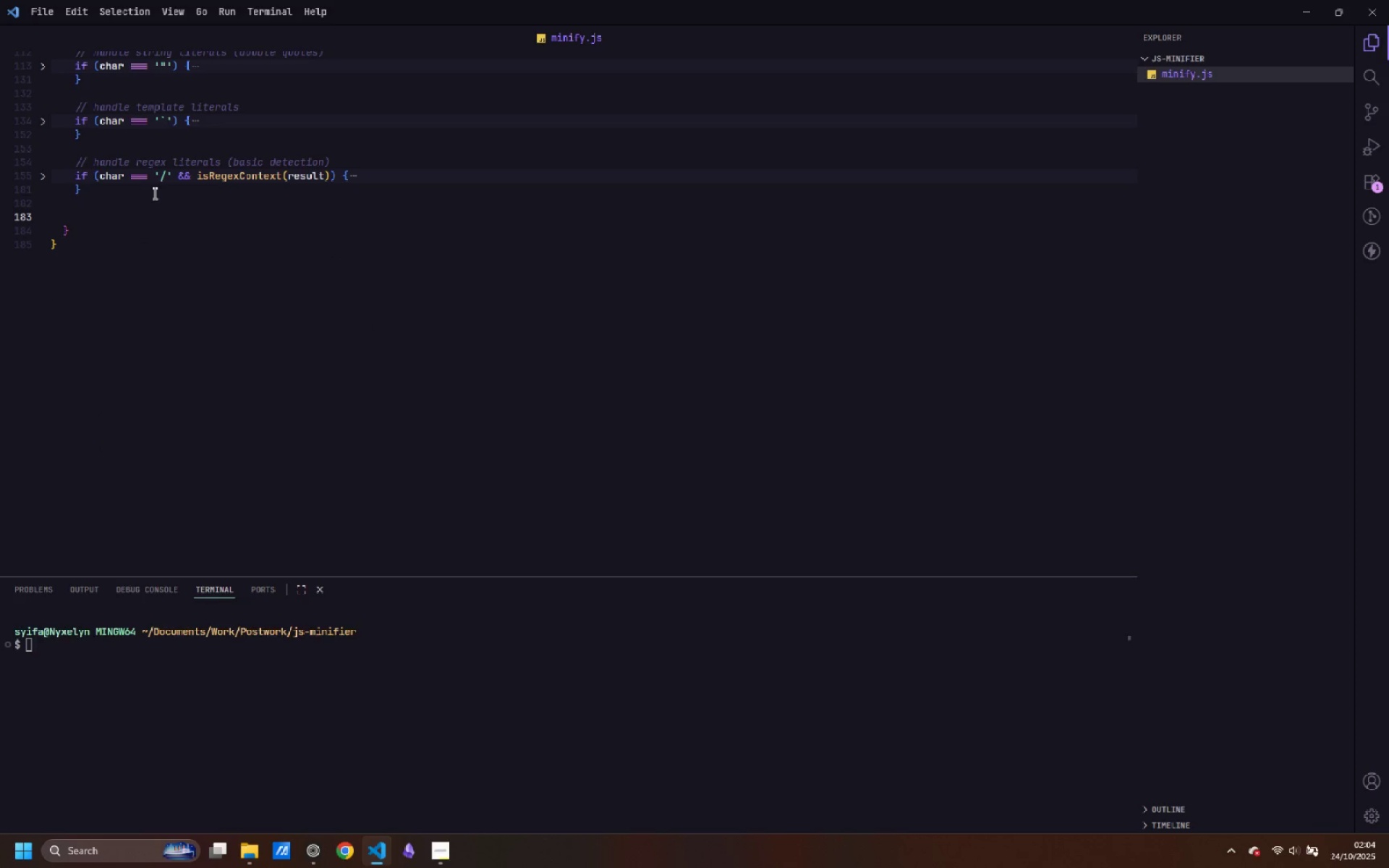 
type(// handle whitesc)
key(Backspace)
type(pace)
 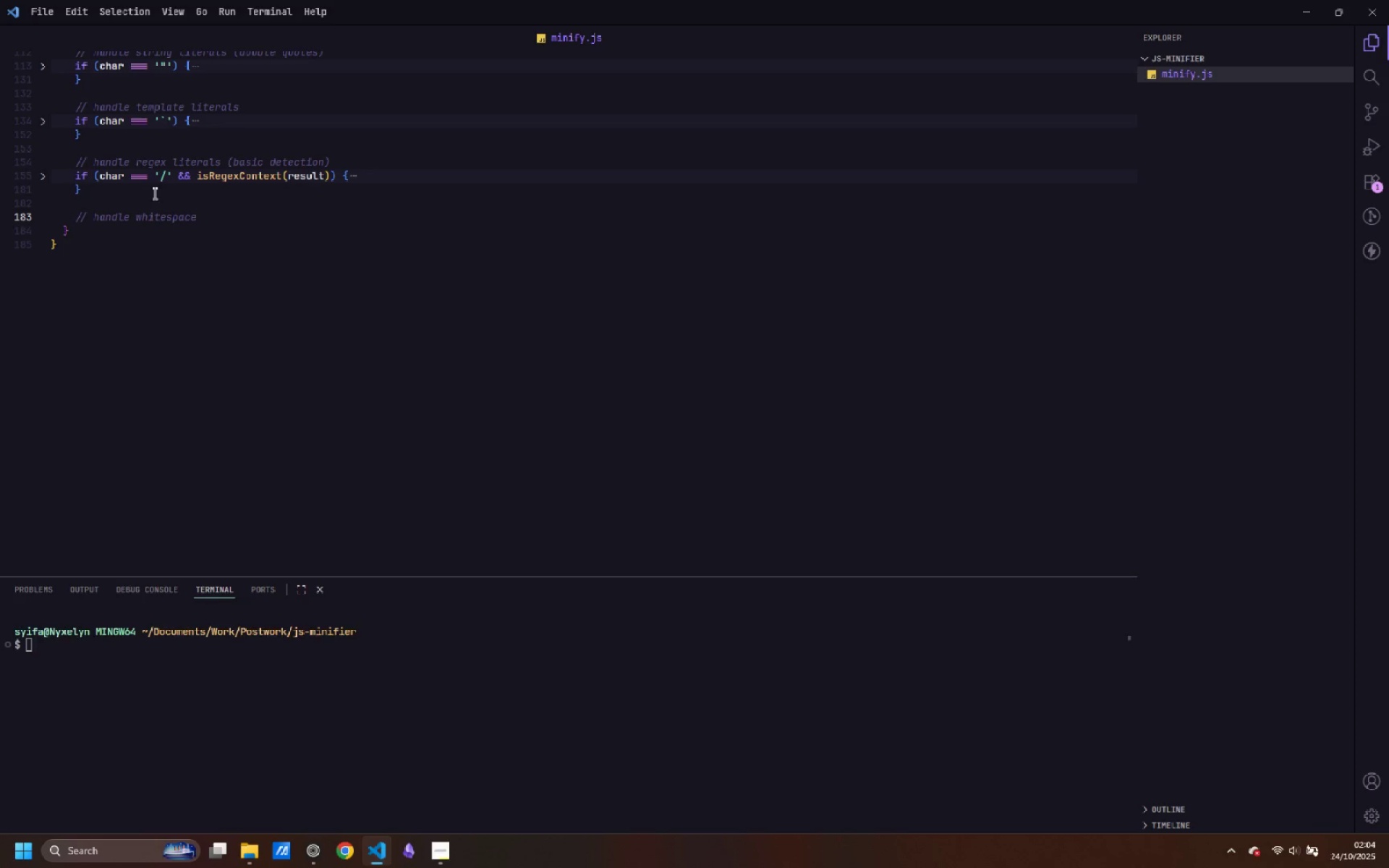 
key(Enter)
 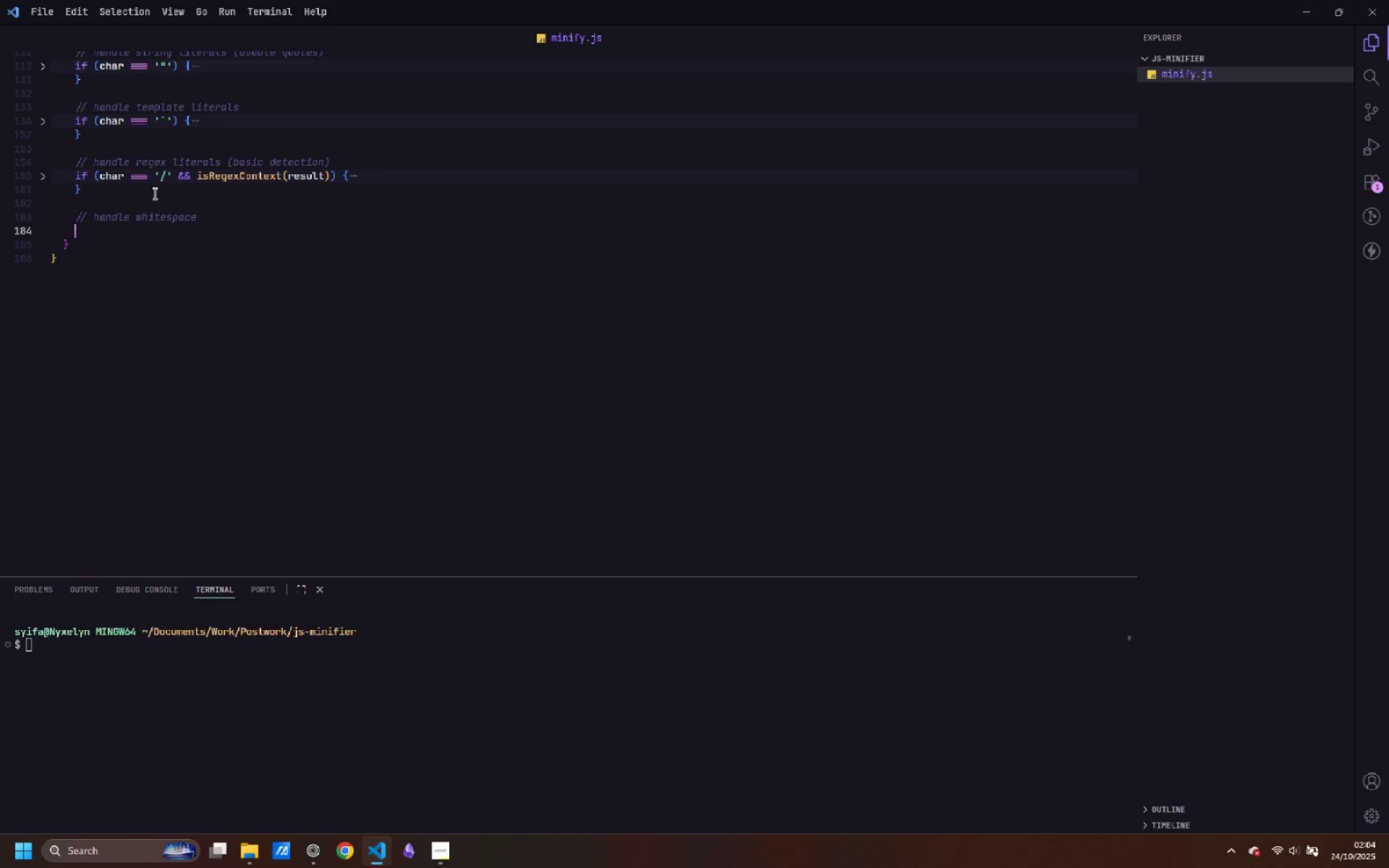 
type(if (/\s\.)
key(Backspace)
key(Backspace)
type(/.test(char)
 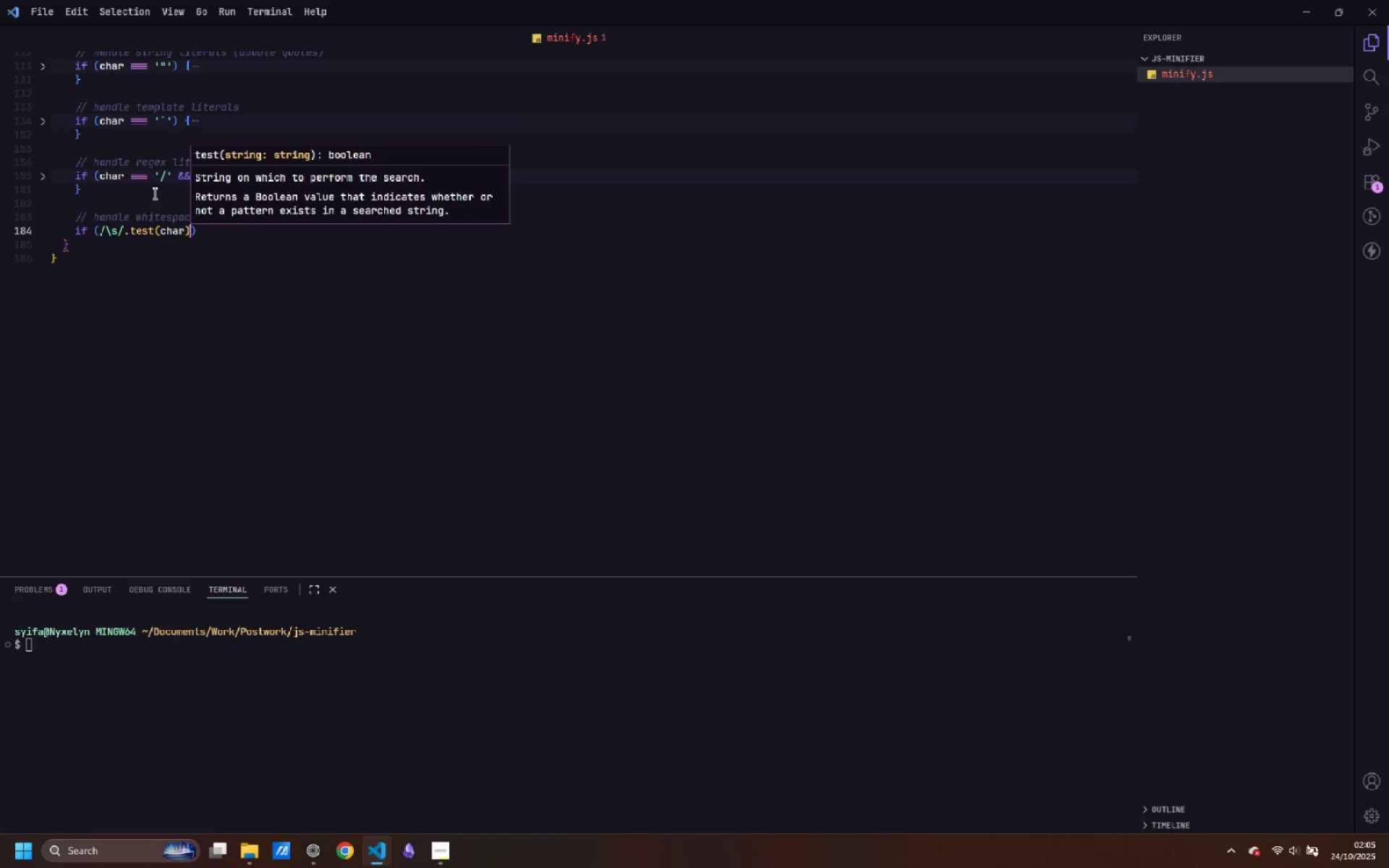 
 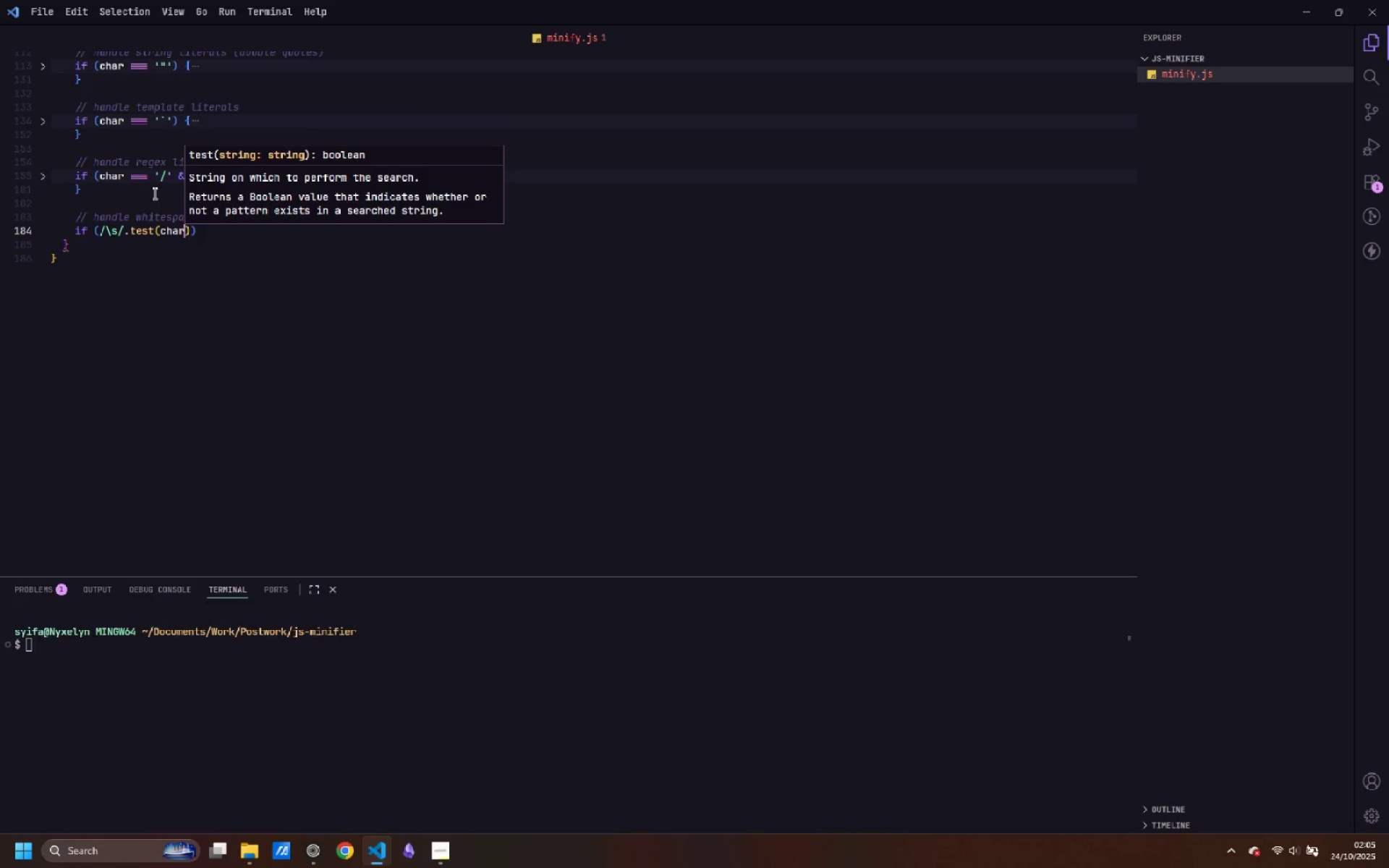 
key(ArrowRight)
 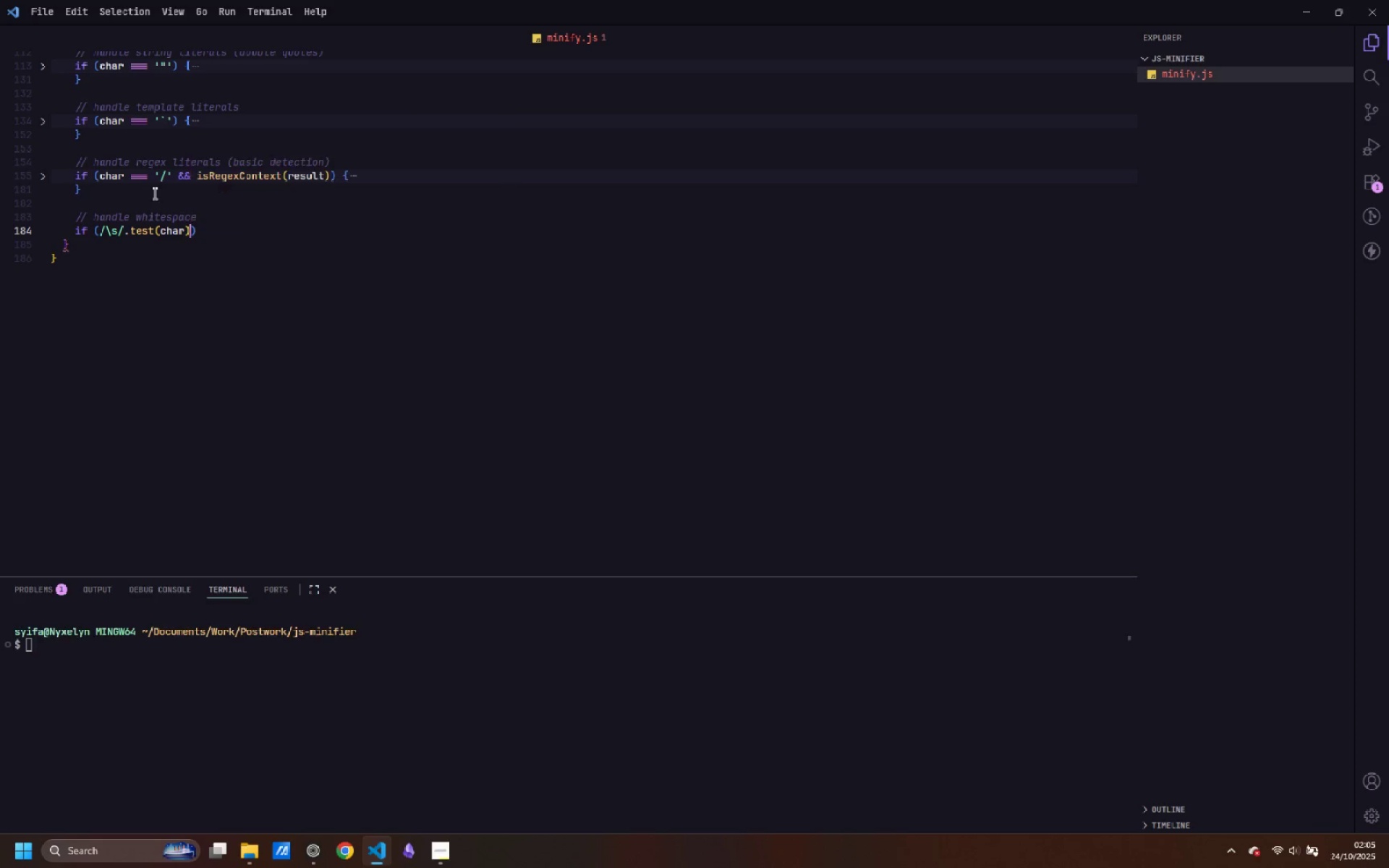 
key(ArrowRight)
 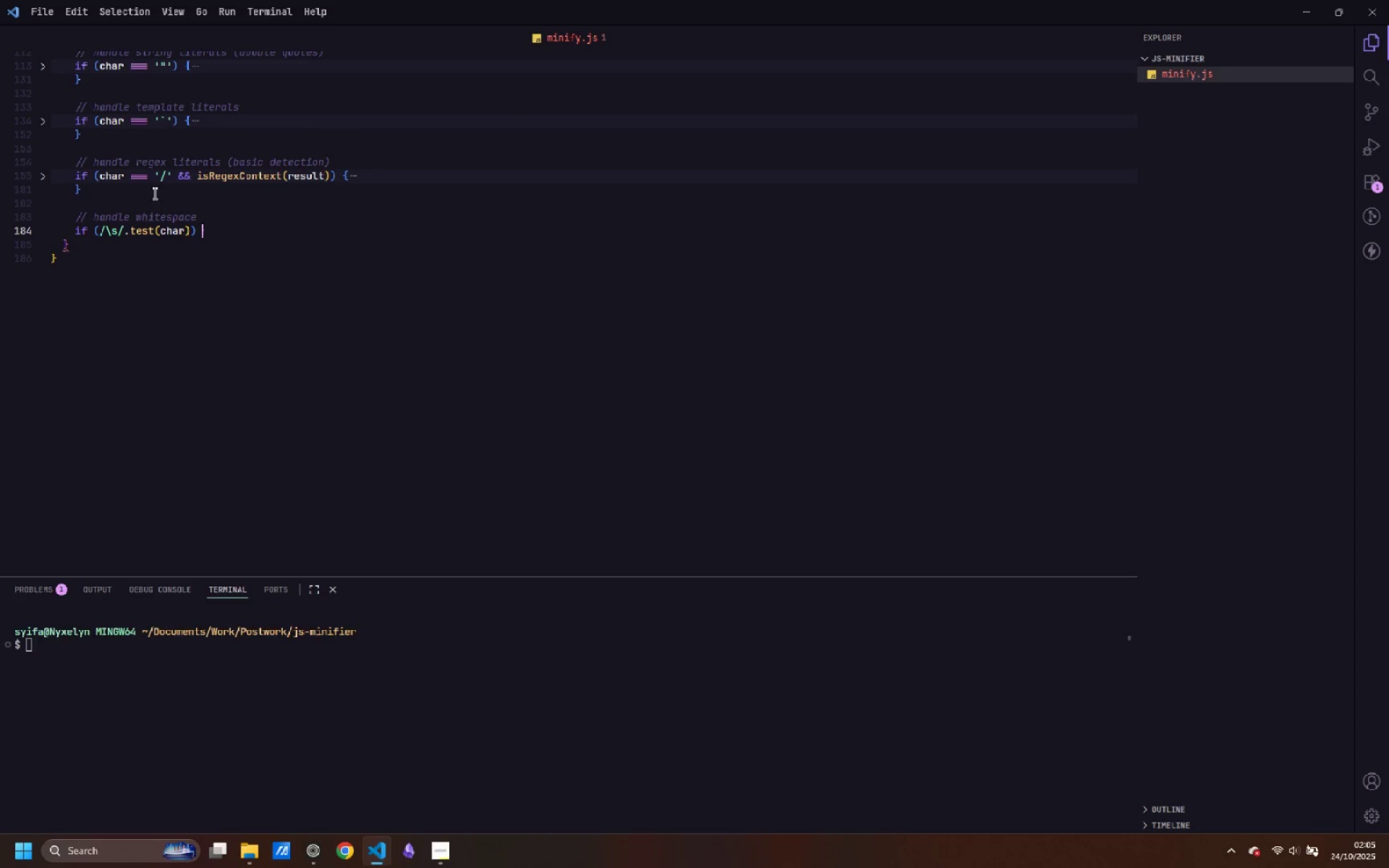 
key(Space)
 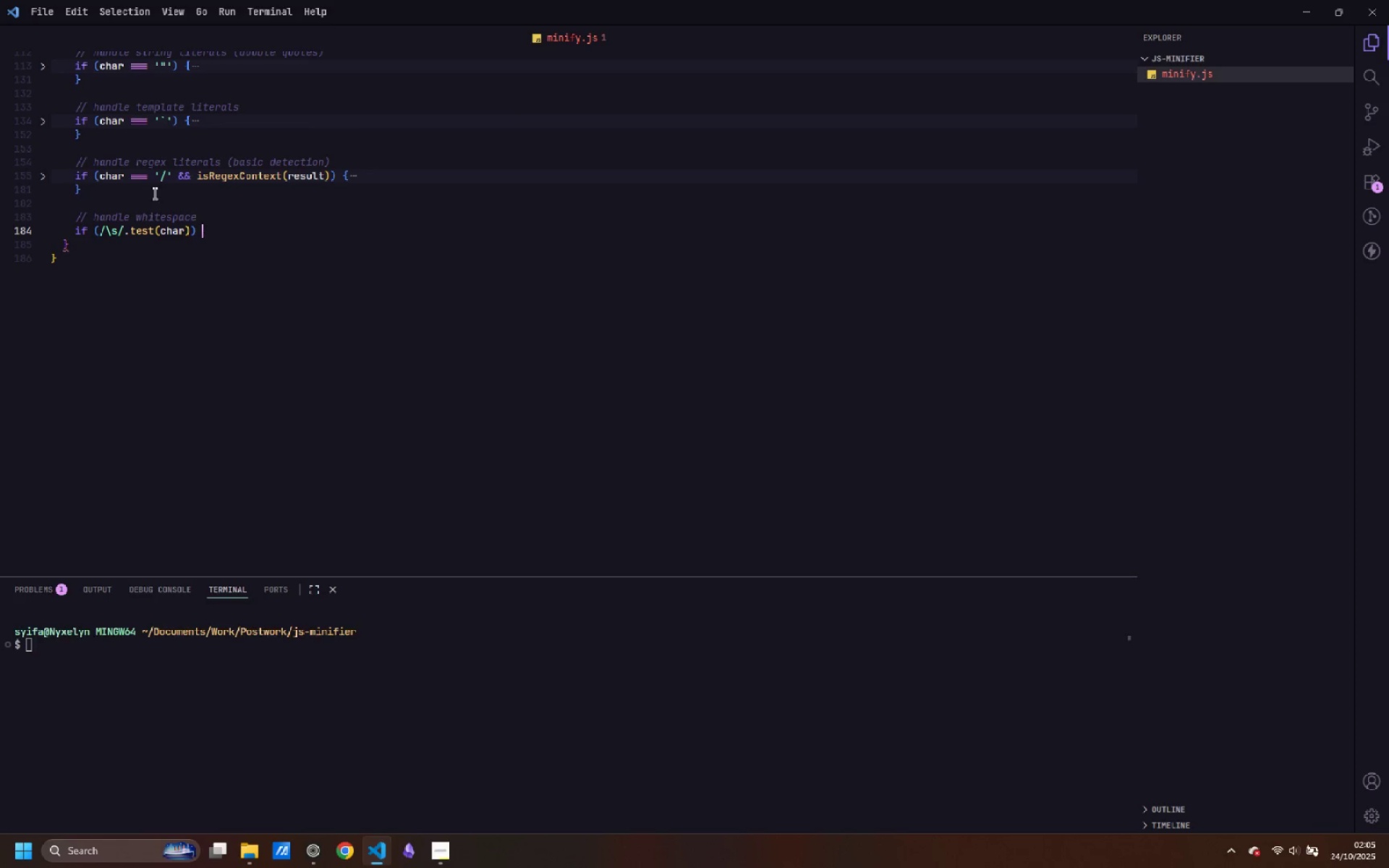 
key(Shift+BracketLeft)
 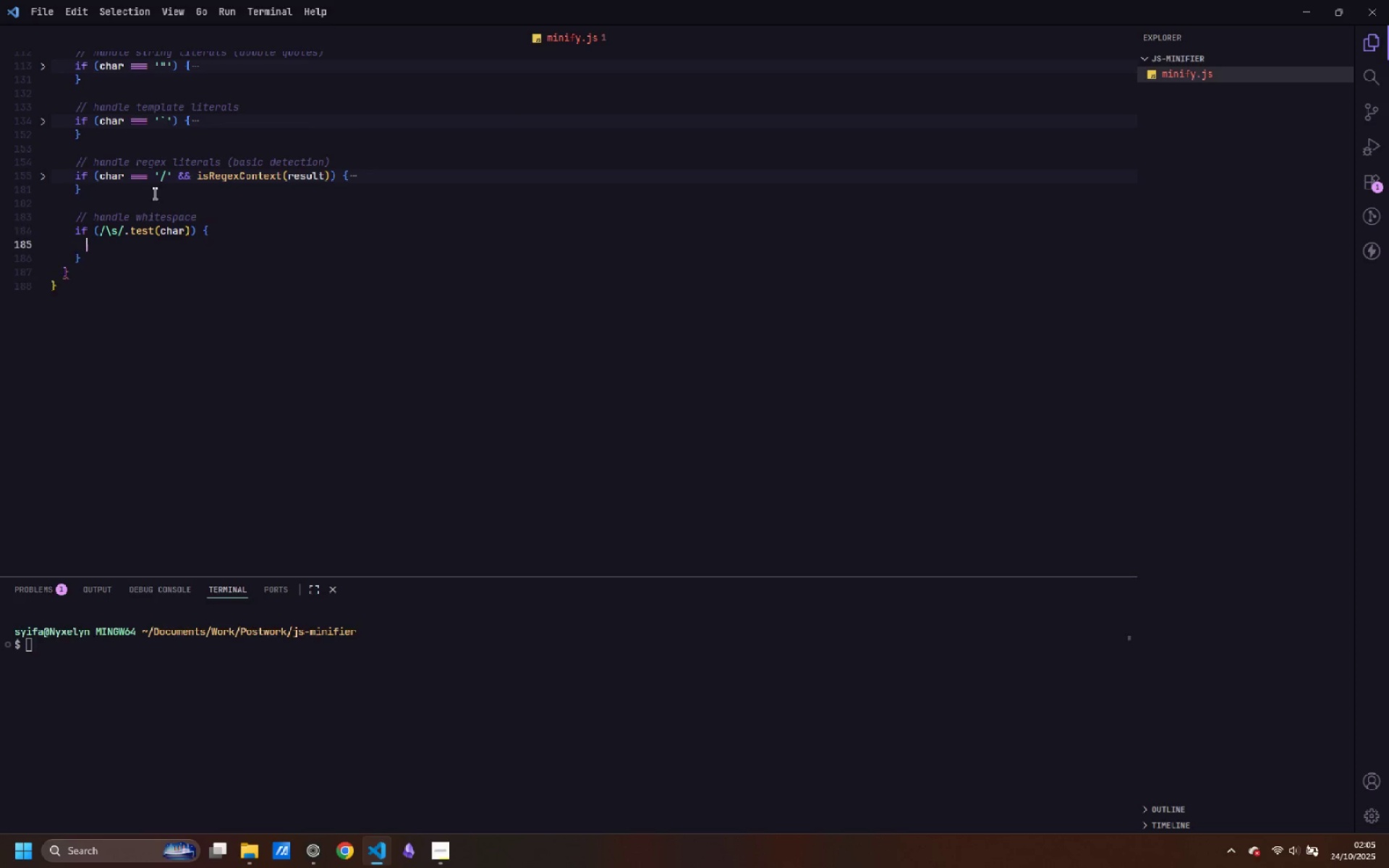 
key(Enter)
 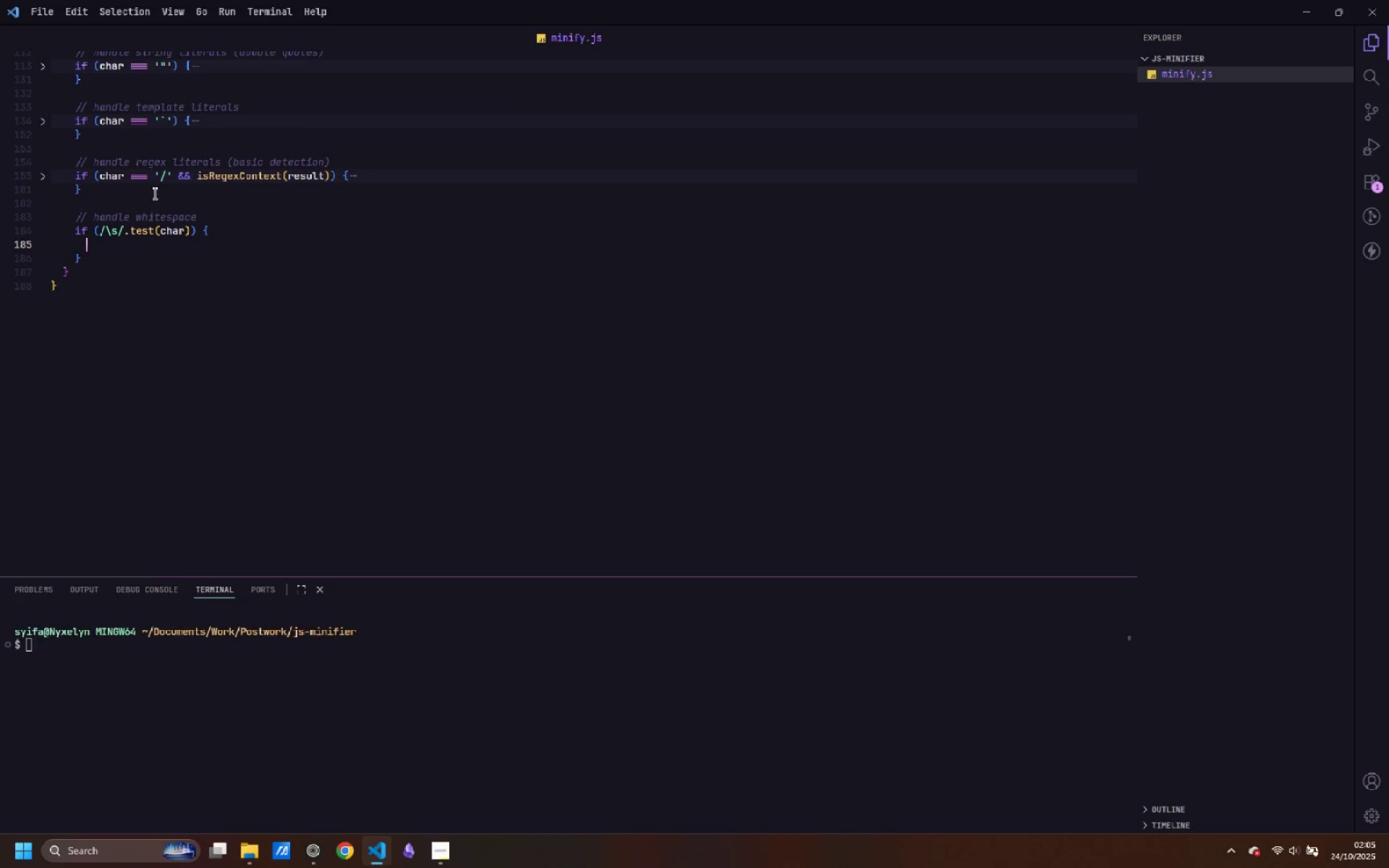 
type(// preserves)
key(Backspace)
type( single space if needed between token)
 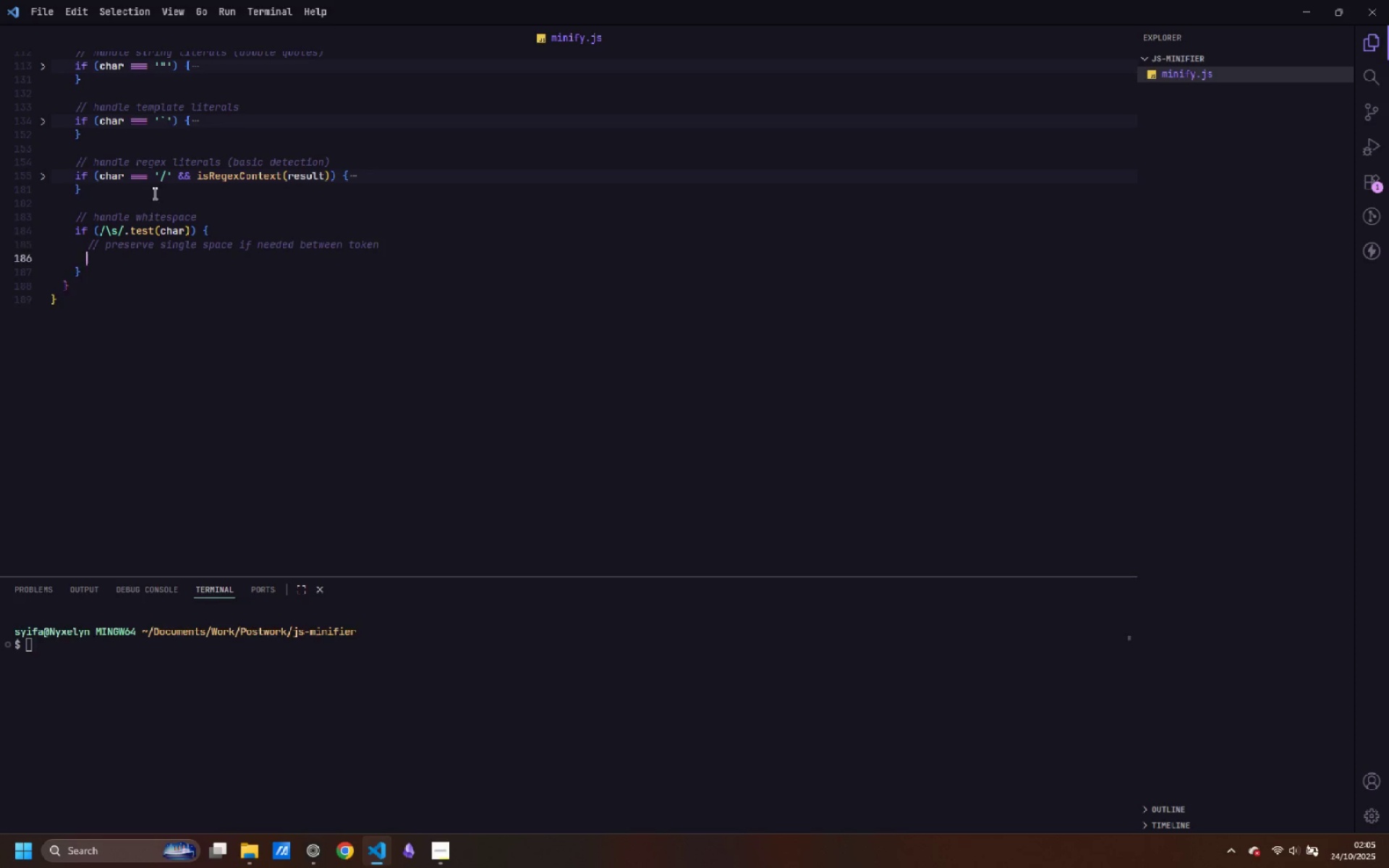 
key(Enter)
 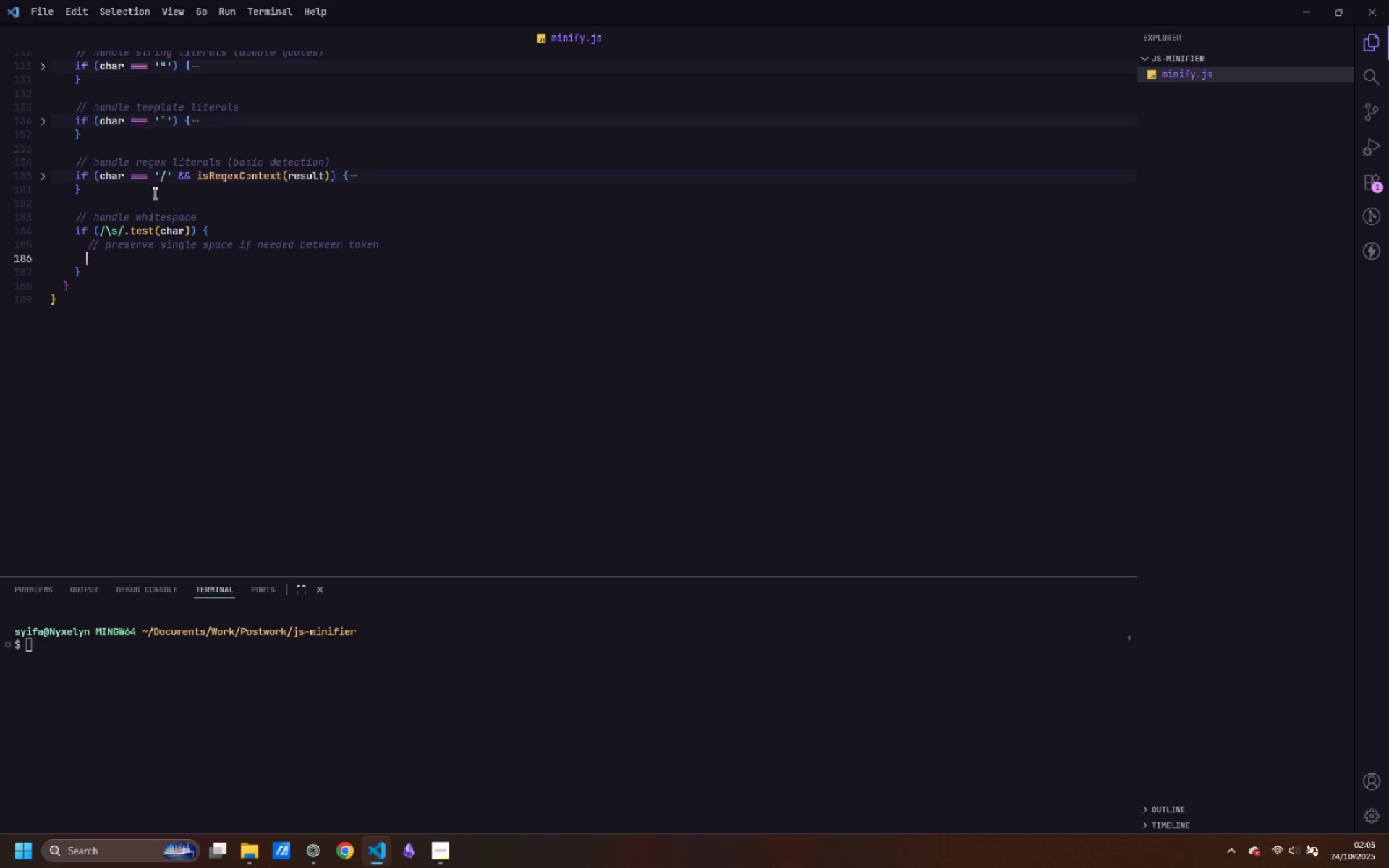 
type(const lastChar = result[result.le)
 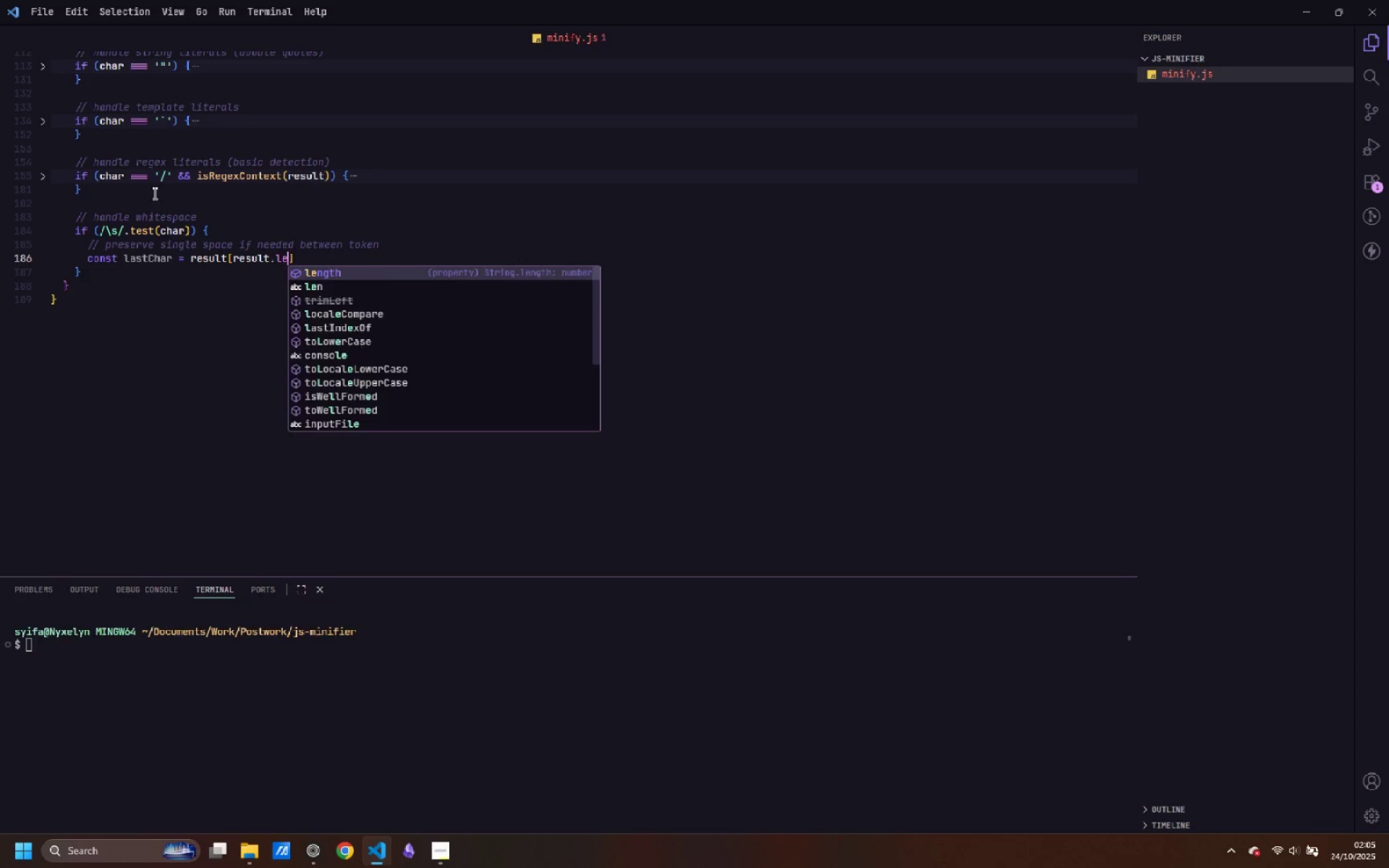 
key(Enter)
 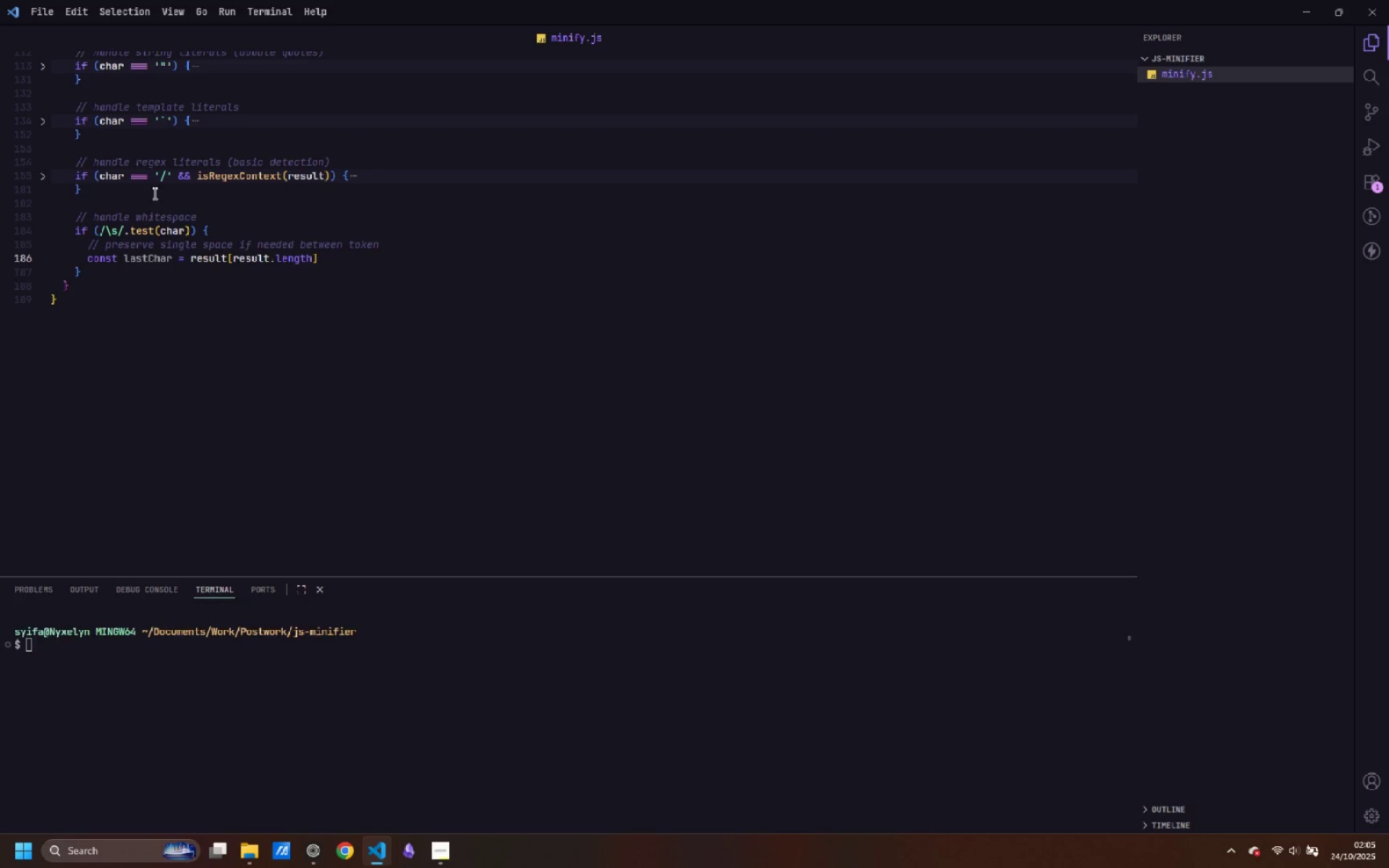 
key(Space)
 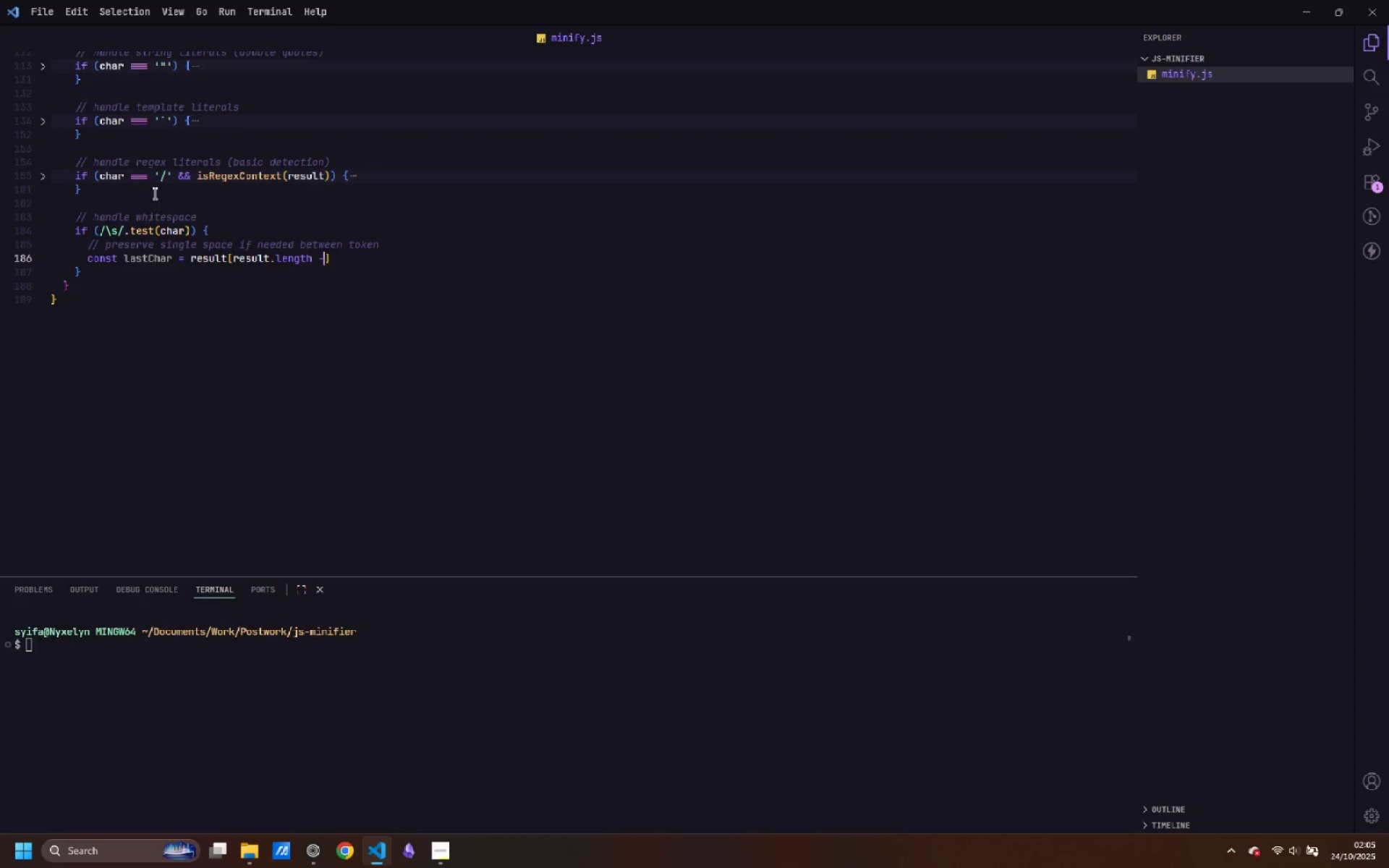 
key(Minus)
 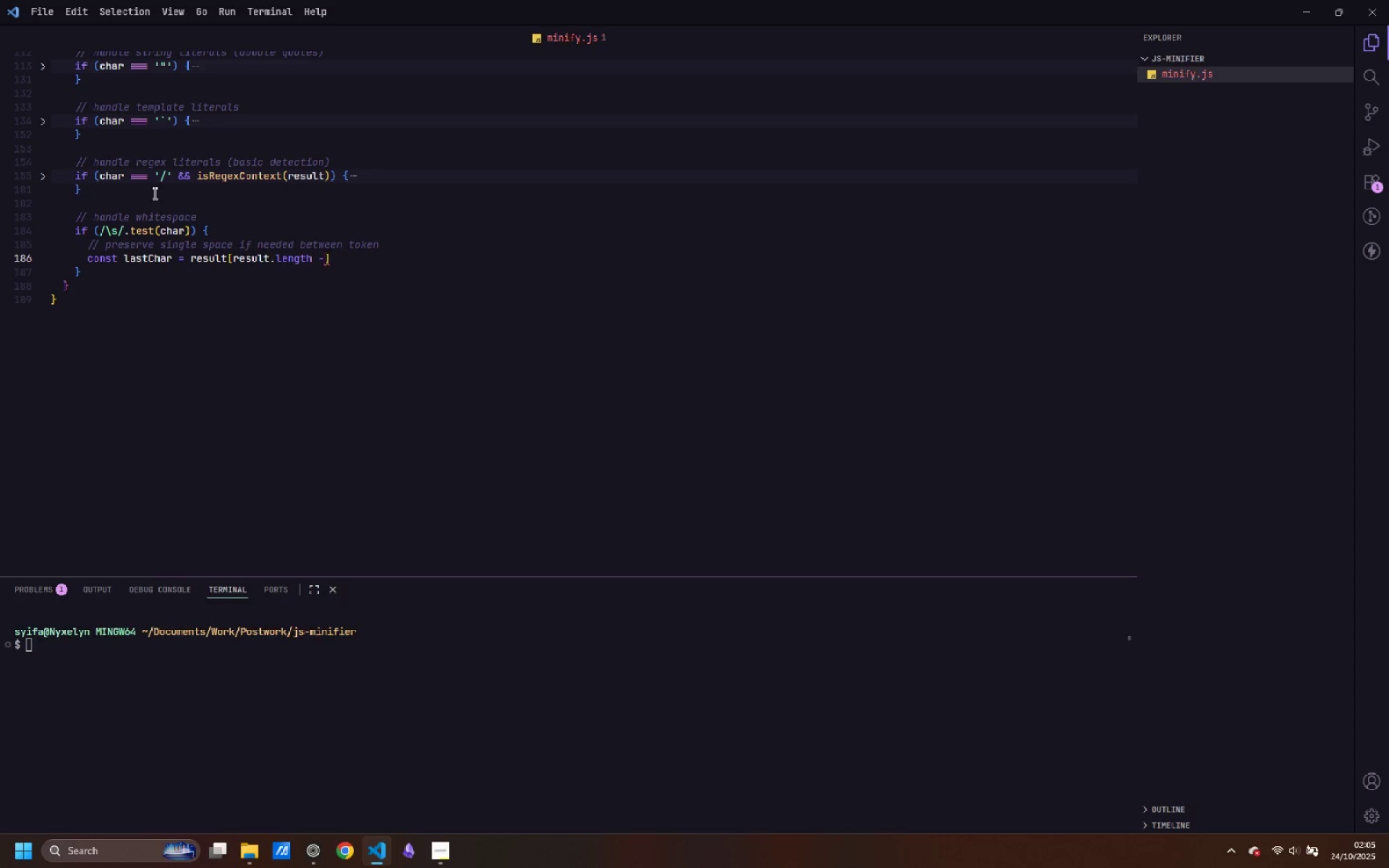 
key(Space)
 